 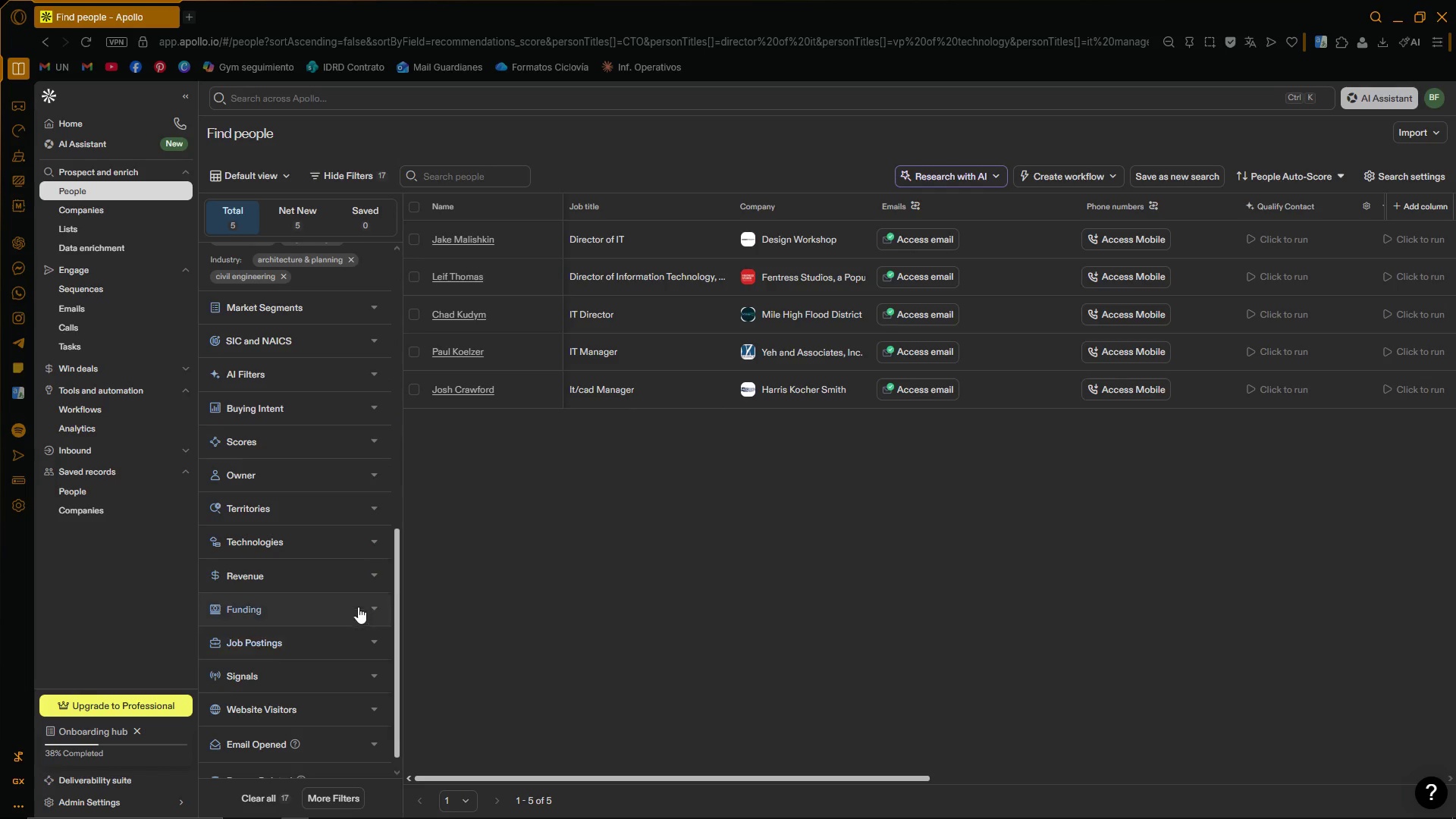 
left_click([376, 545])
 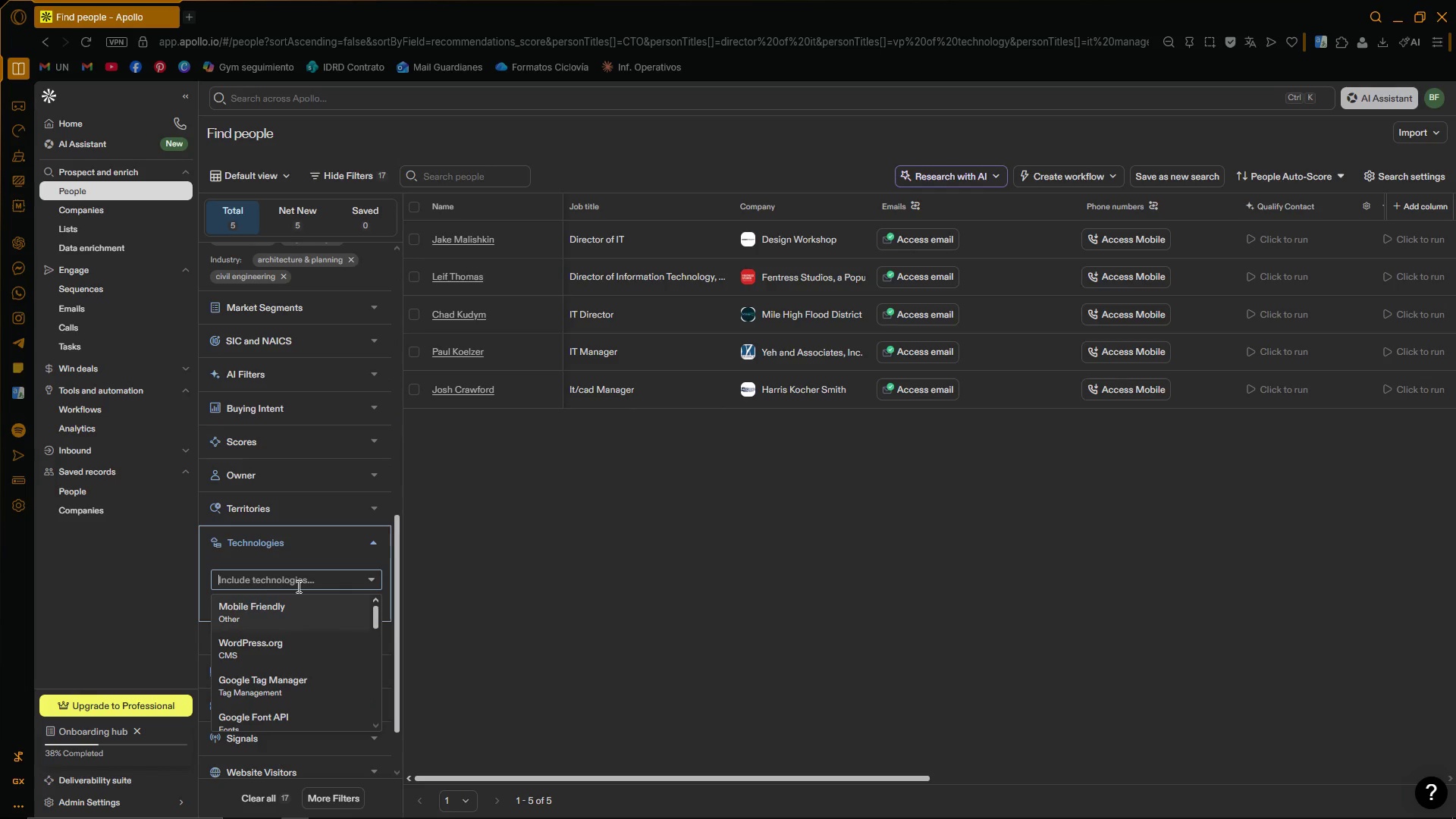 
type(windows server)
 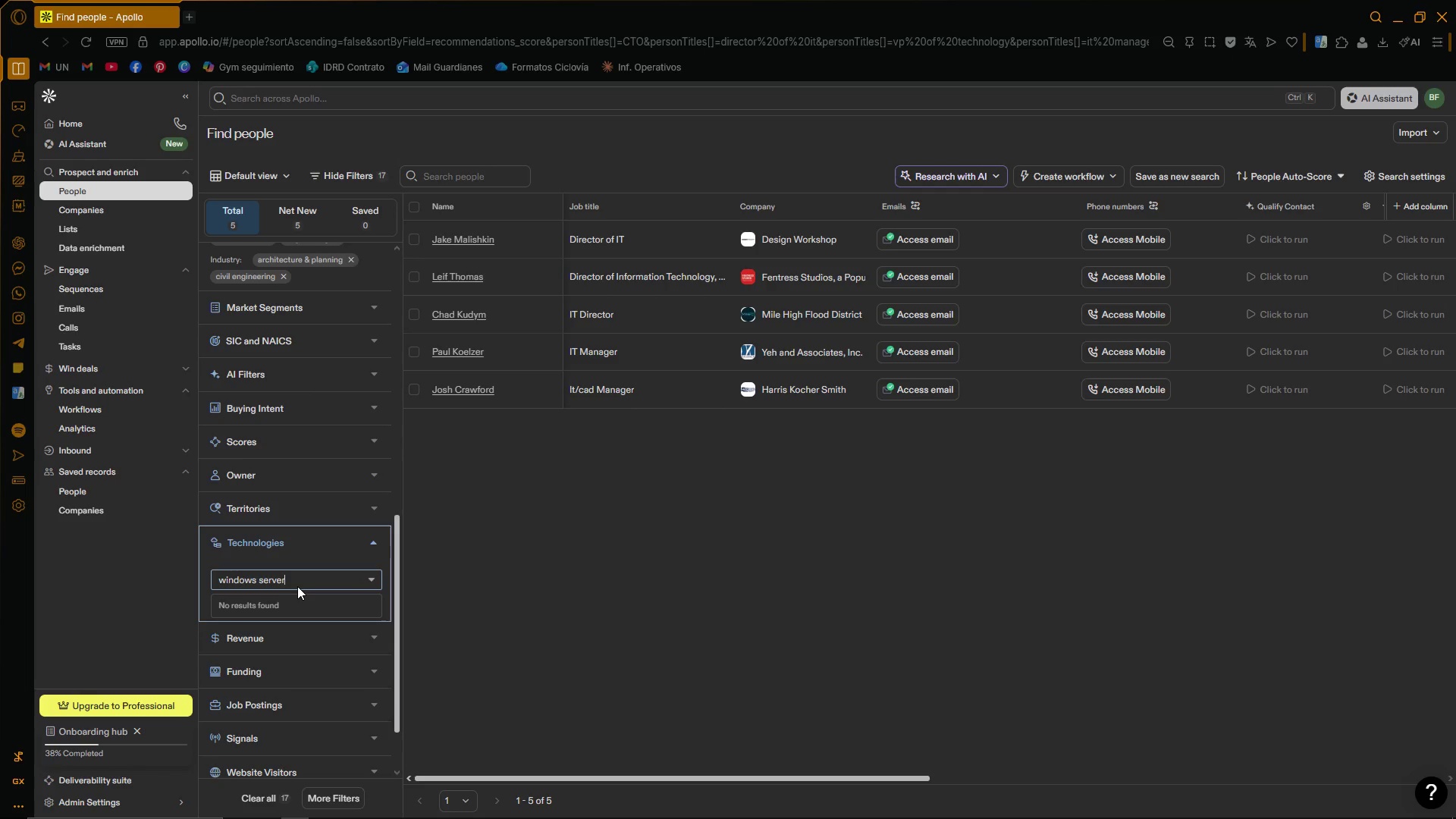 
left_click([297, 586])
 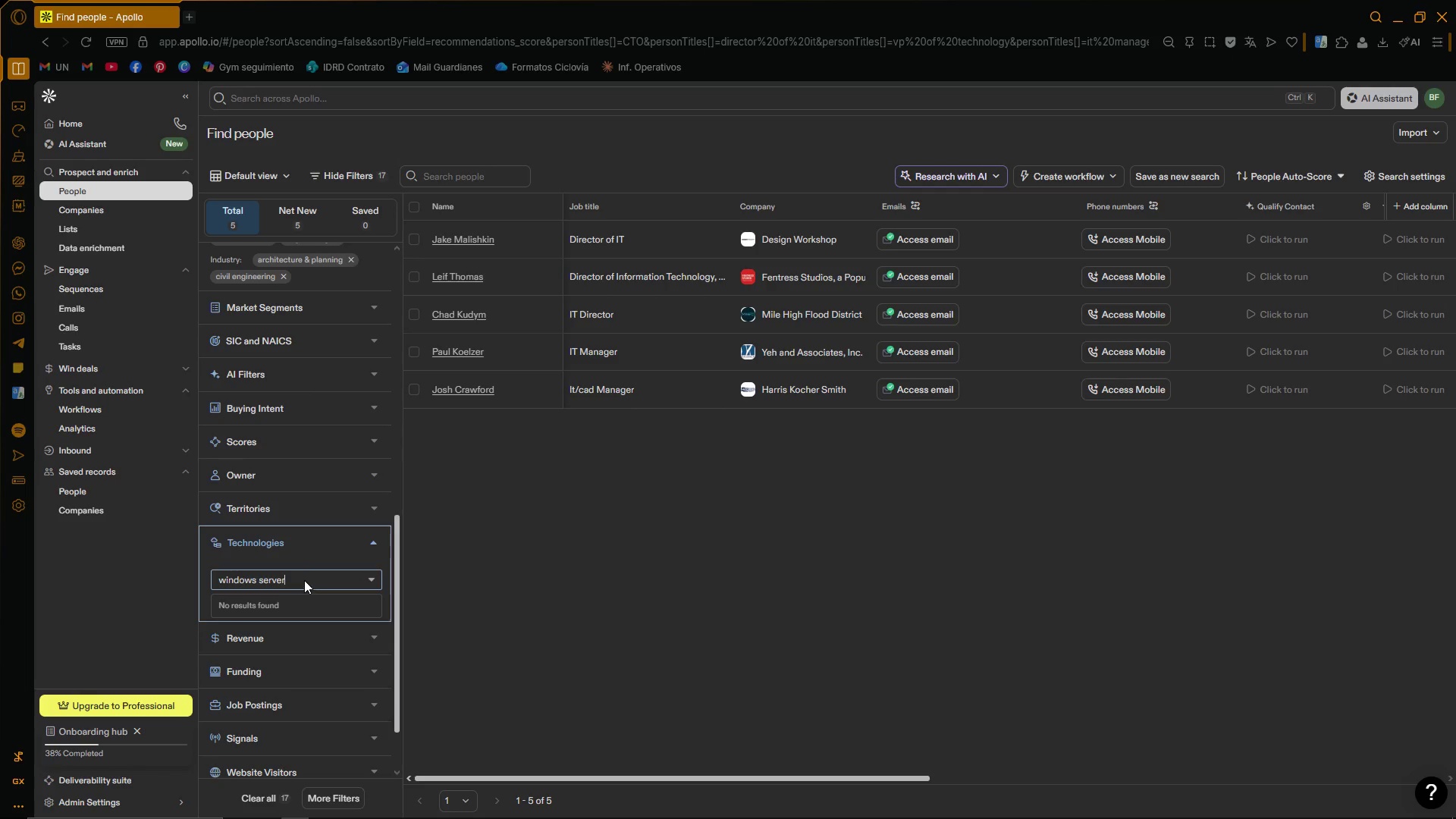 
left_click([304, 580])
 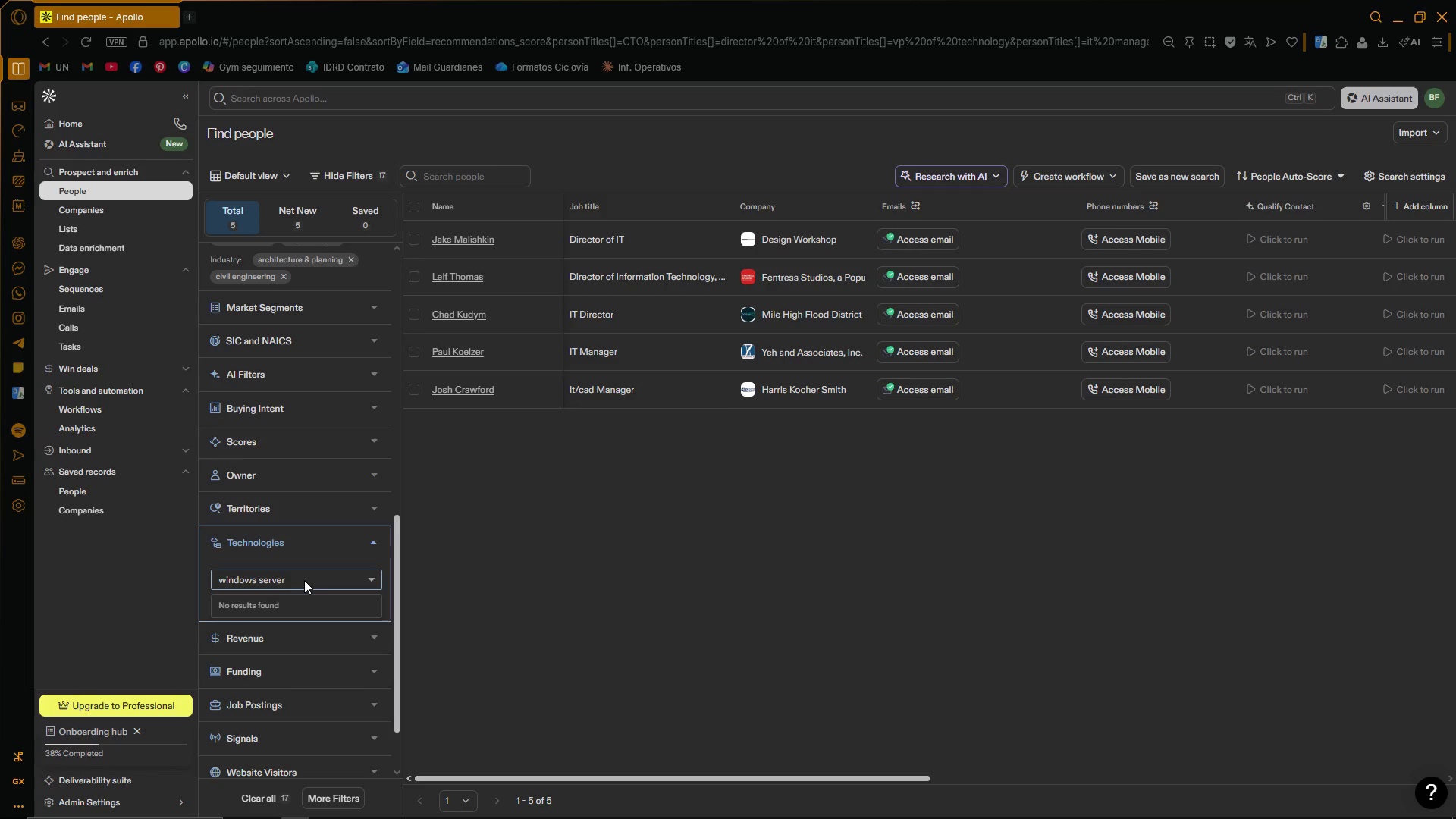 
key(Space)
 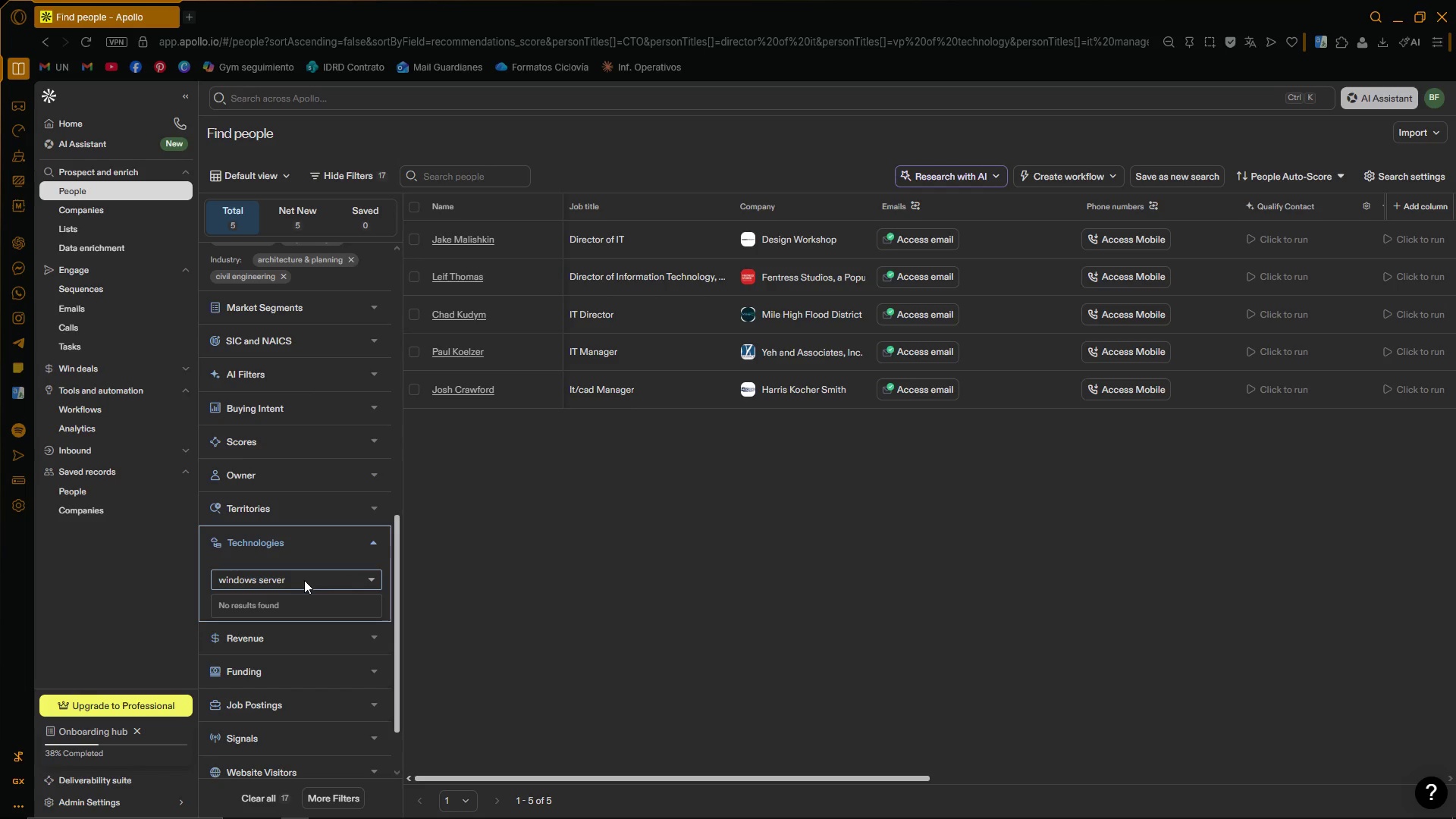 
key(Backspace)
 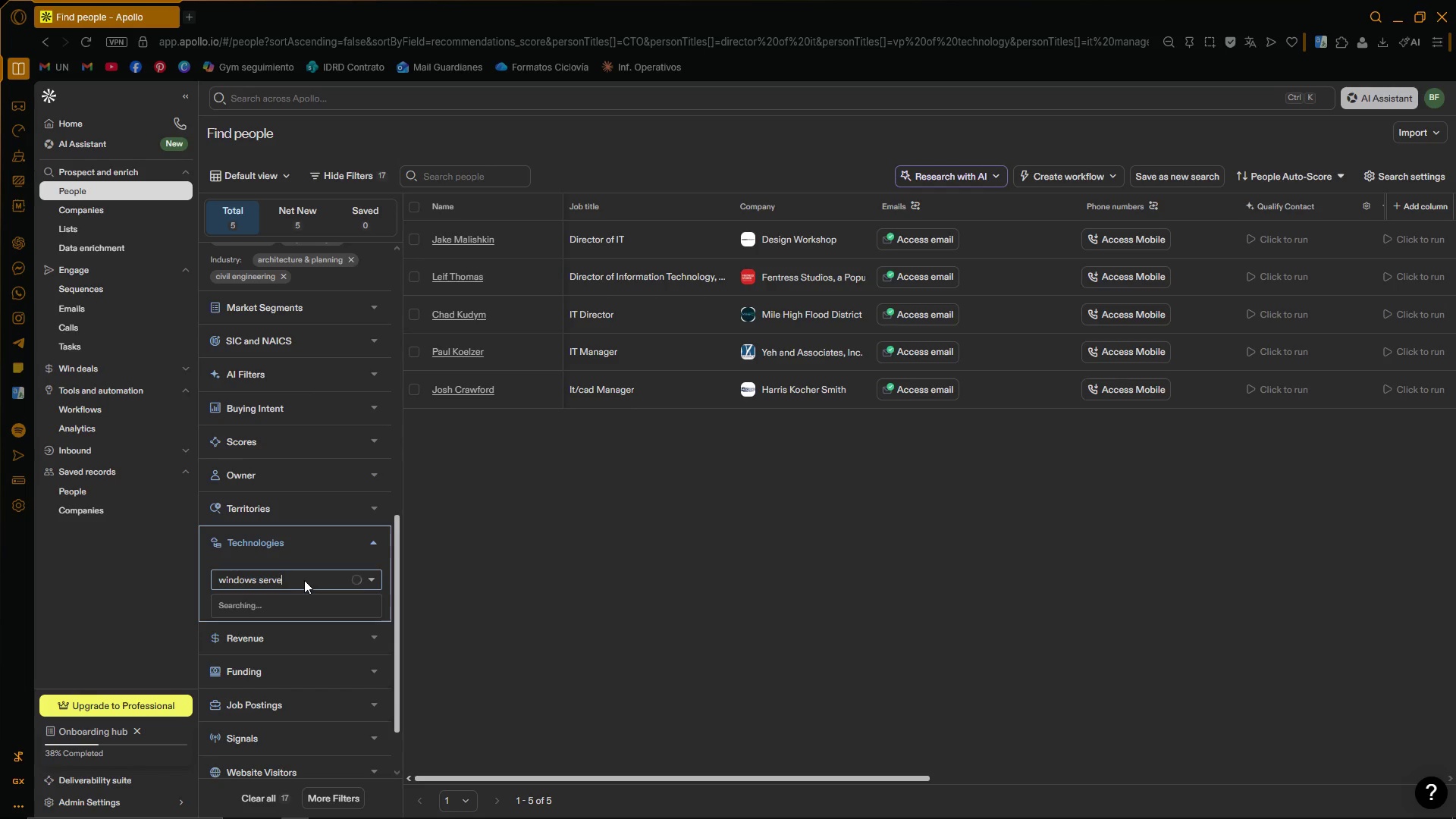 
key(Backspace)
 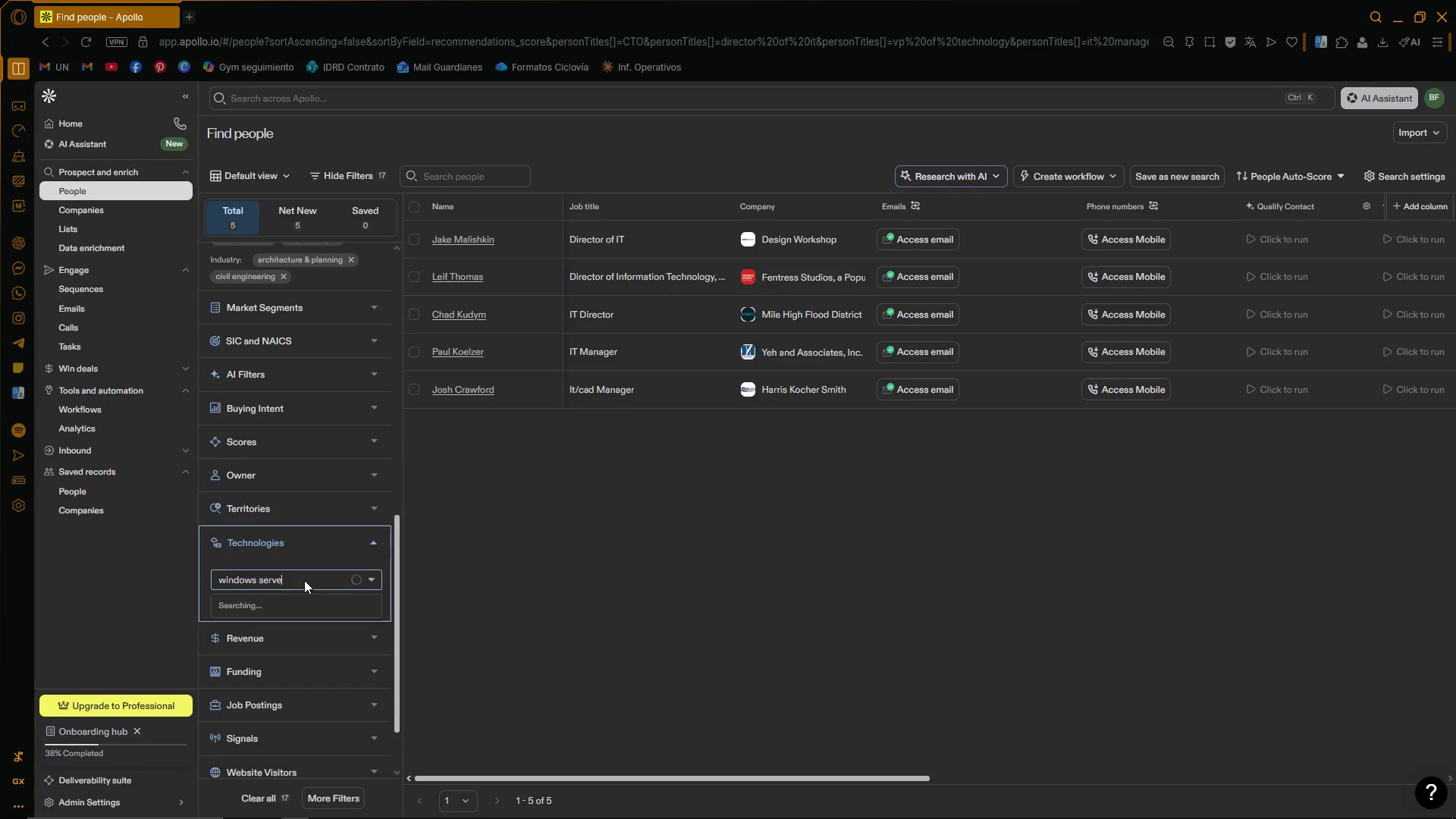 
key(Backspace)
 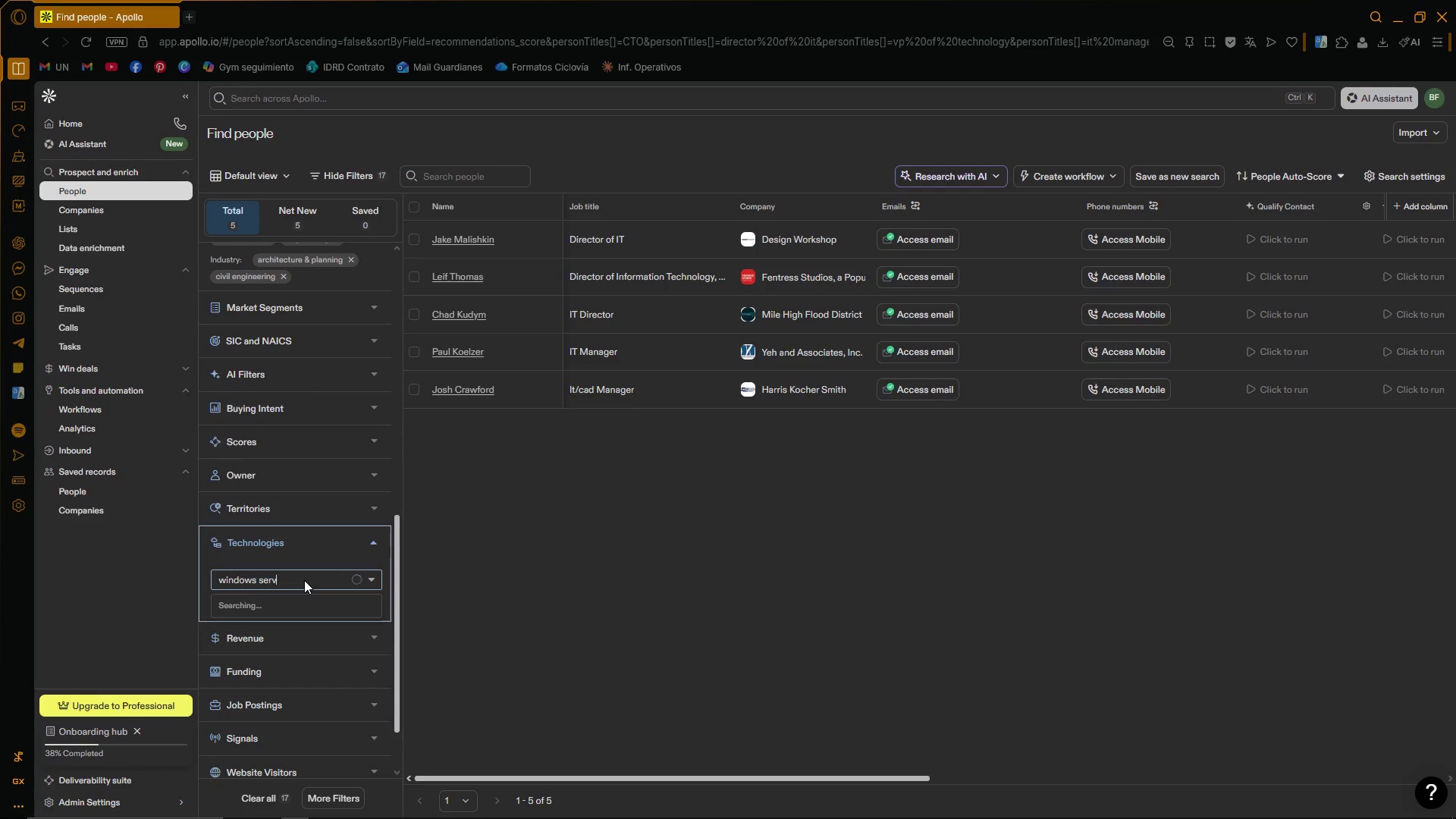 
key(Backspace)
 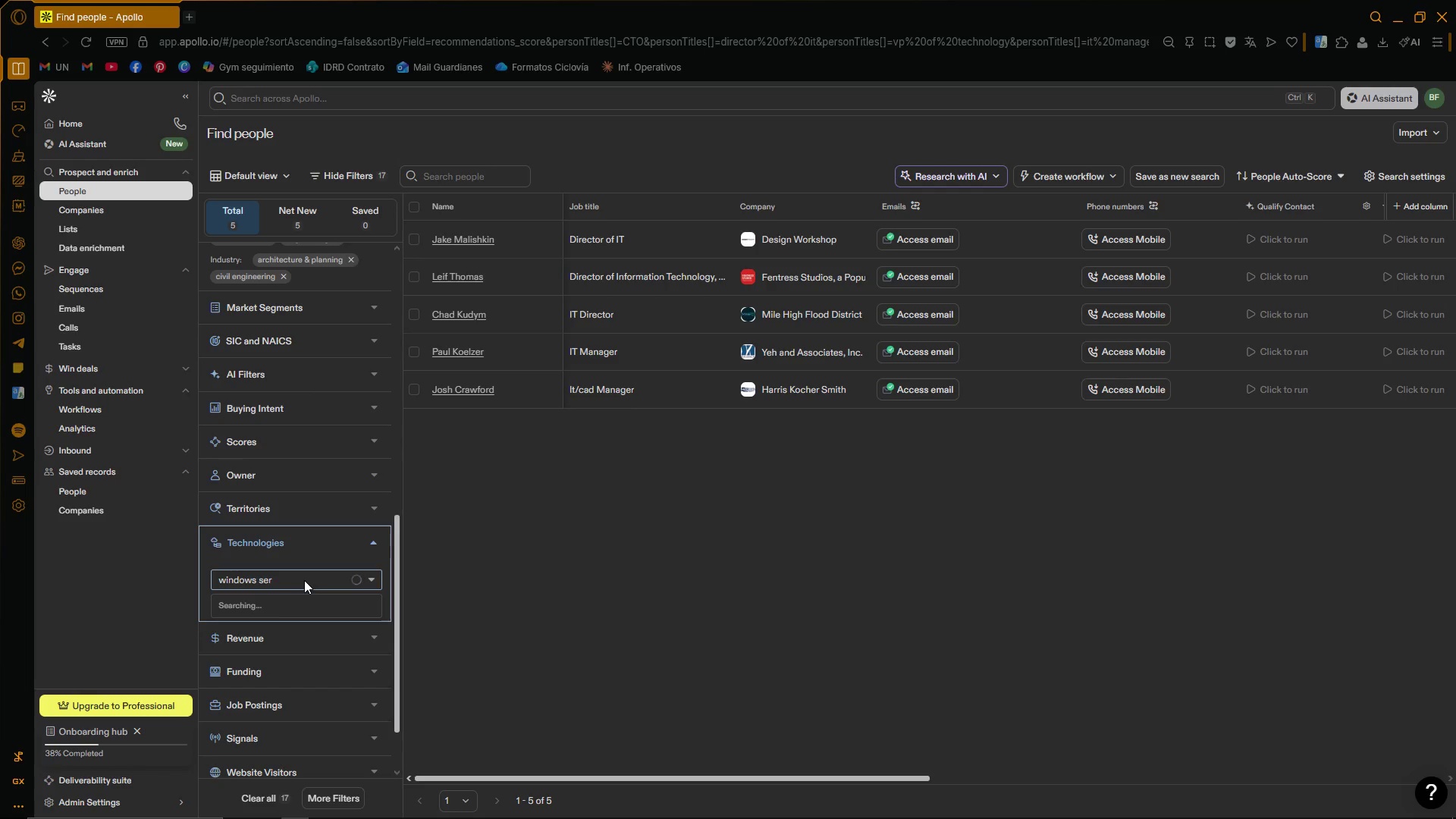 
key(Backspace)
 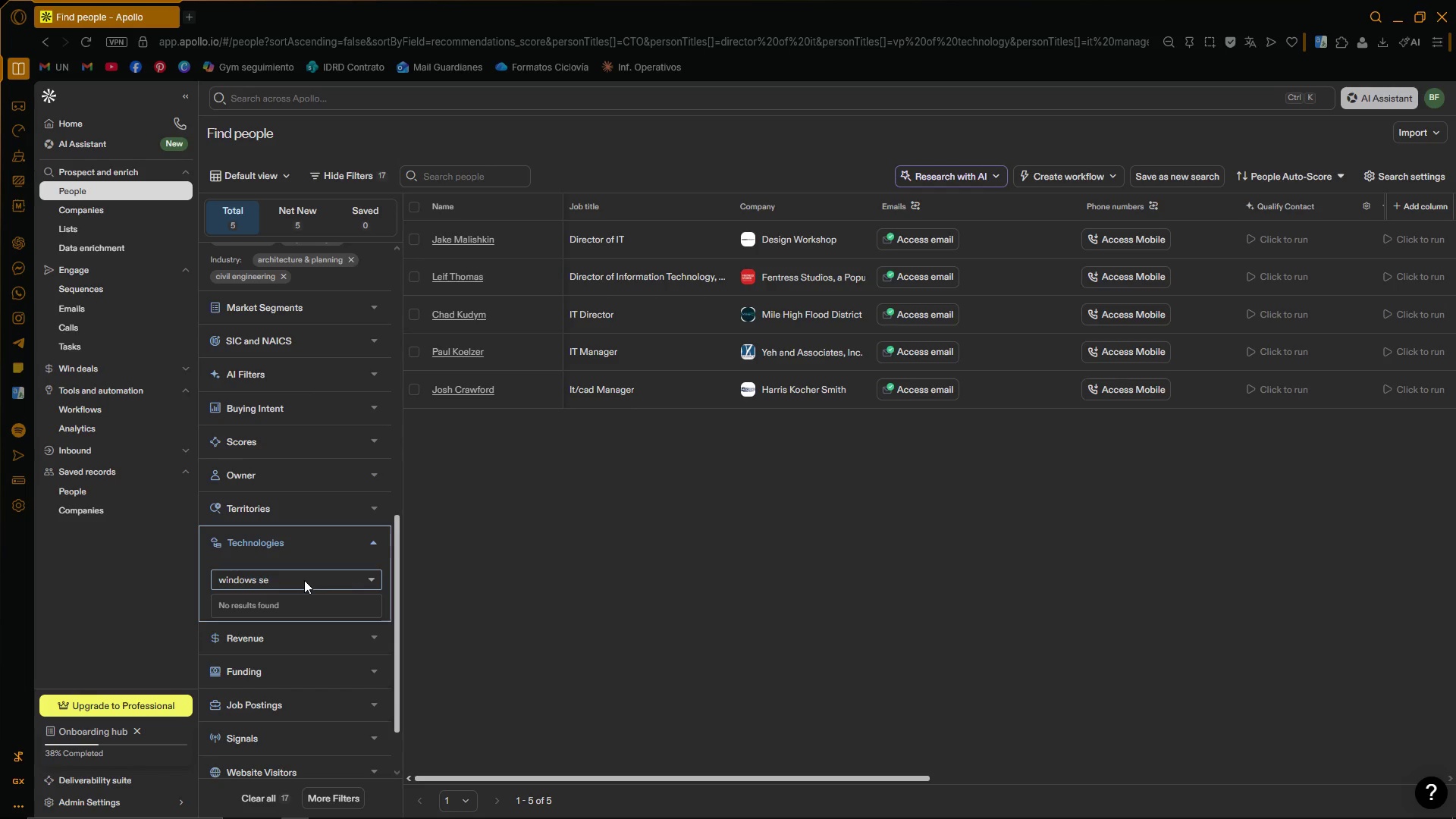 
key(Backspace)
 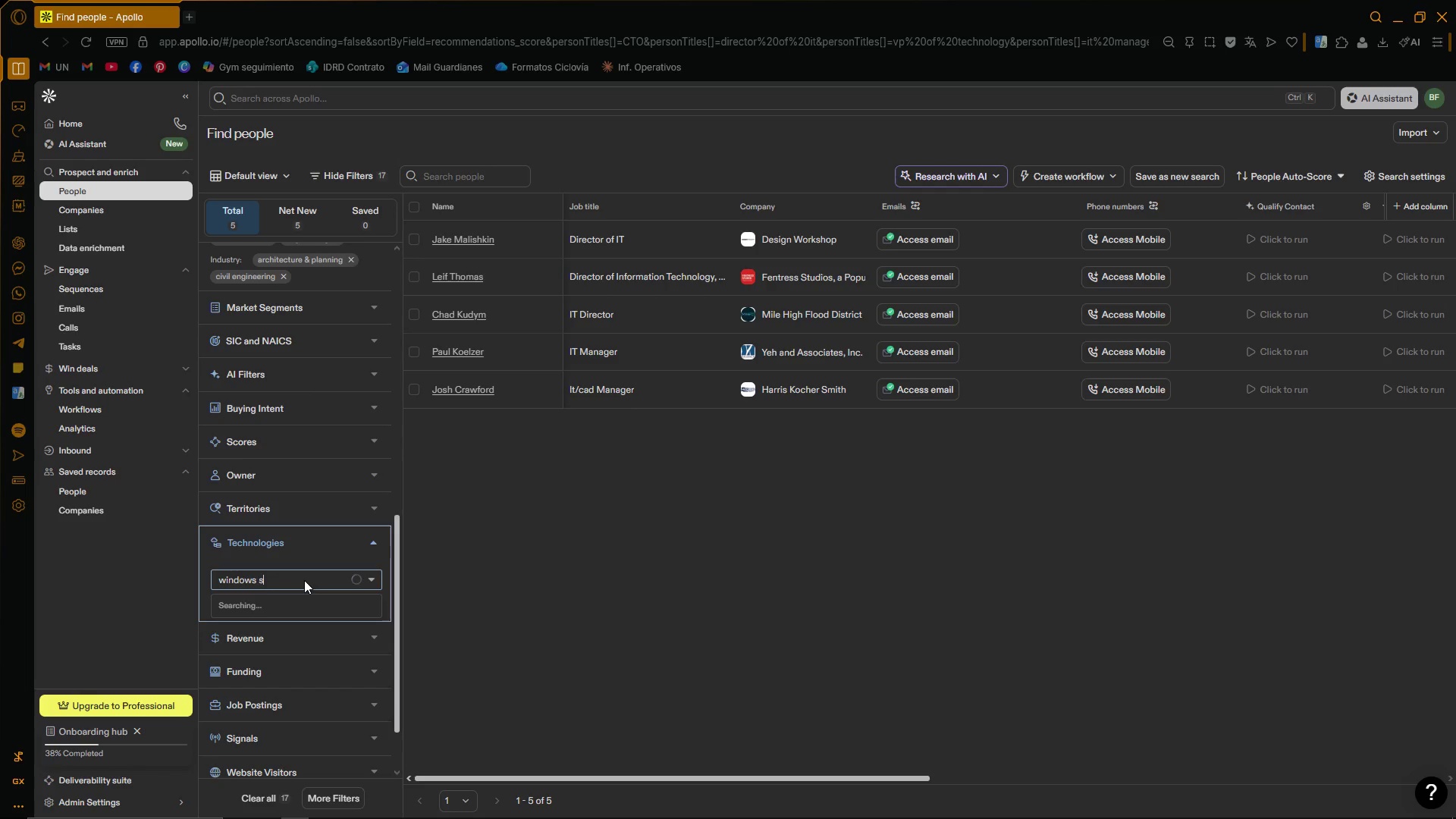 
key(Backspace)
 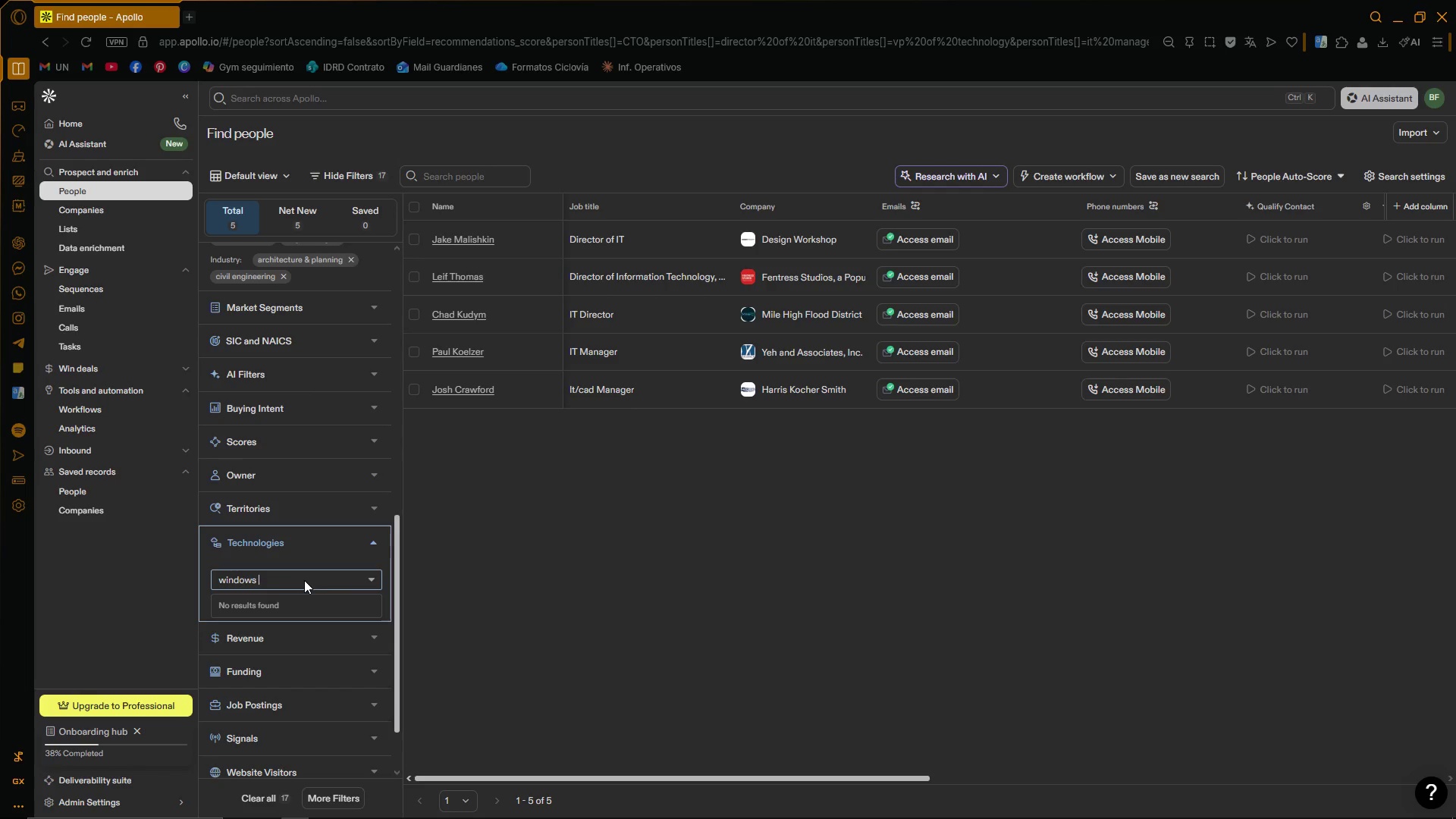 
key(Backspace)
 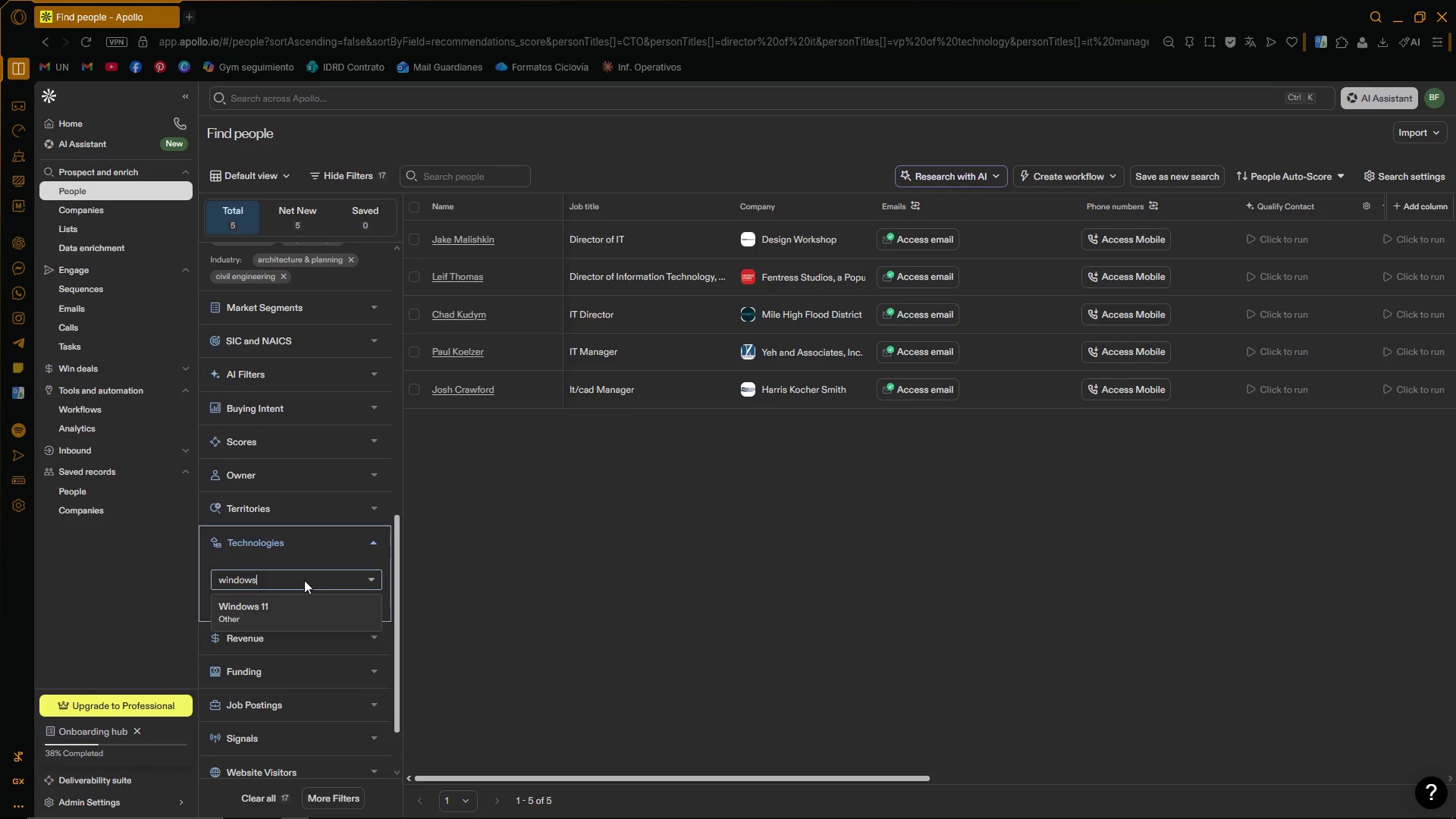 
key(Backspace)
 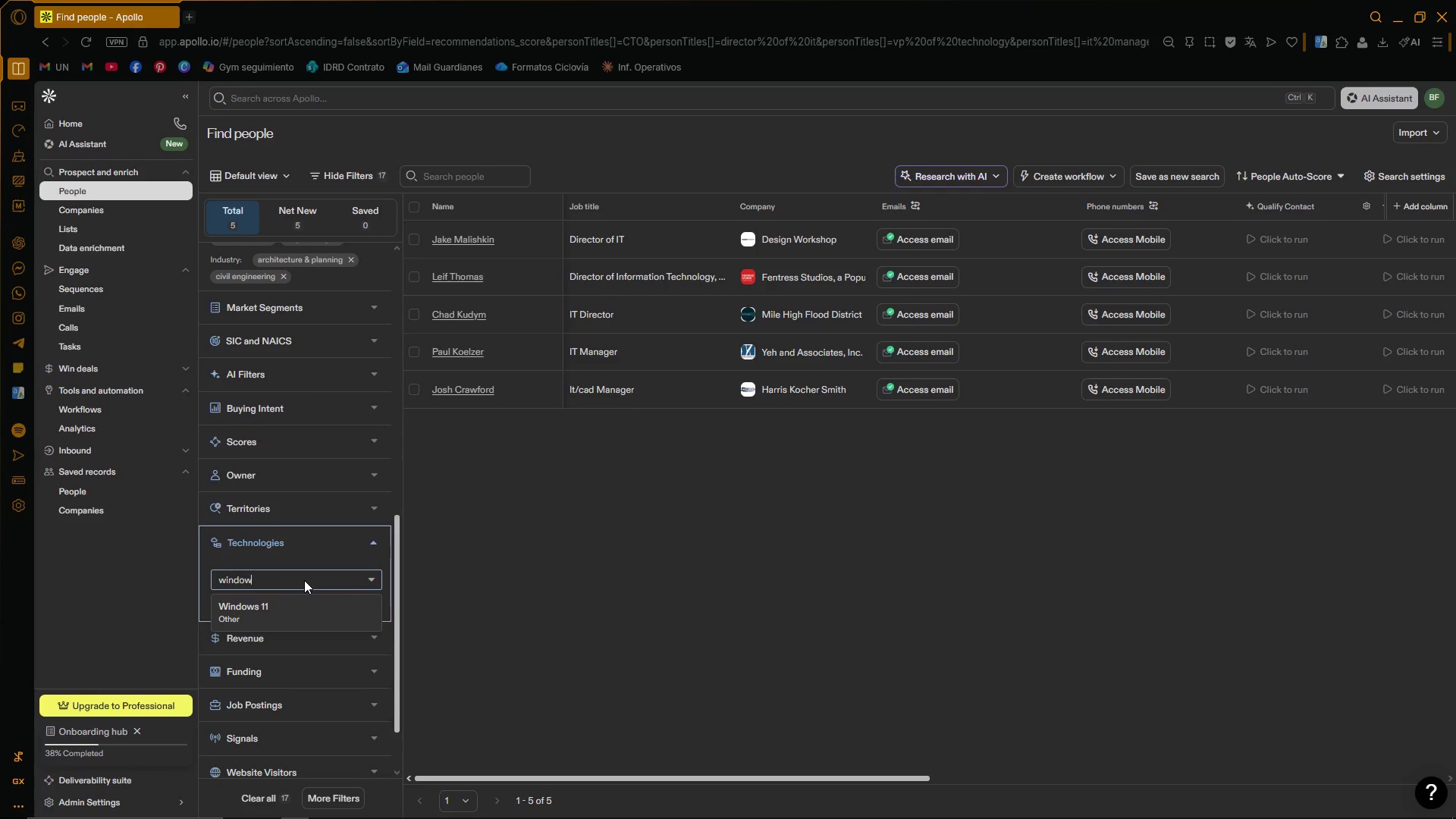 
key(Backspace)
 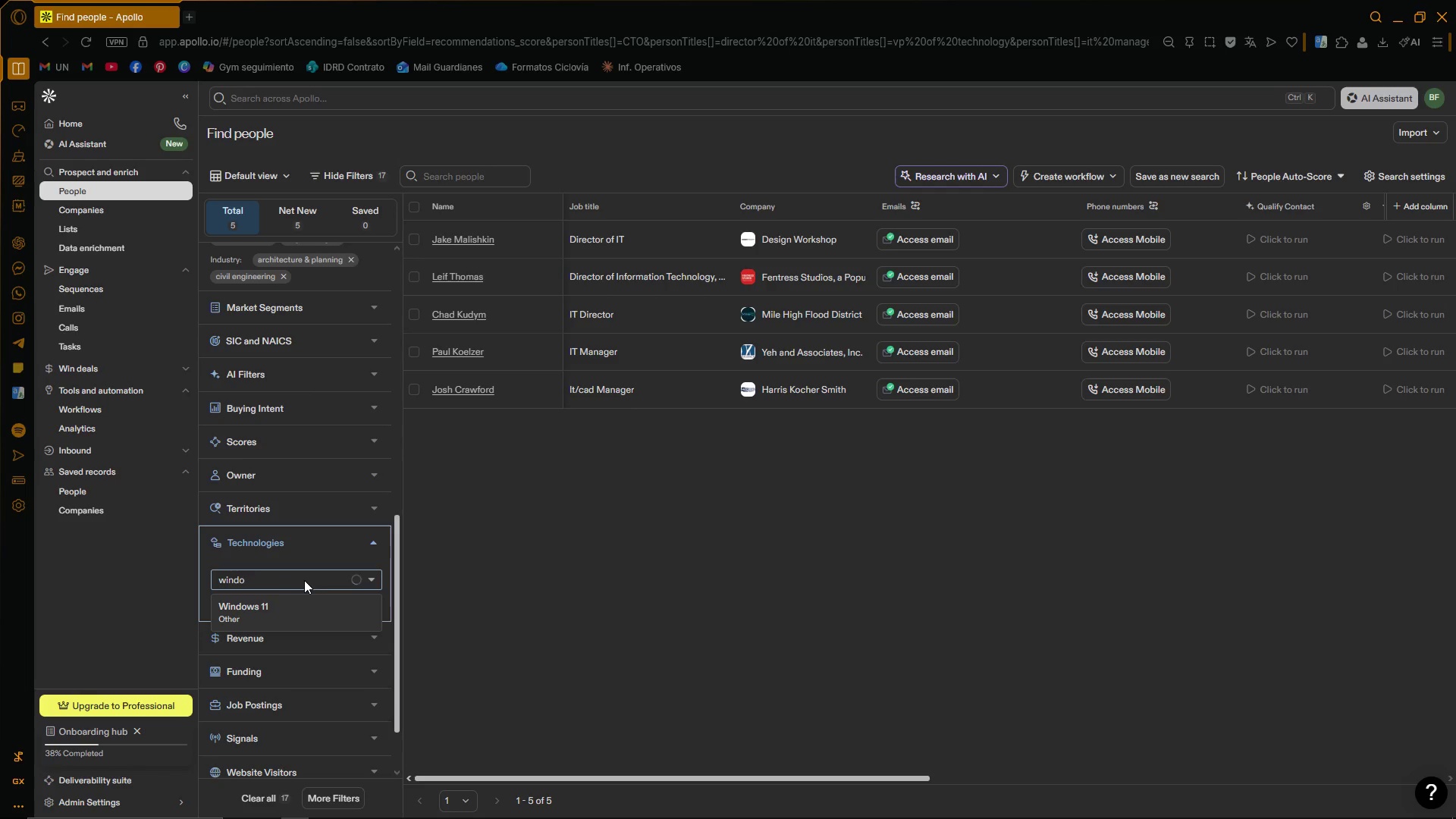 
key(Backspace)
 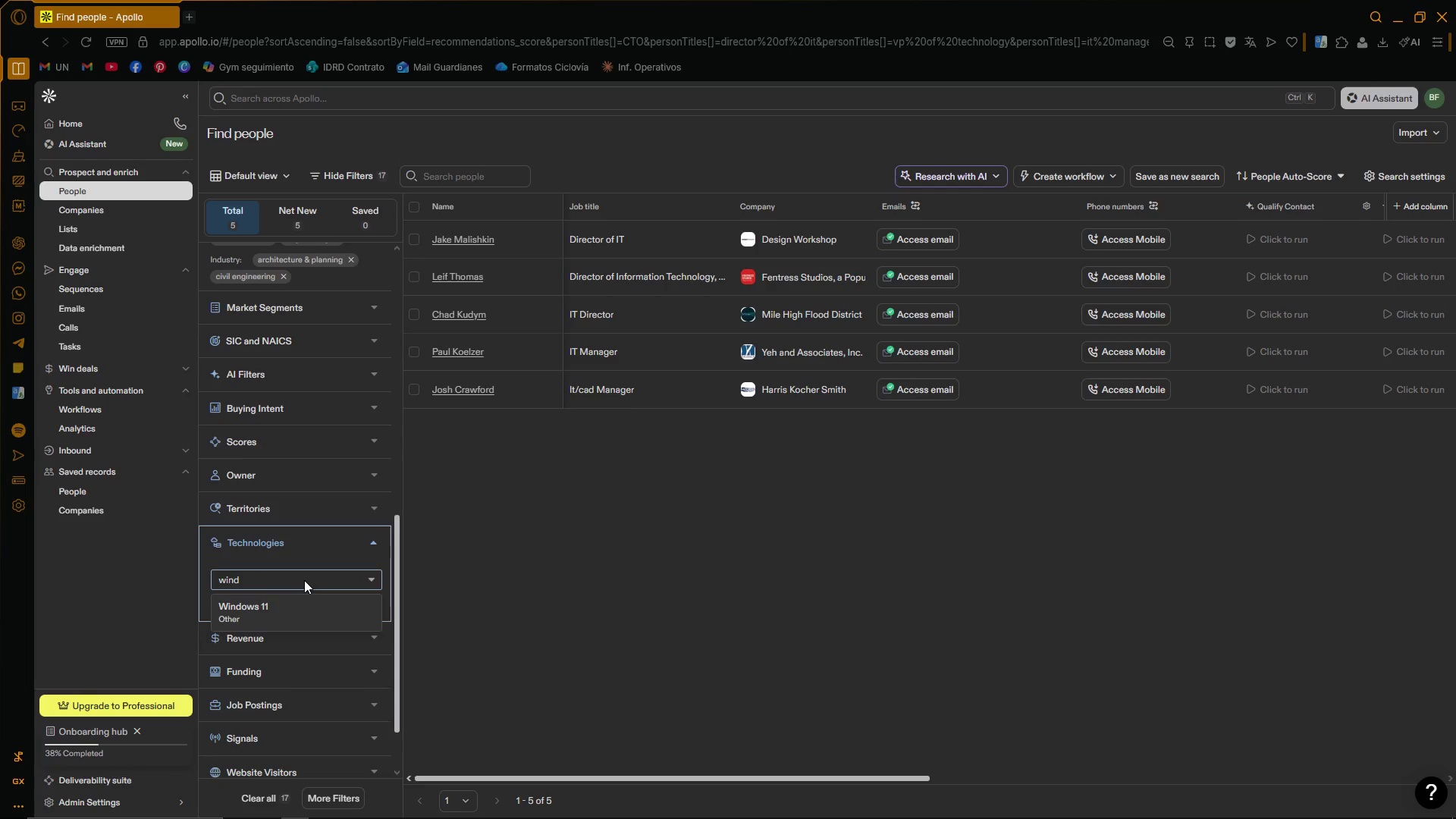 
key(Backspace)
 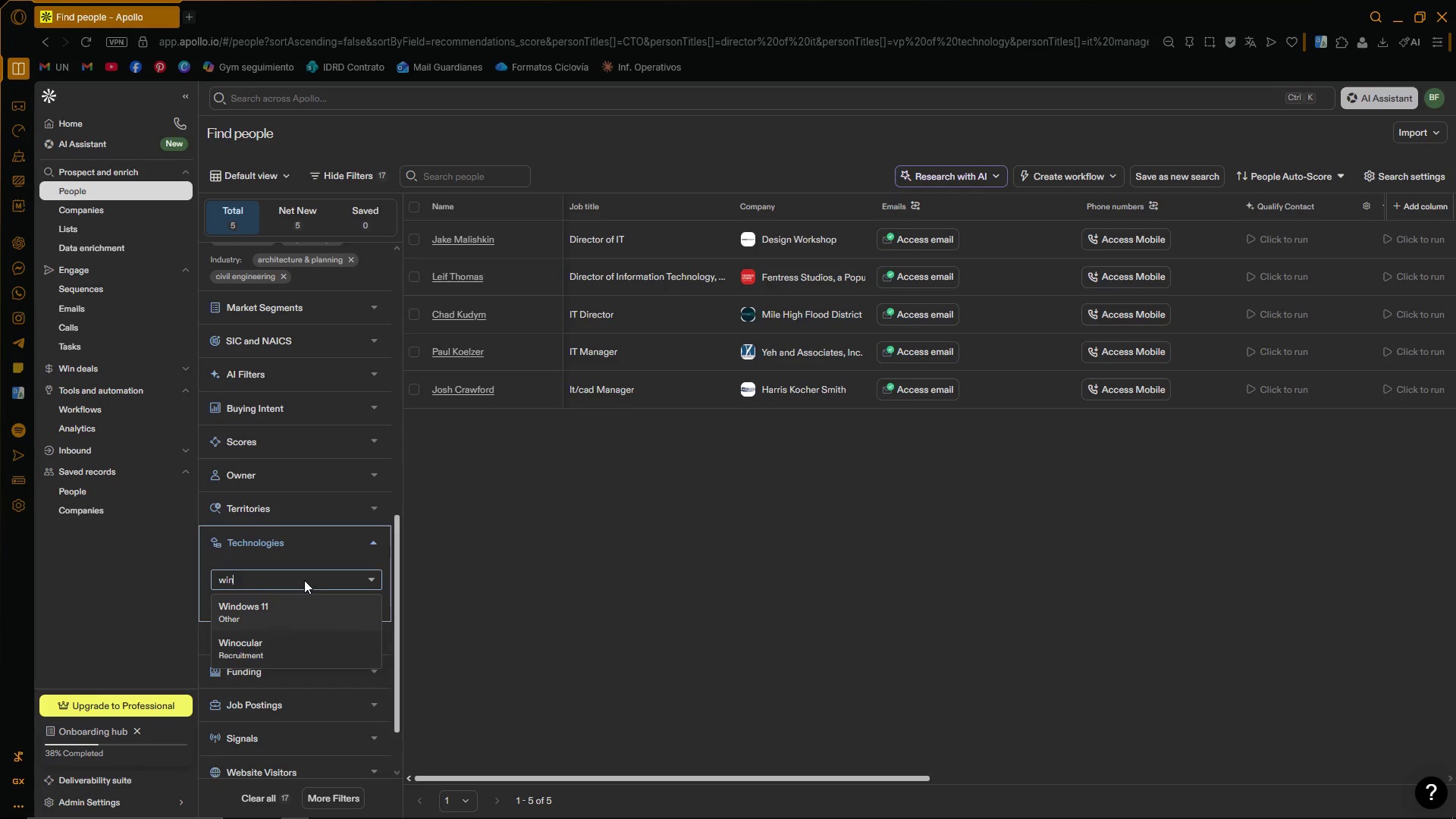 
key(Backspace)
 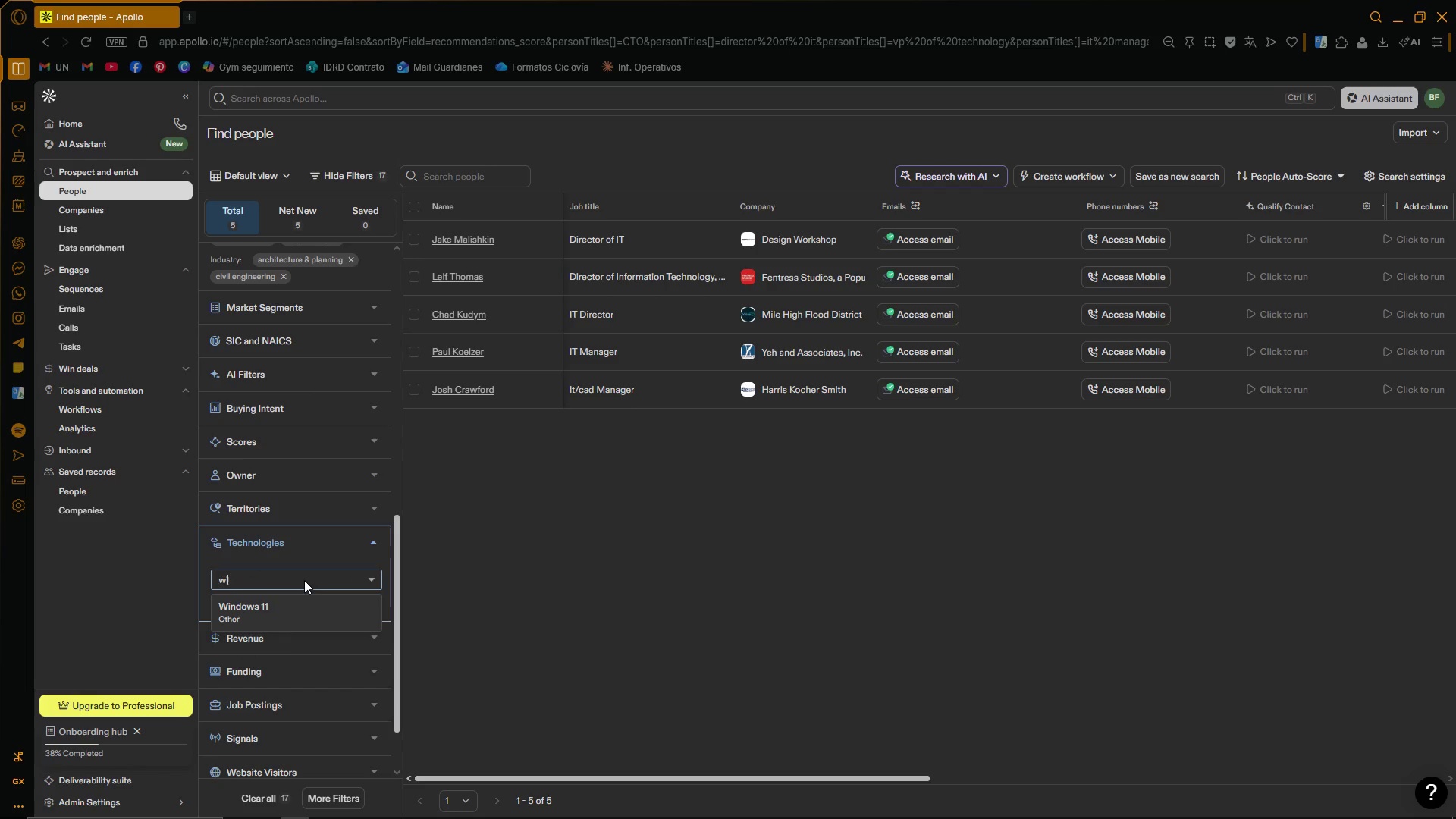 
key(Backspace)
 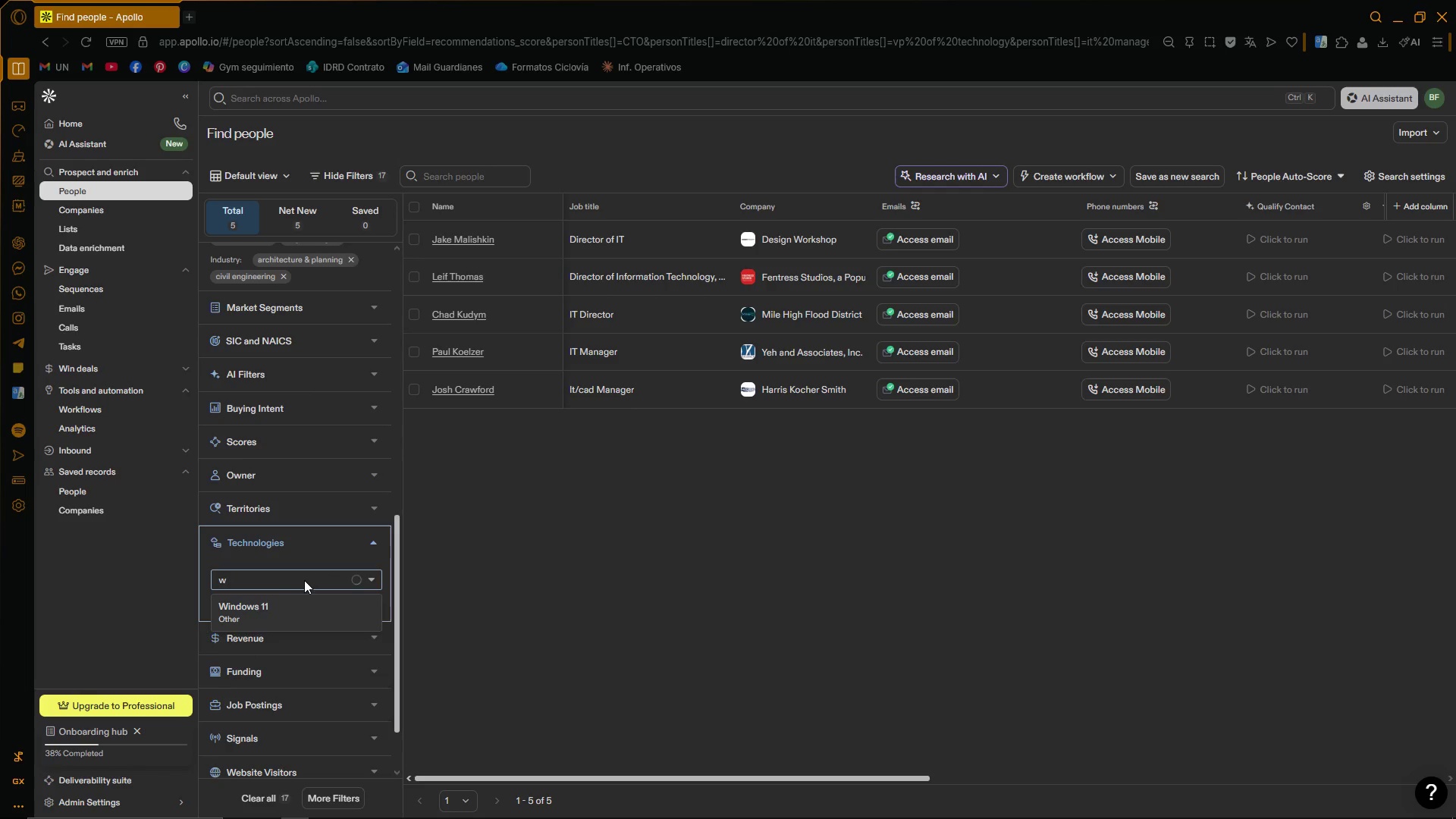 
key(Backspace)
 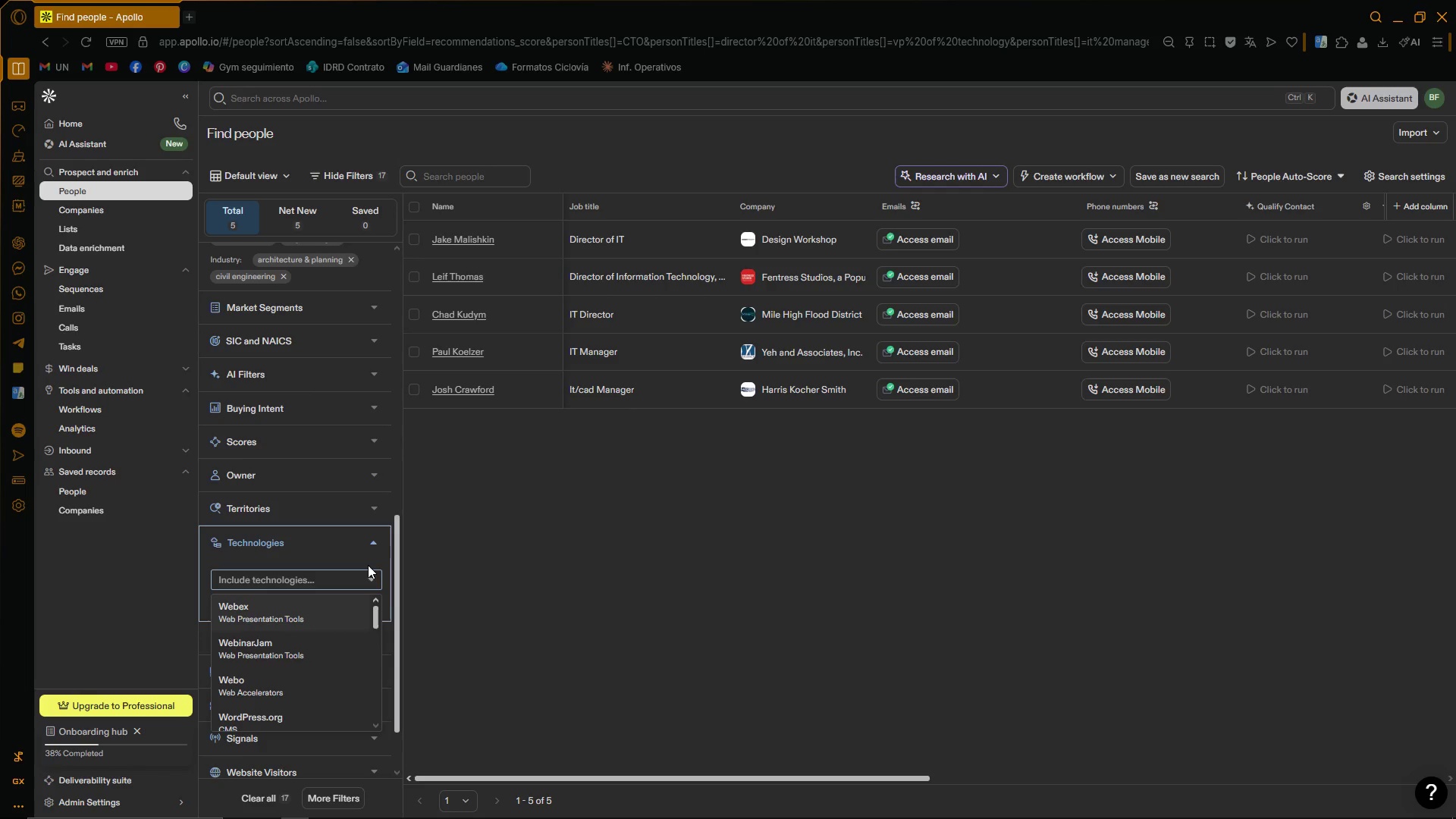 
wait(44.16)
 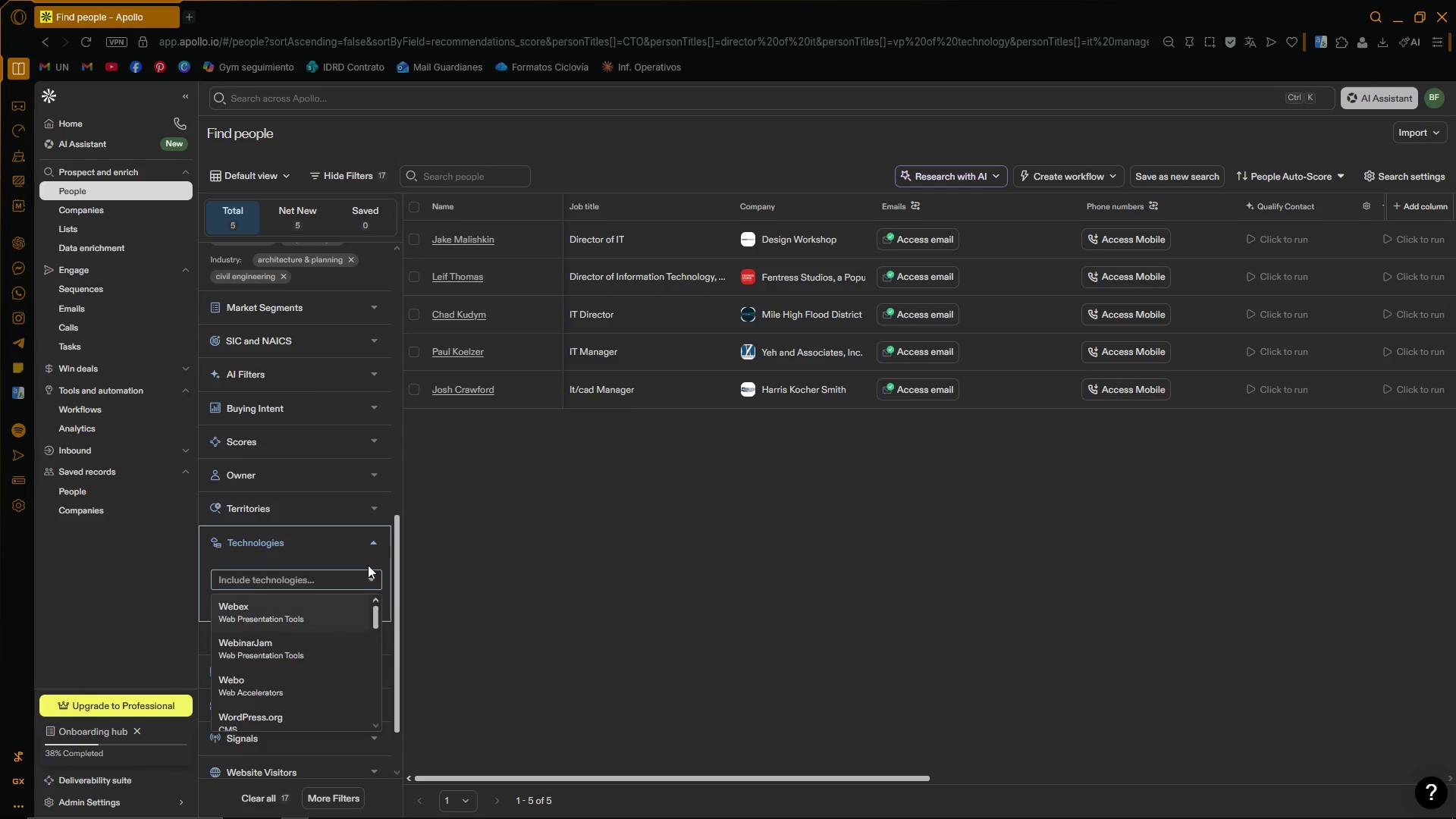 
left_click([372, 542])
 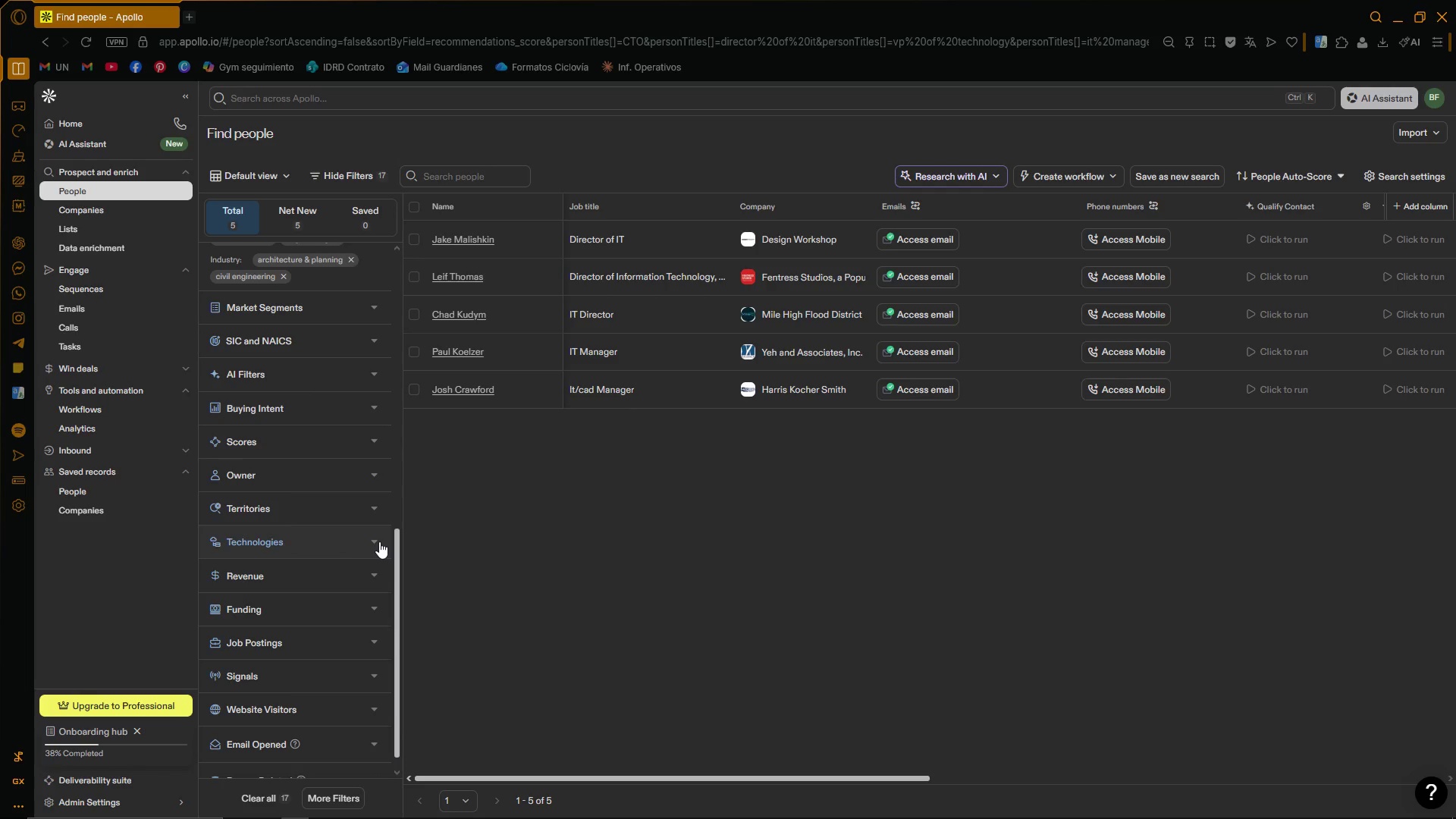 
scroll: coordinate [379, 541], scroll_direction: down, amount: 1.0
 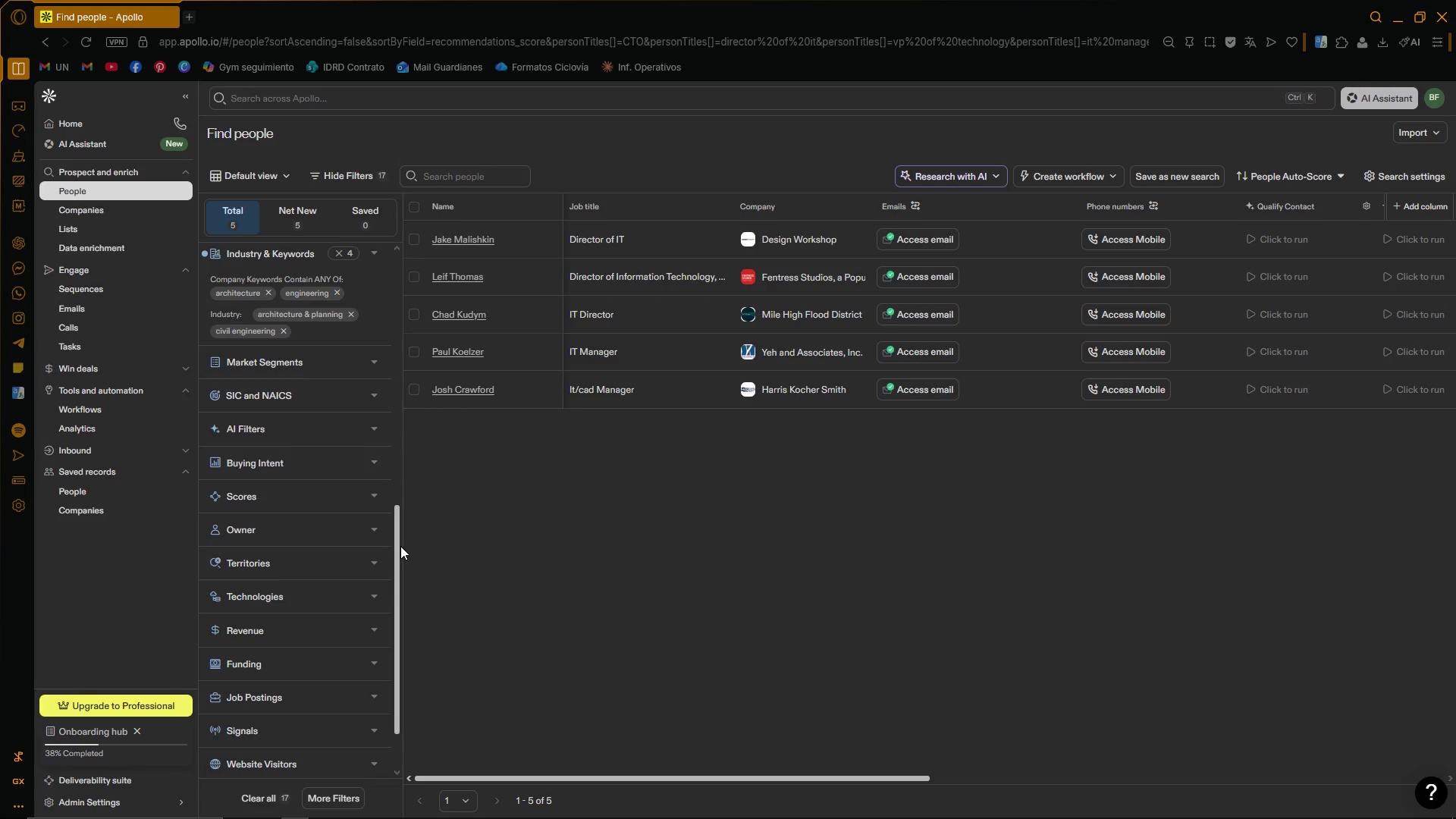 
left_click_drag(start_coordinate=[398, 546], to_coordinate=[390, 597])
 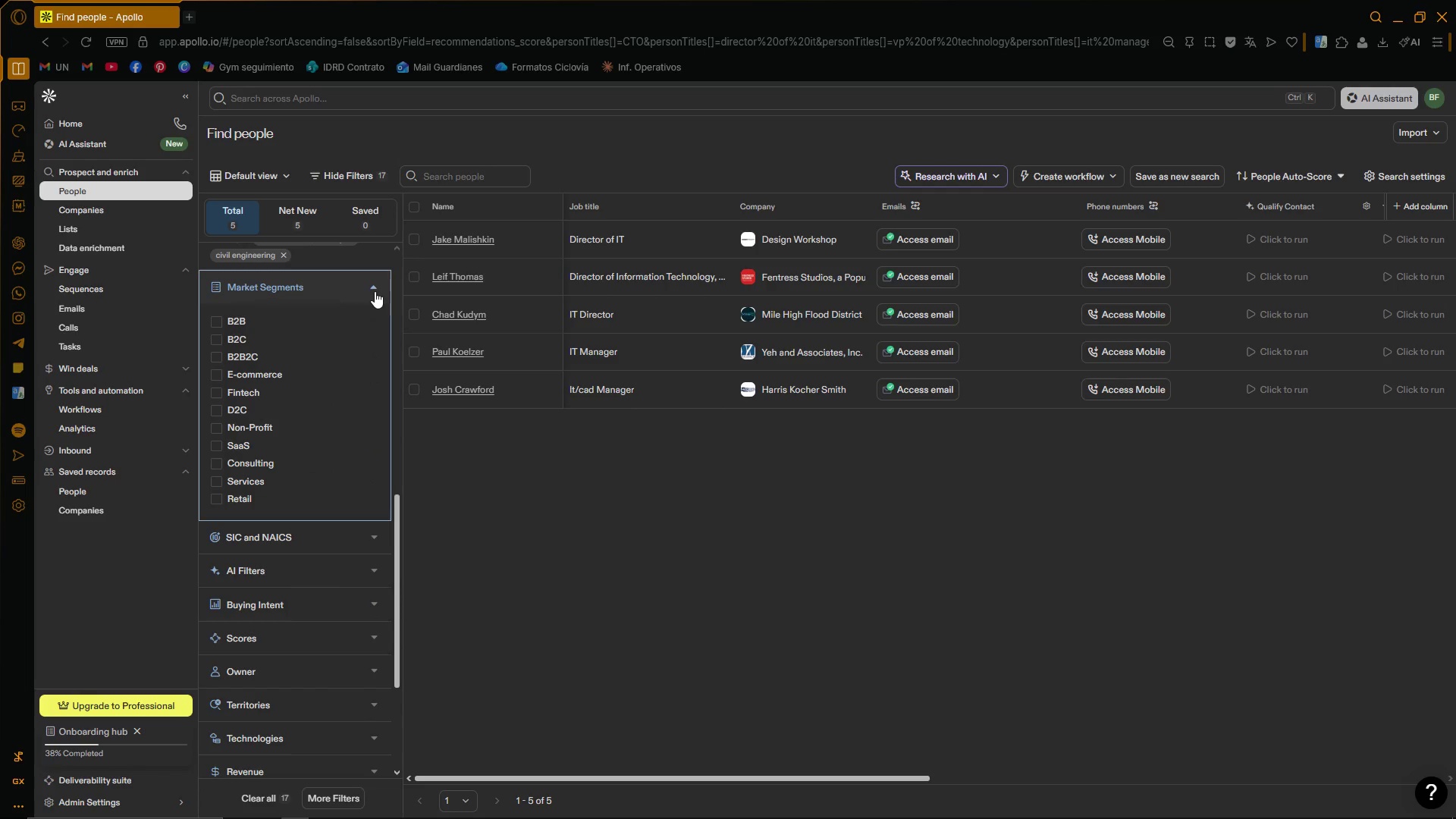 
left_click([375, 291])
 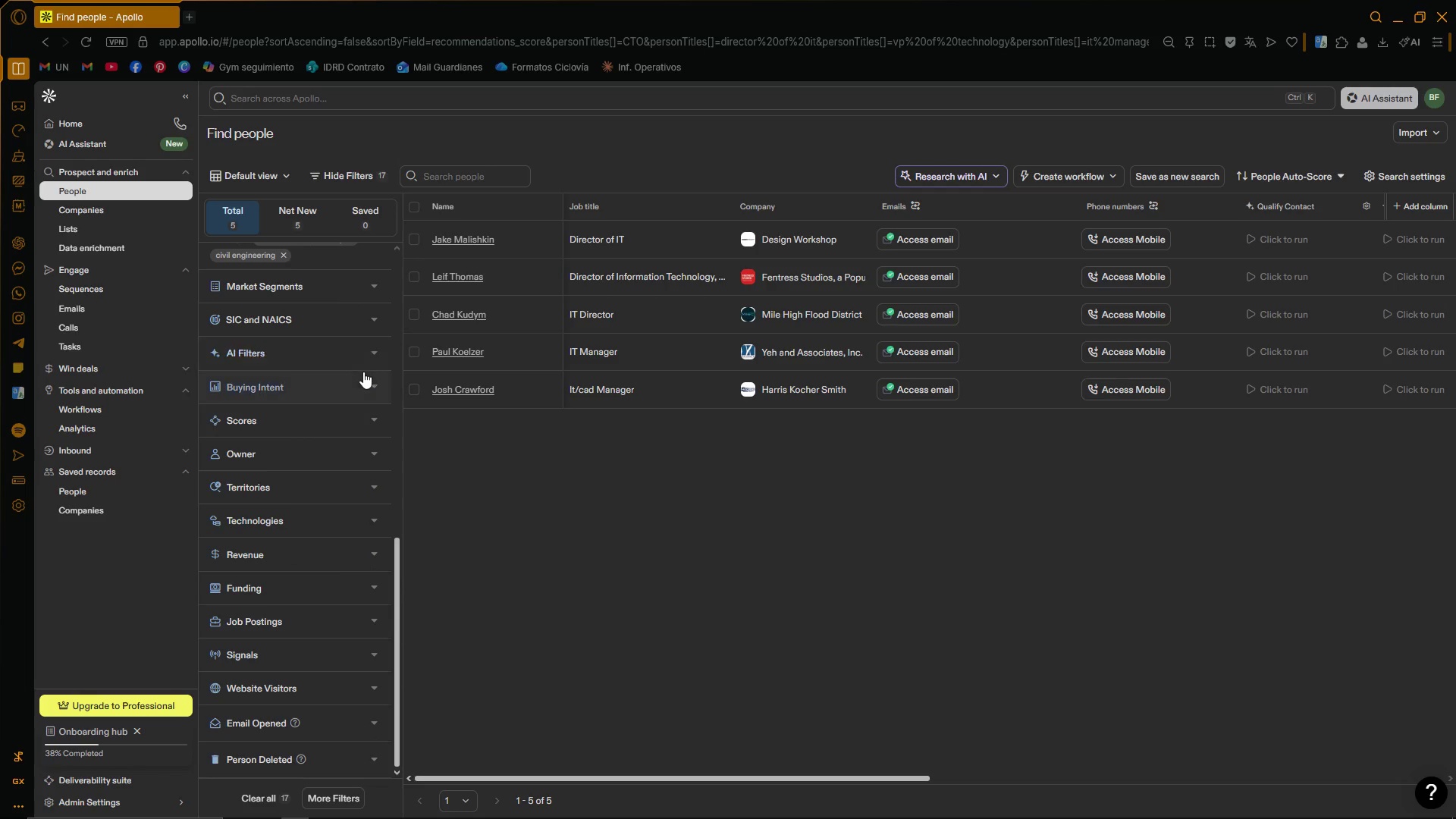 
scroll: coordinate [363, 378], scroll_direction: down, amount: 1.0
 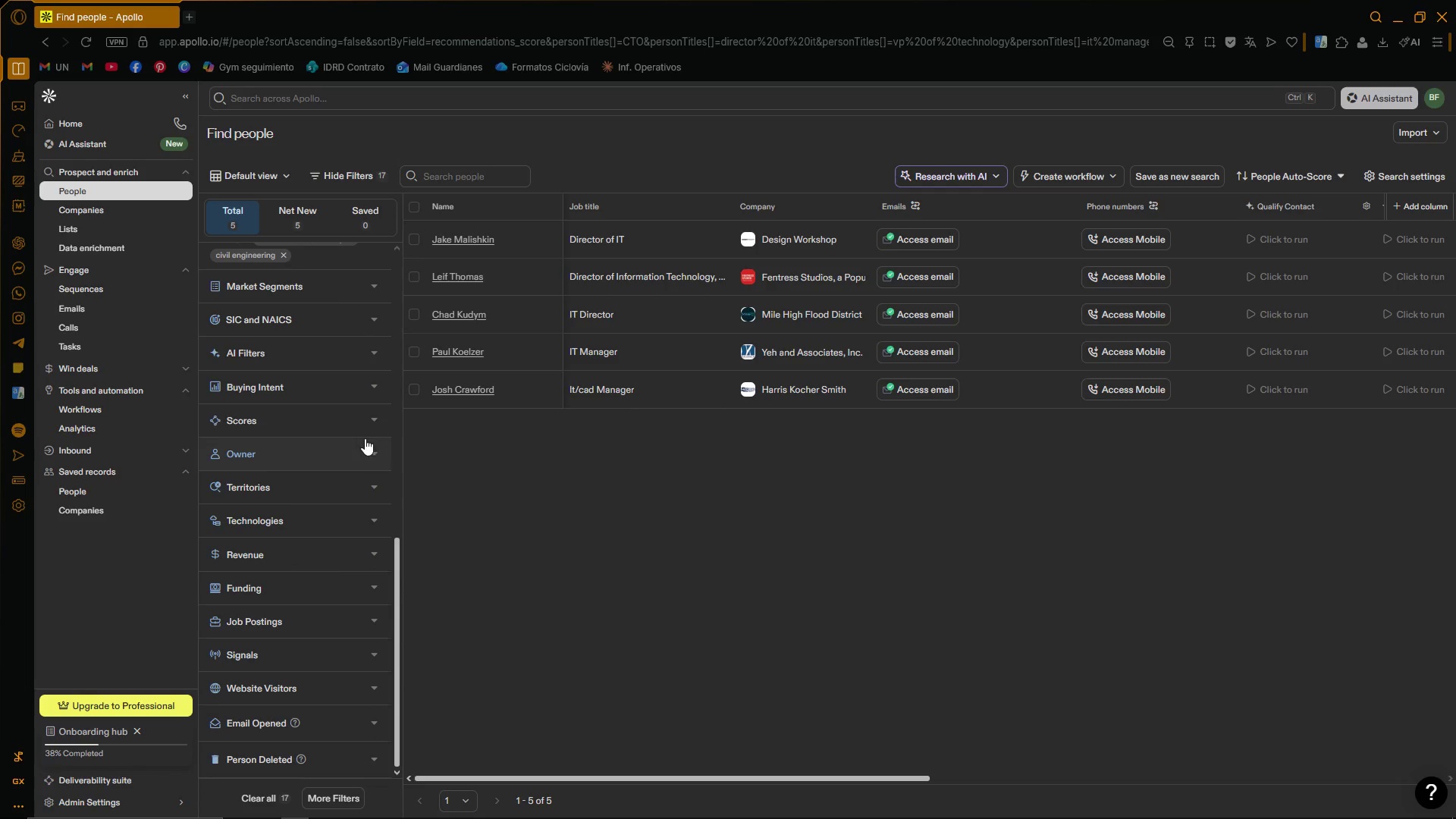 
left_click([373, 423])
 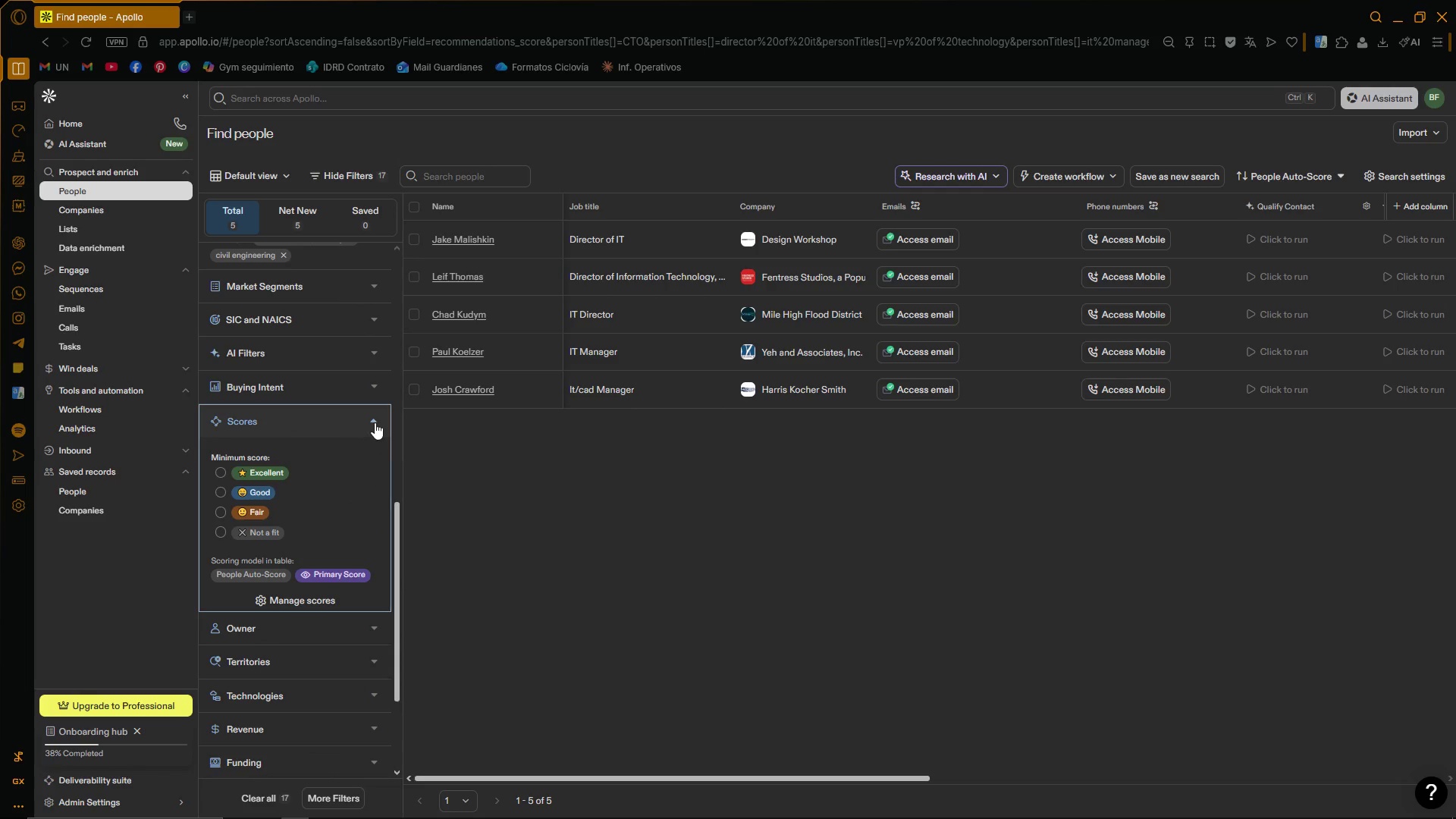 
left_click([375, 422])
 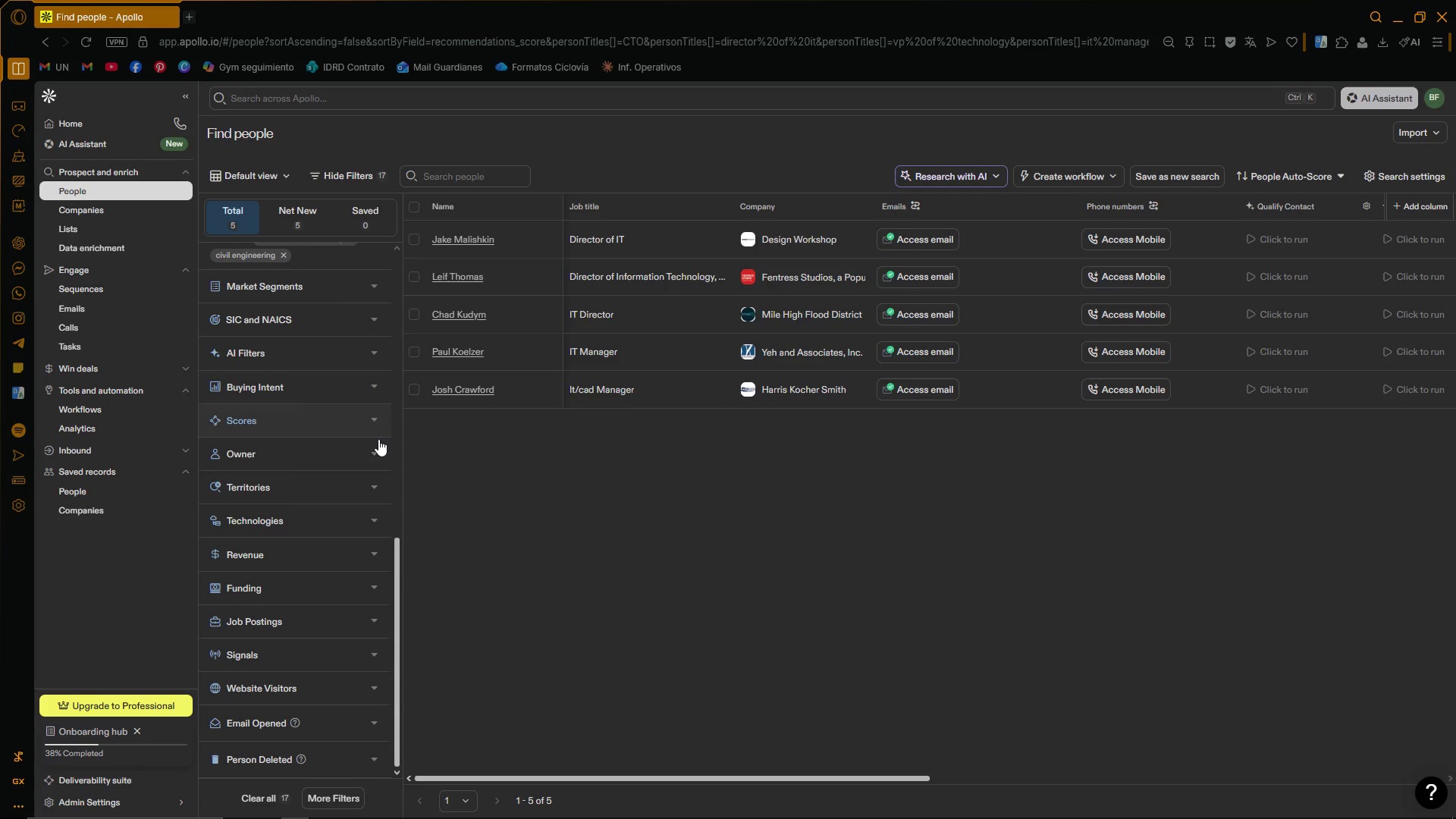 
left_click([378, 448])
 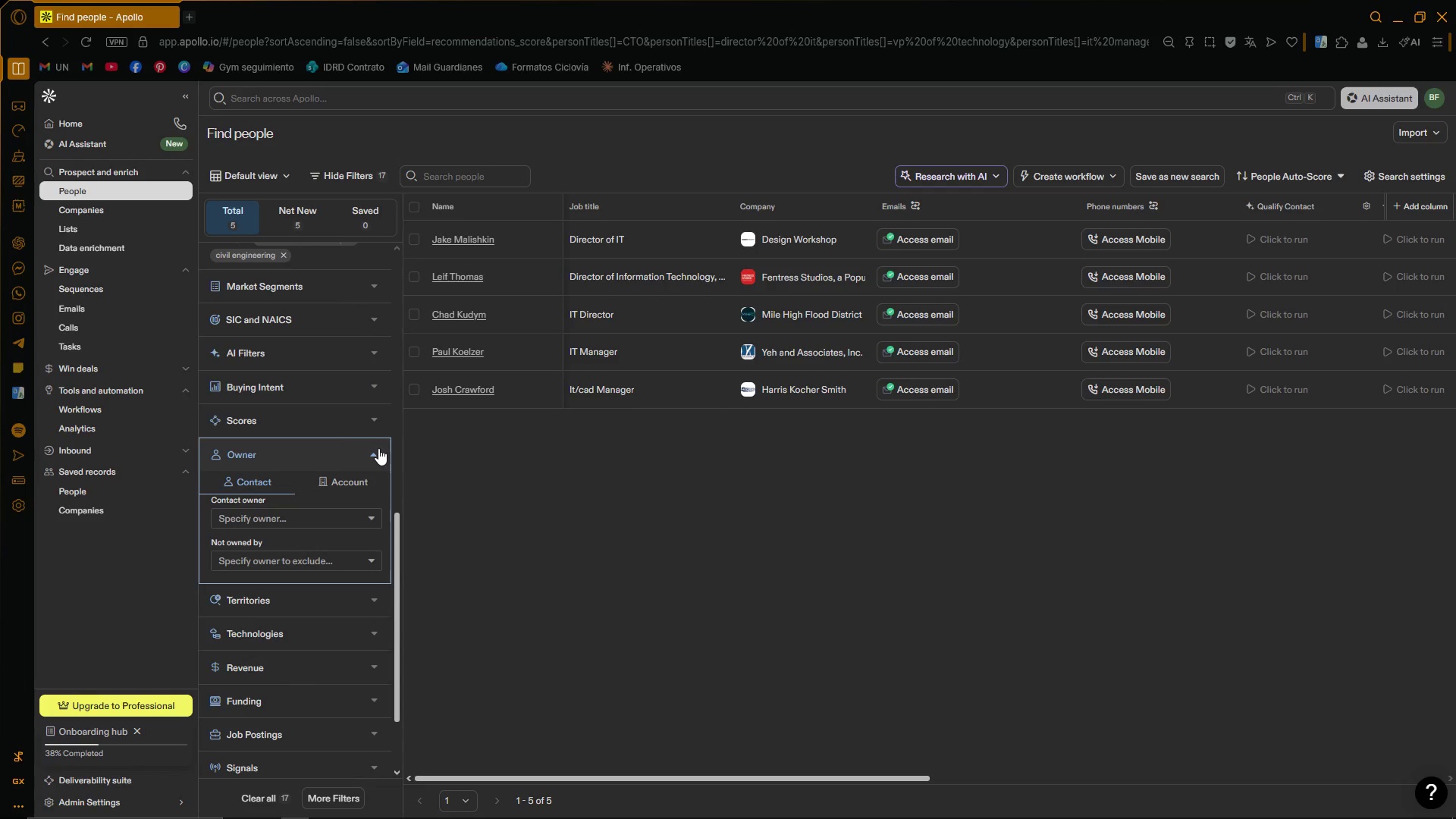 
left_click([378, 448])
 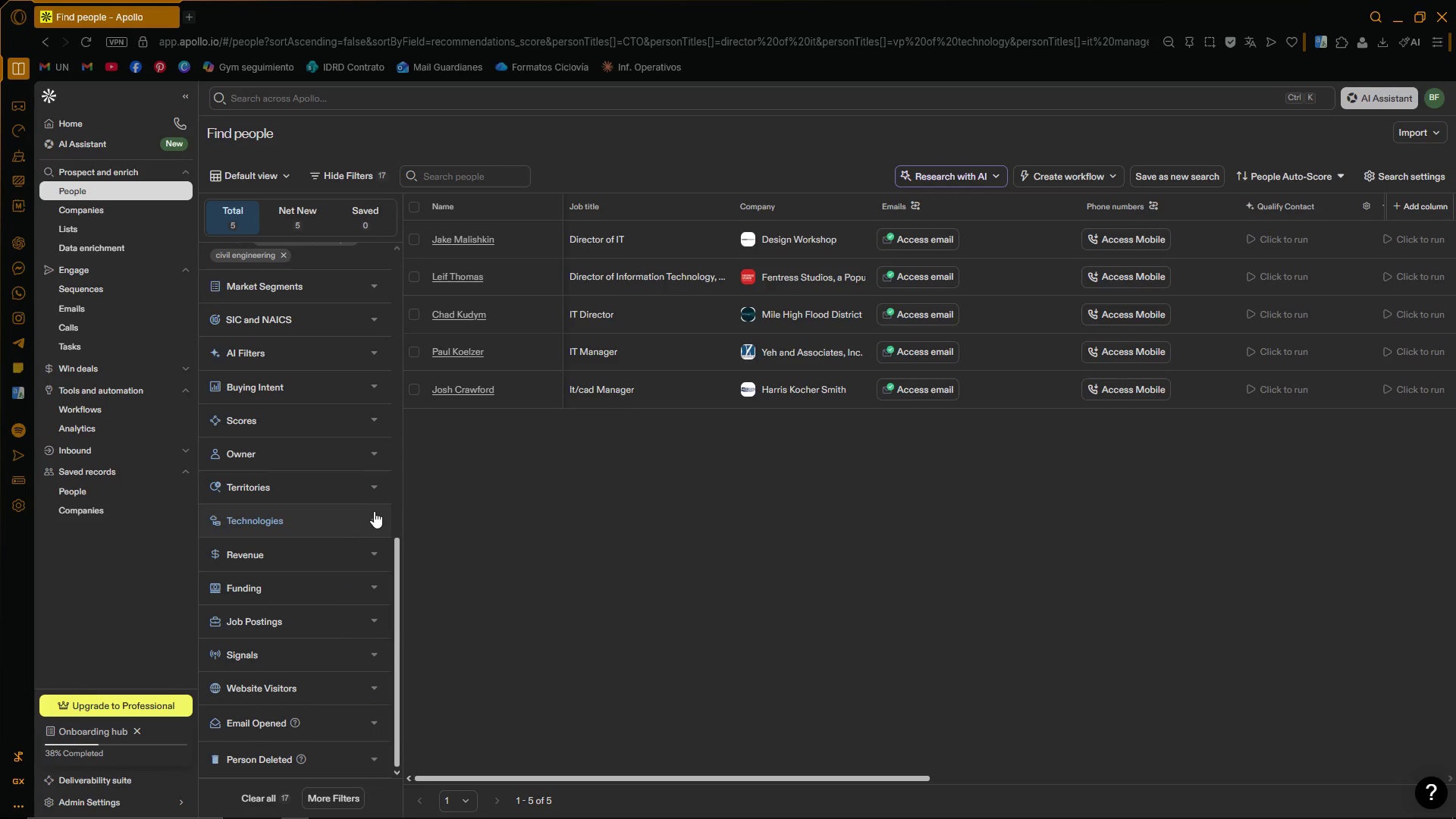 
left_click([378, 485])
 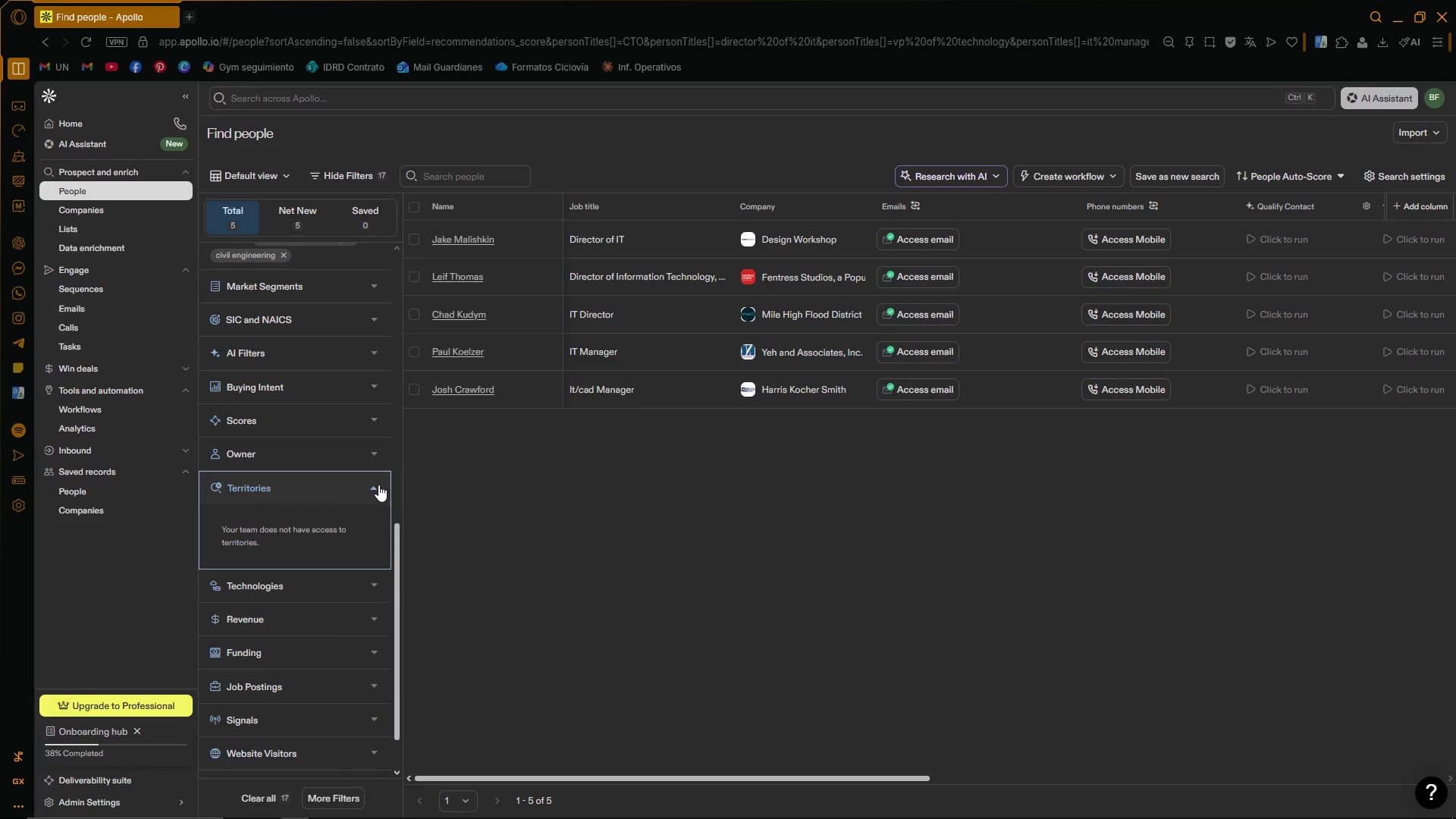 
left_click([378, 485])
 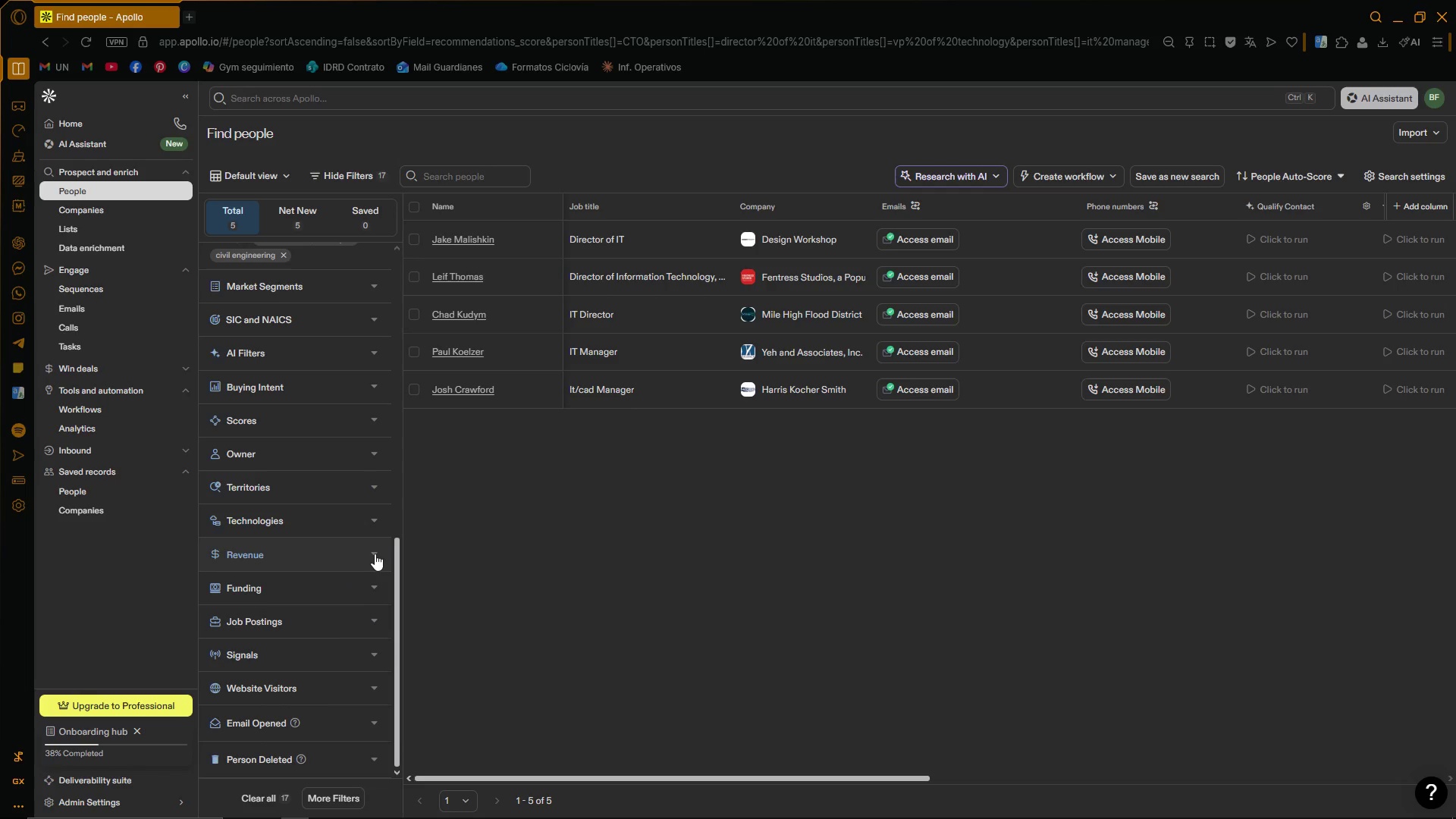 
left_click([369, 578])
 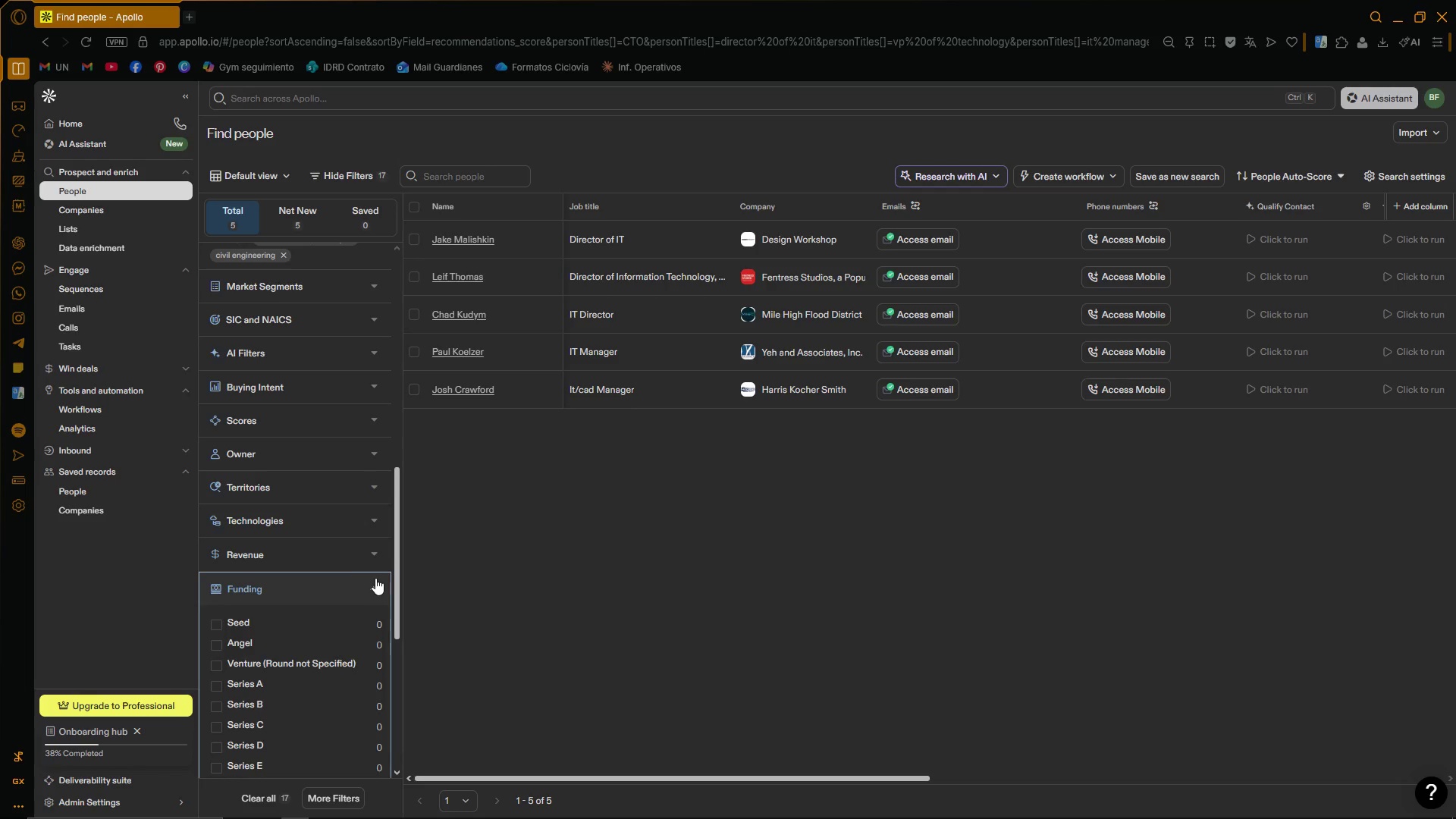 
scroll: coordinate [381, 579], scroll_direction: down, amount: 2.0
 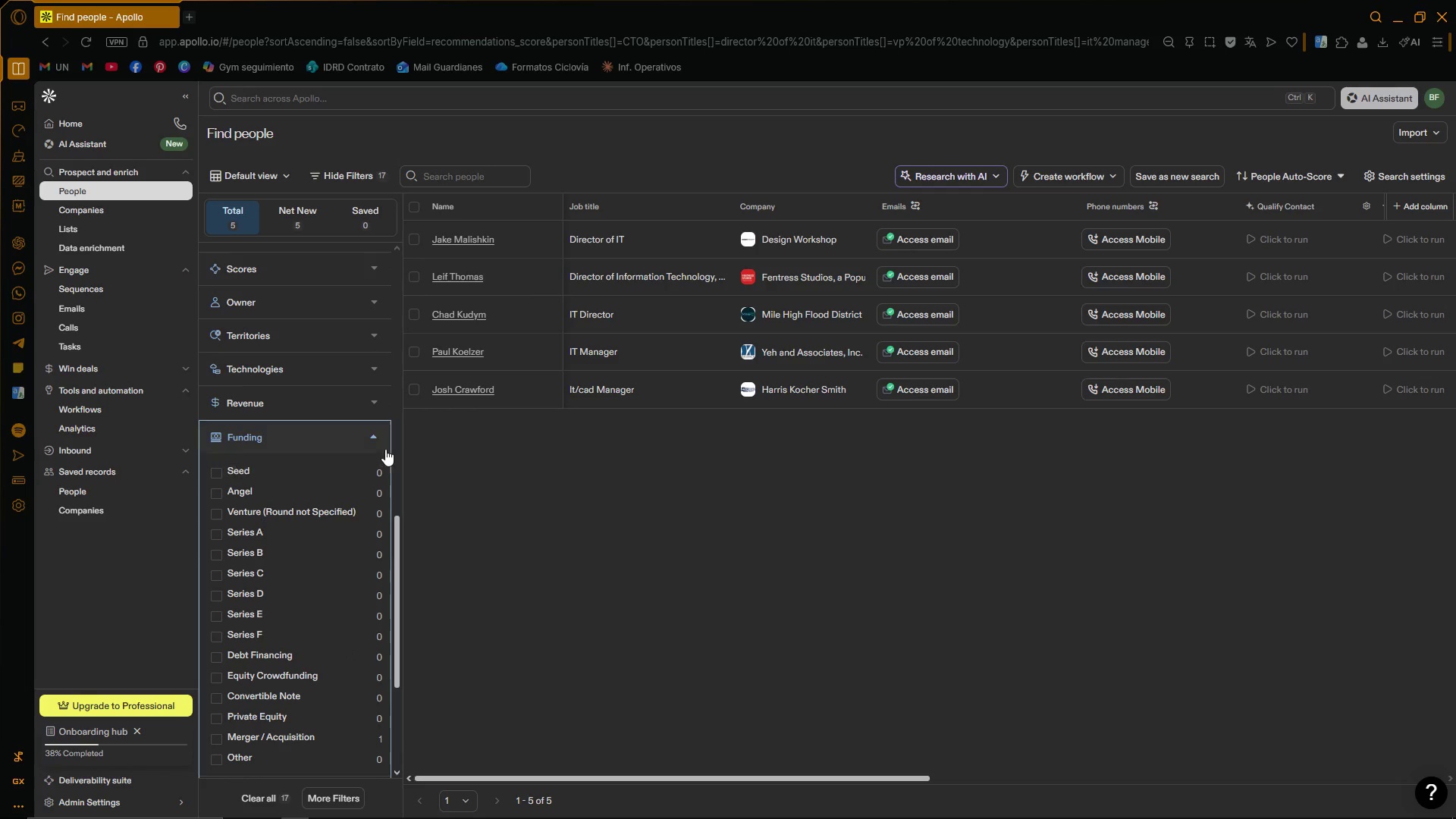 
left_click([379, 435])
 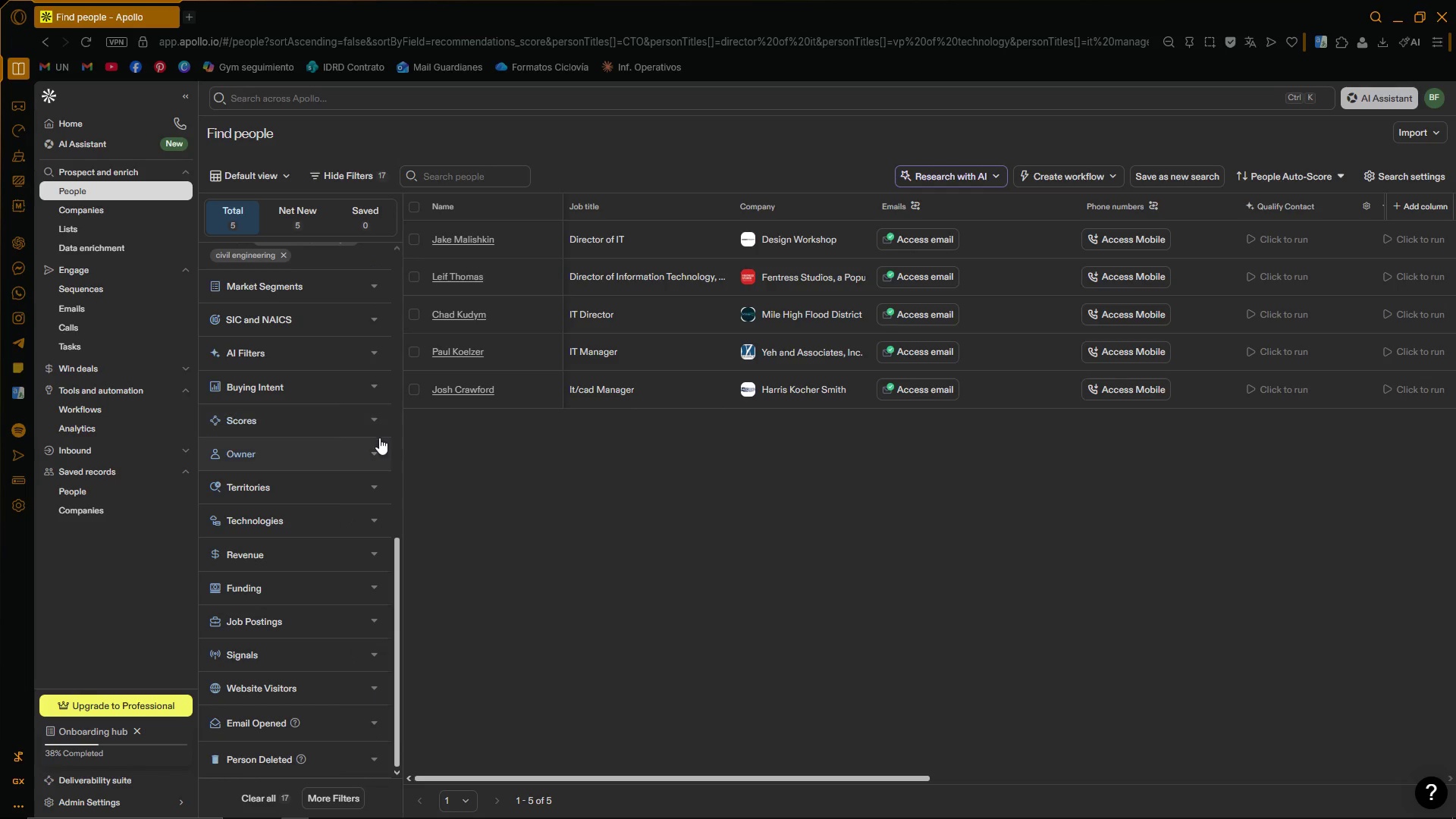 
scroll: coordinate [374, 460], scroll_direction: down, amount: 2.0
 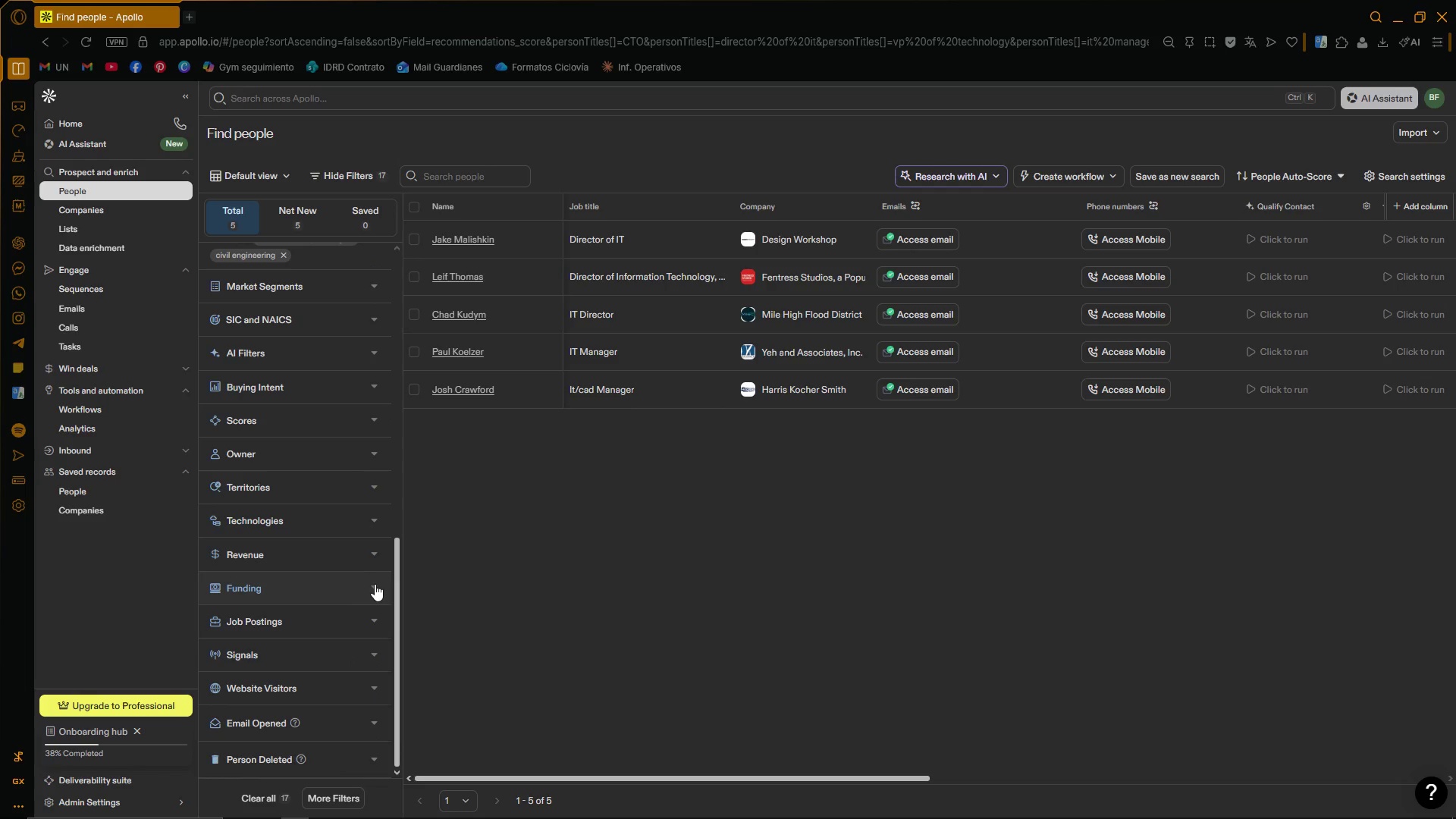 
left_click([380, 560])
 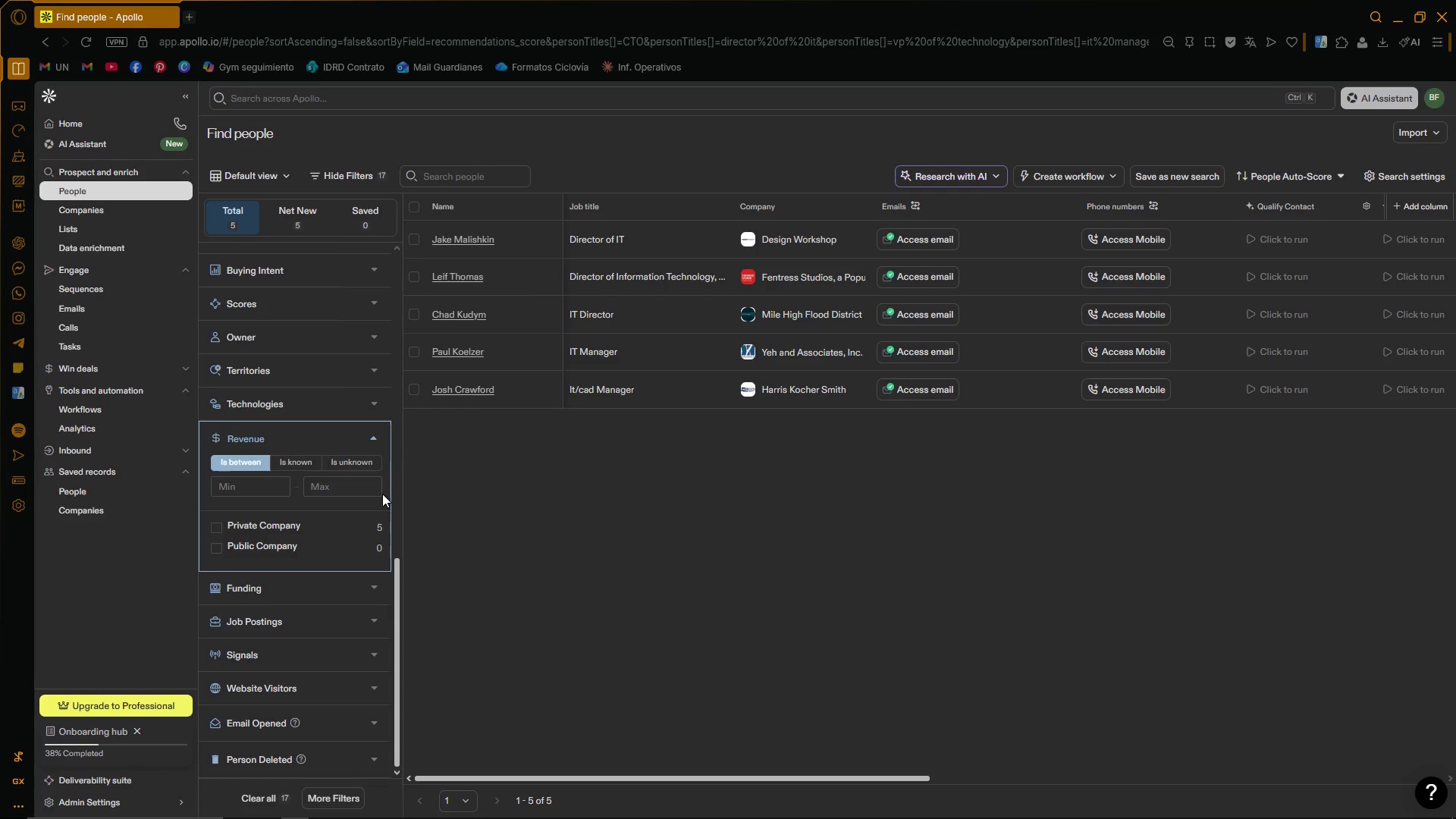 
left_click([375, 435])
 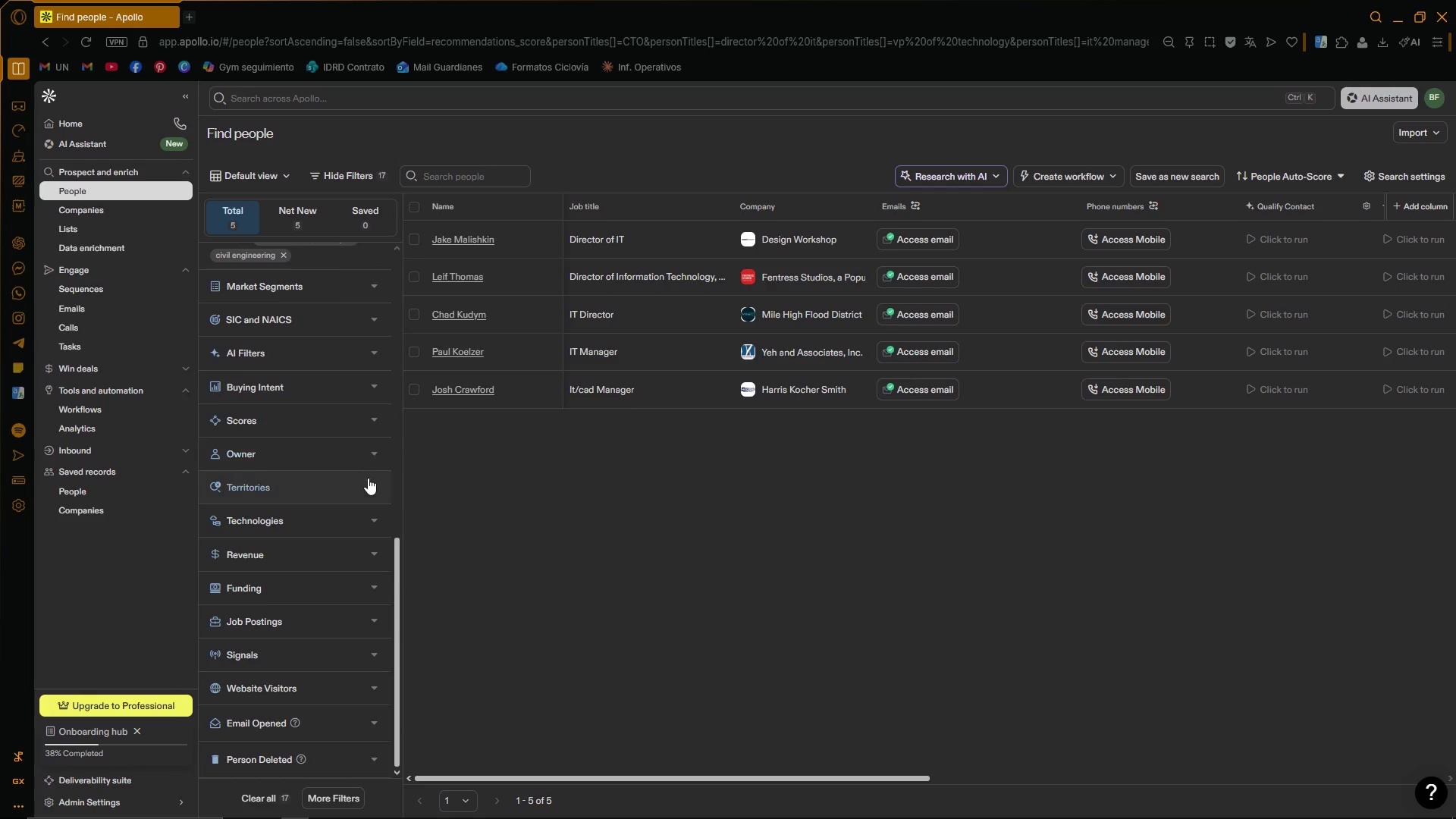 
mouse_move([371, 472])
 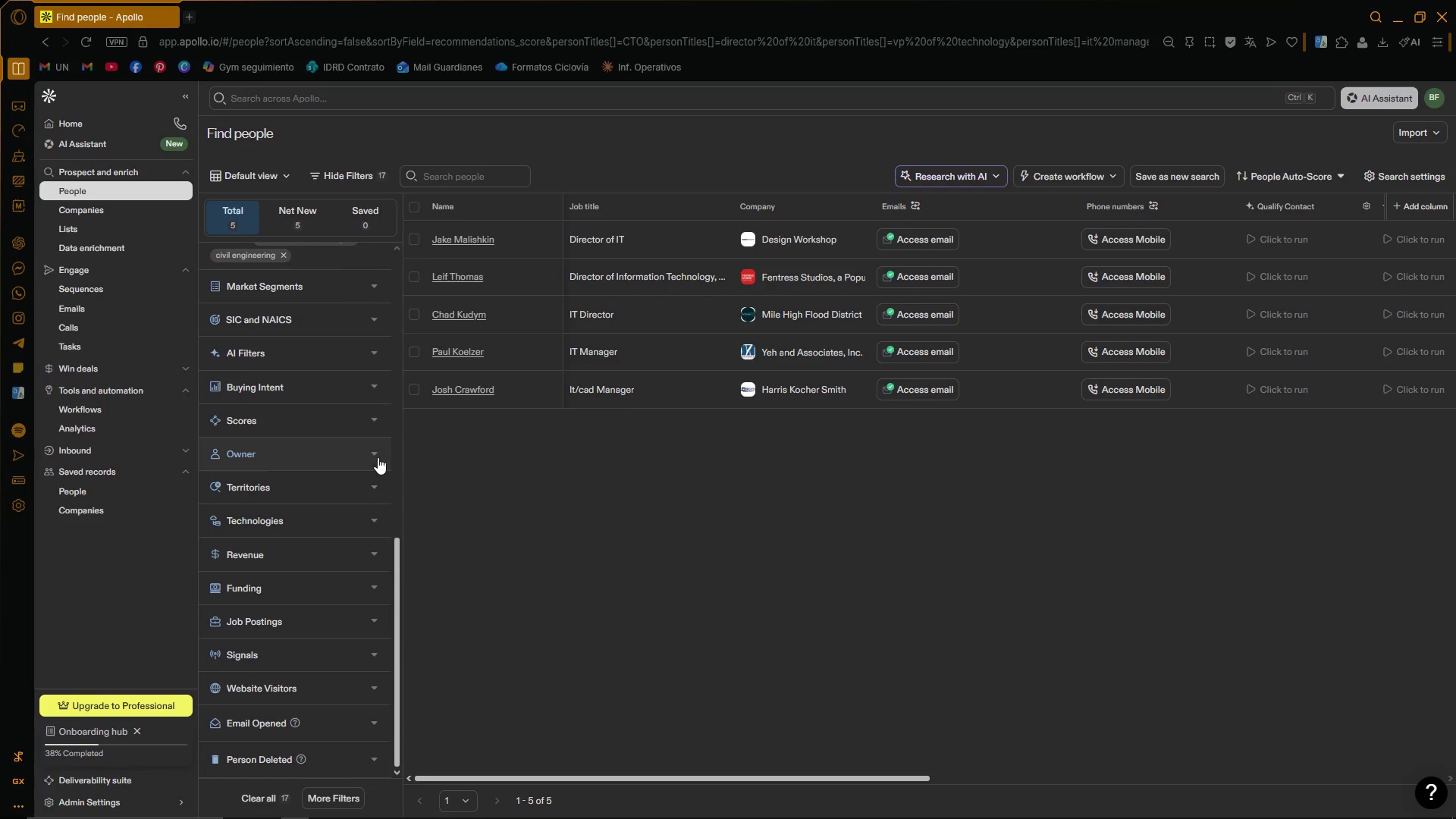 
left_click([372, 514])
 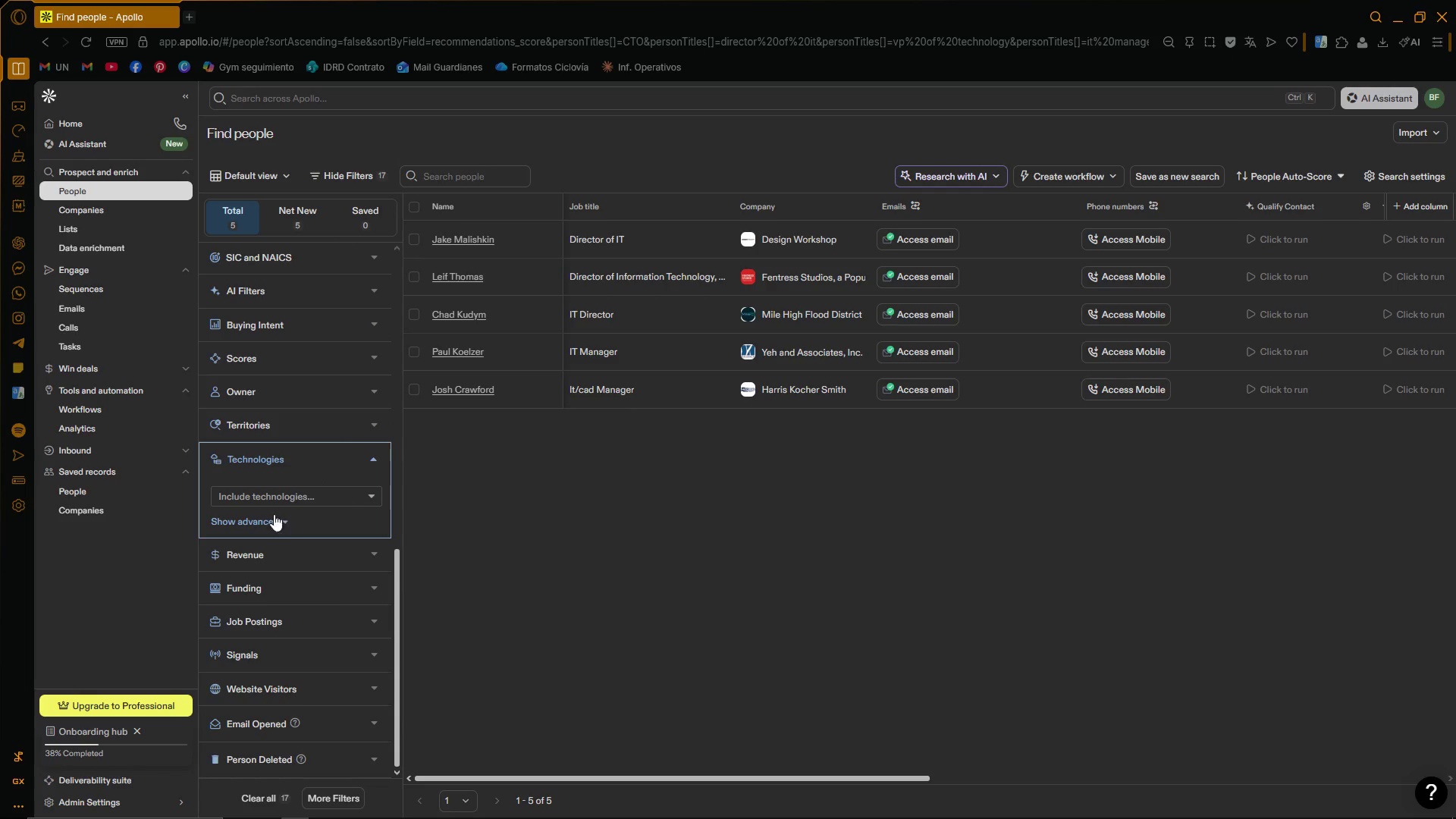 
left_click([265, 526])
 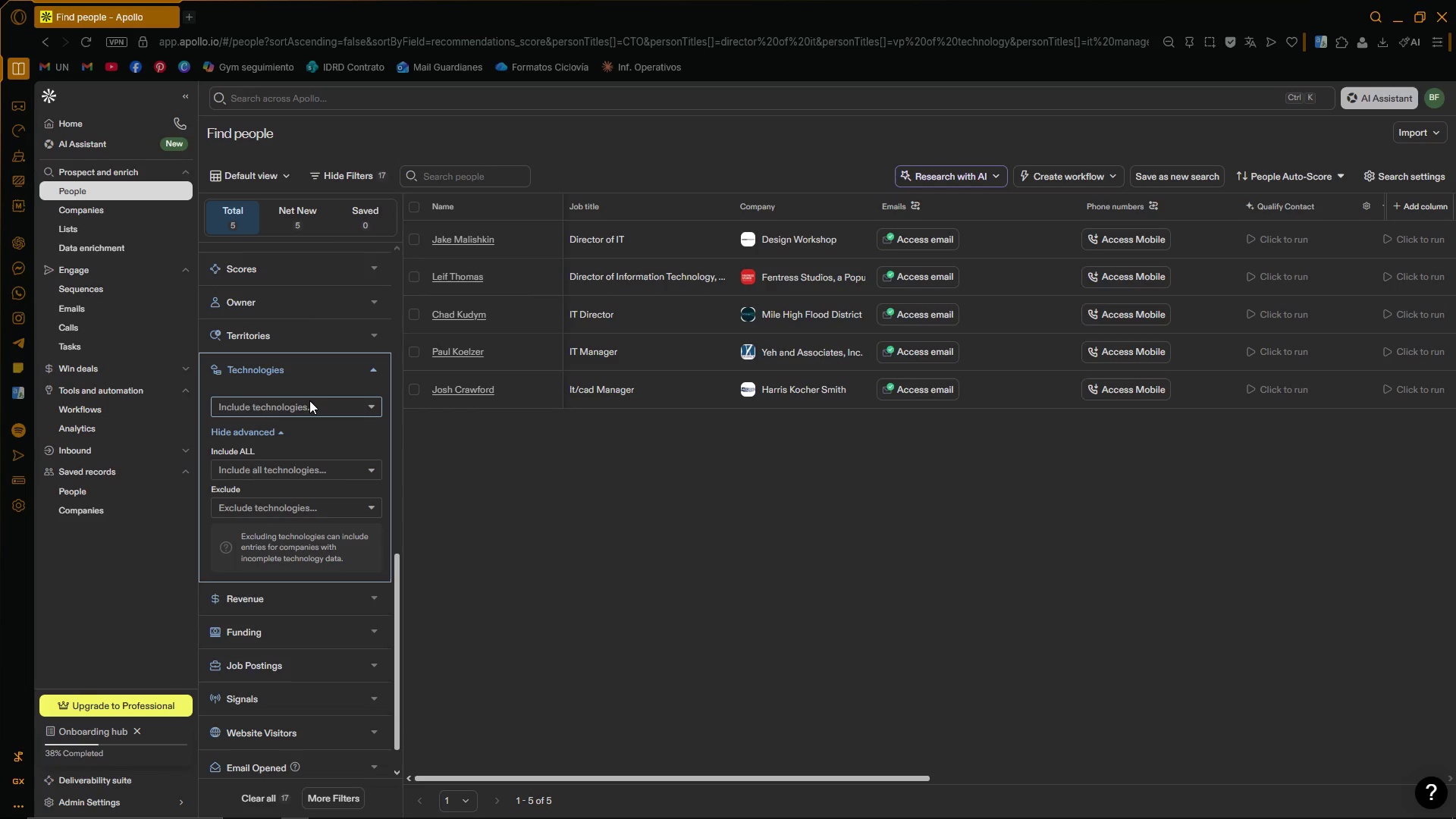 
wait(7.97)
 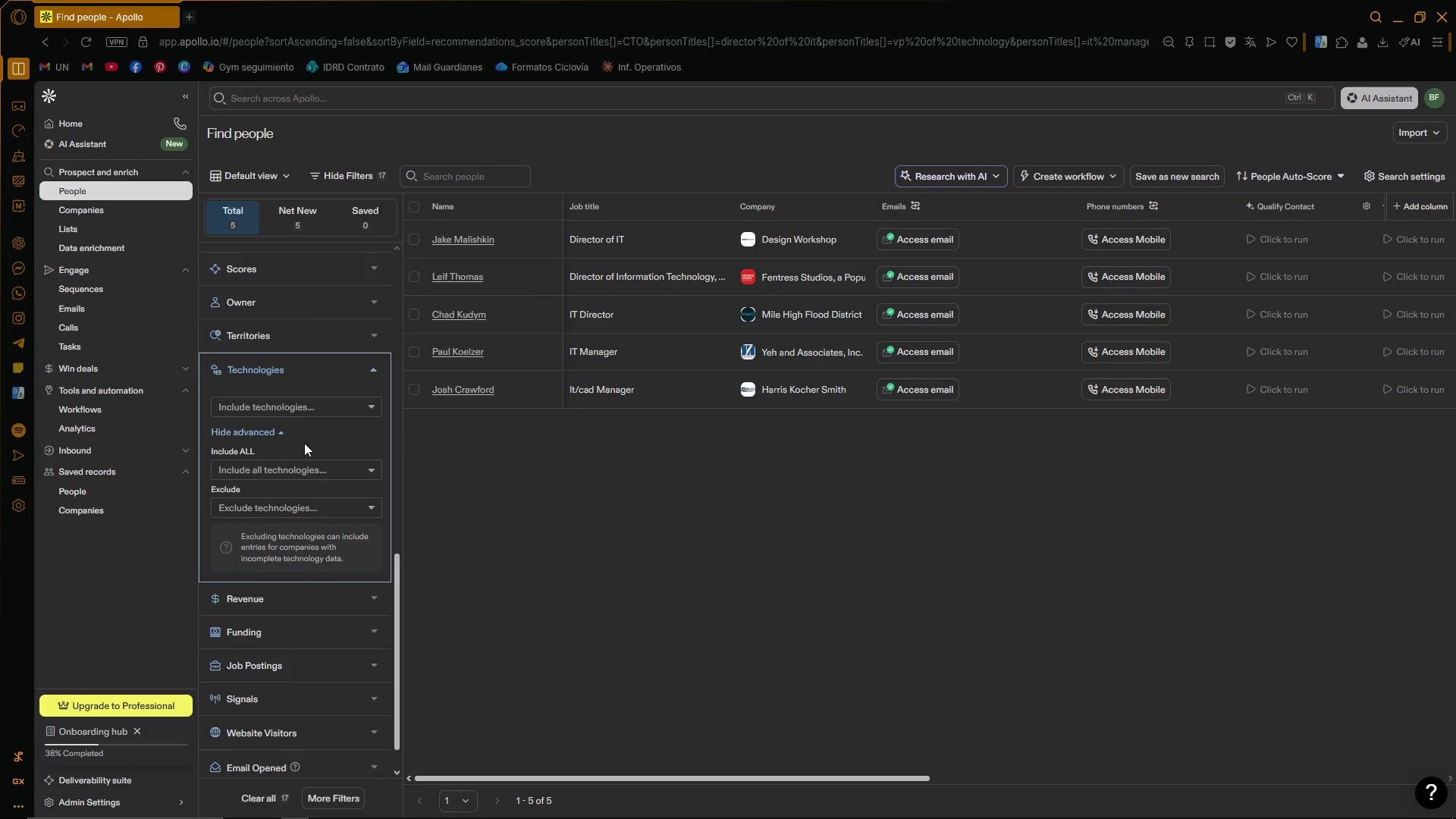 
left_click([306, 463])
 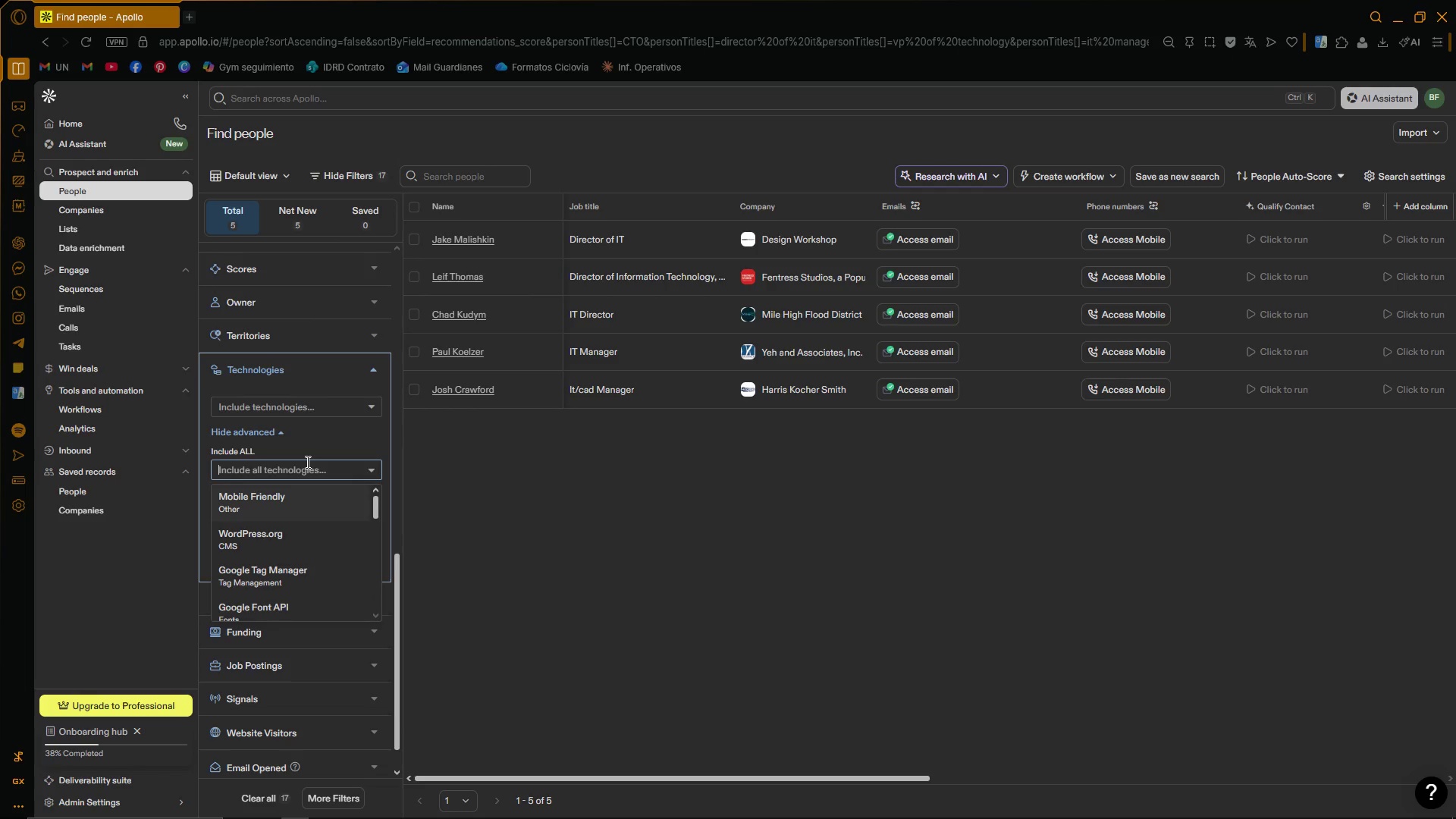 
type(windows server)
 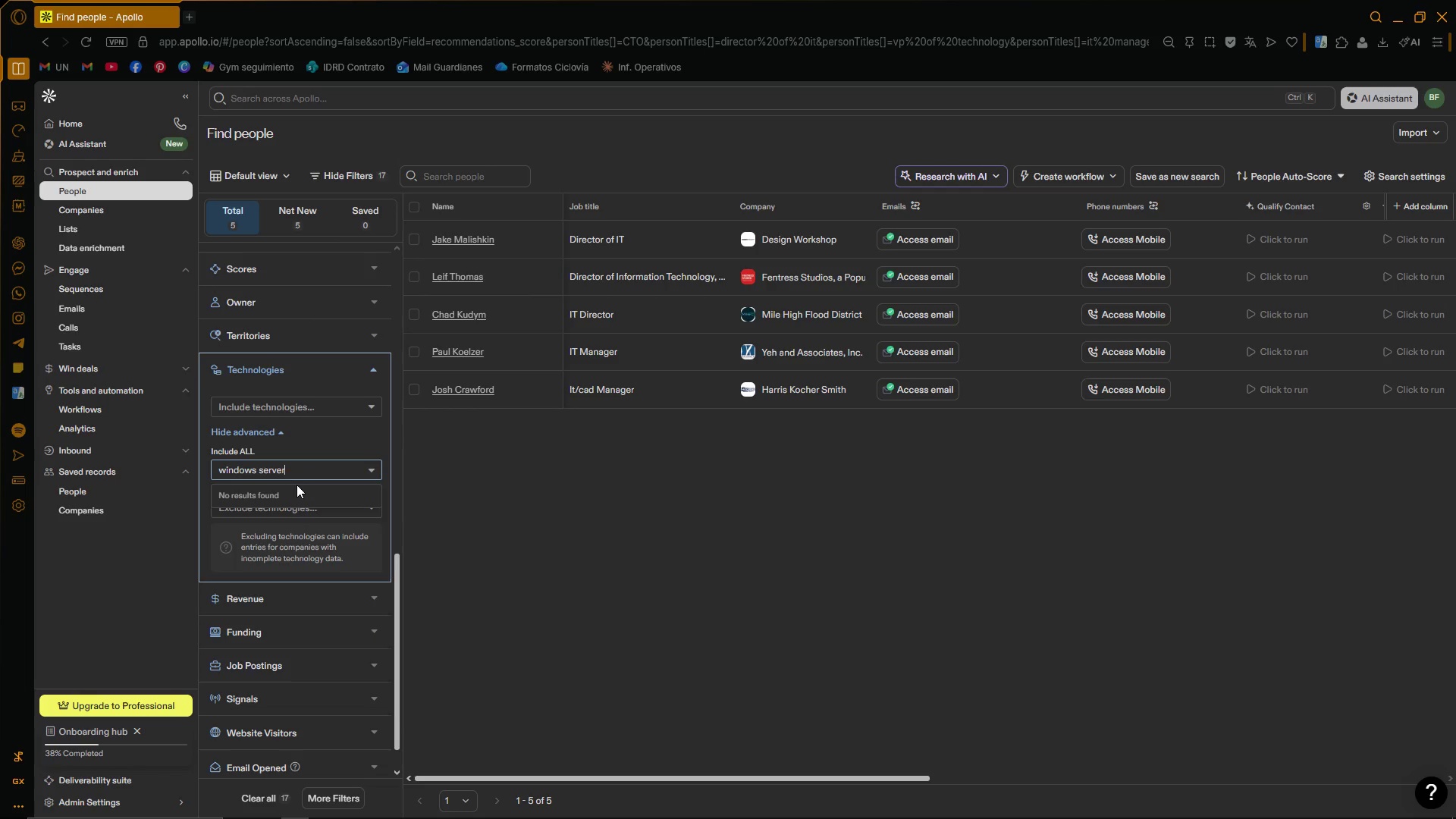 
left_click([281, 505])
 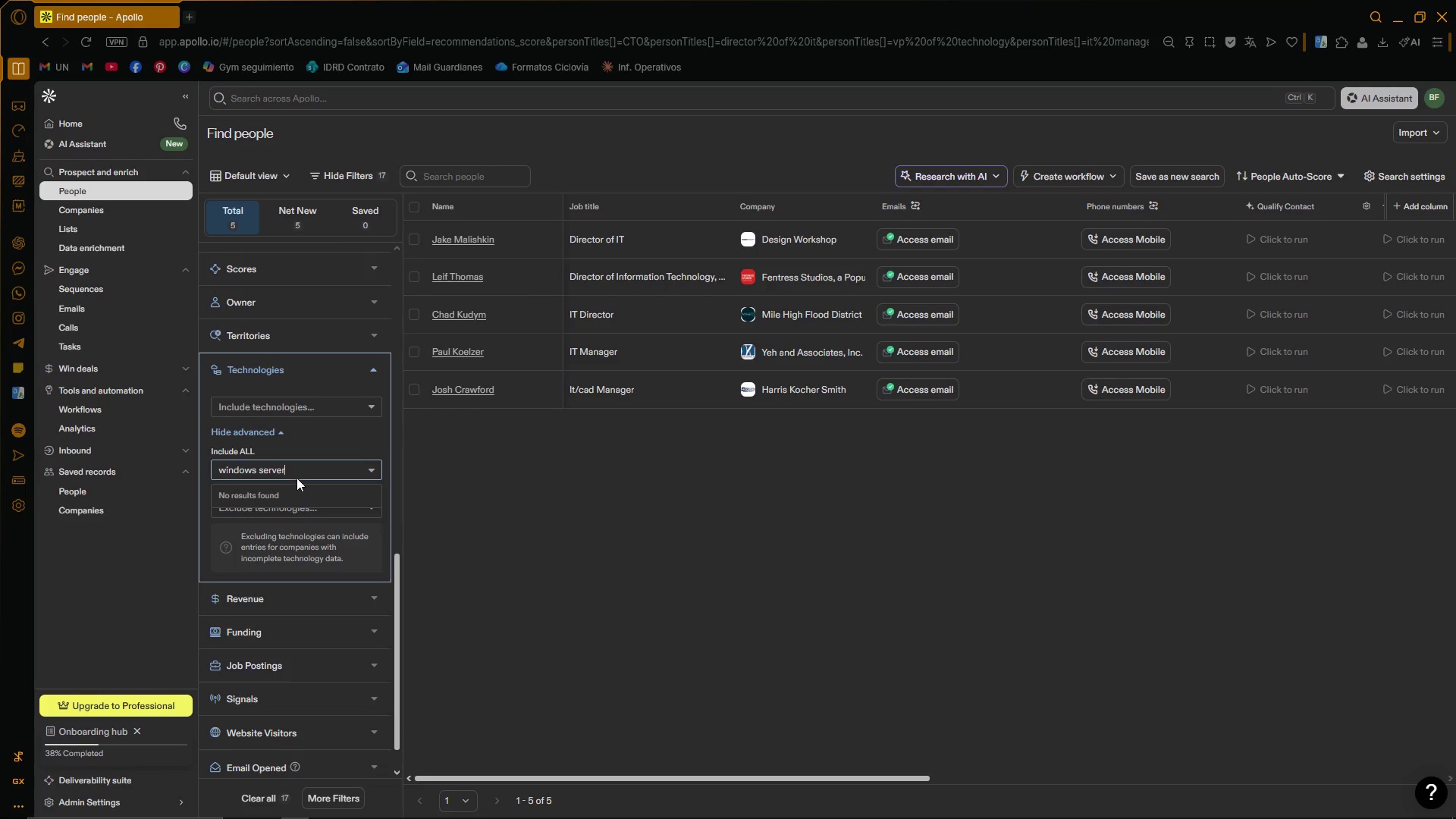 
left_click_drag(start_coordinate=[298, 470], to_coordinate=[190, 468])
 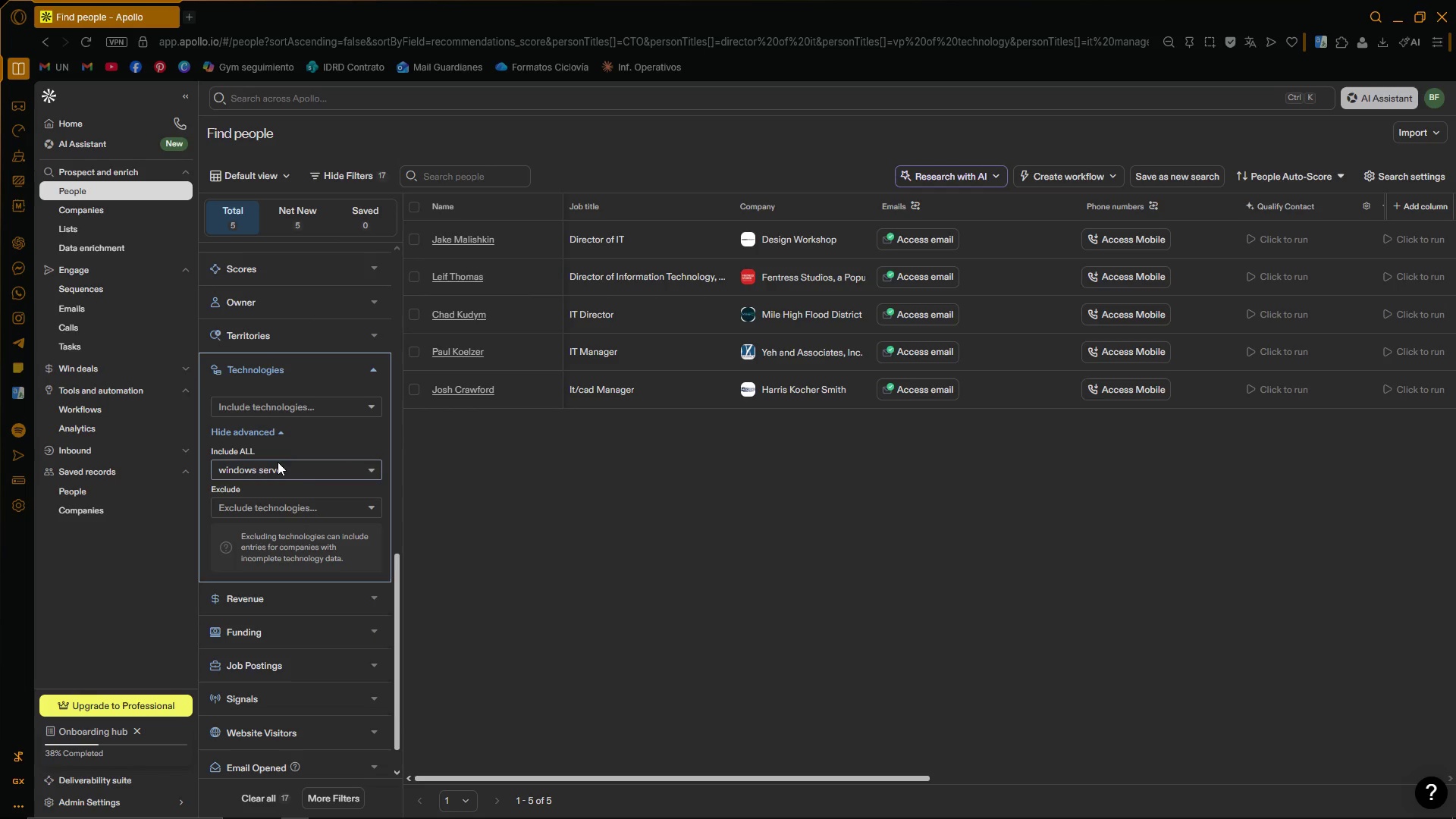 
left_click([285, 470])
 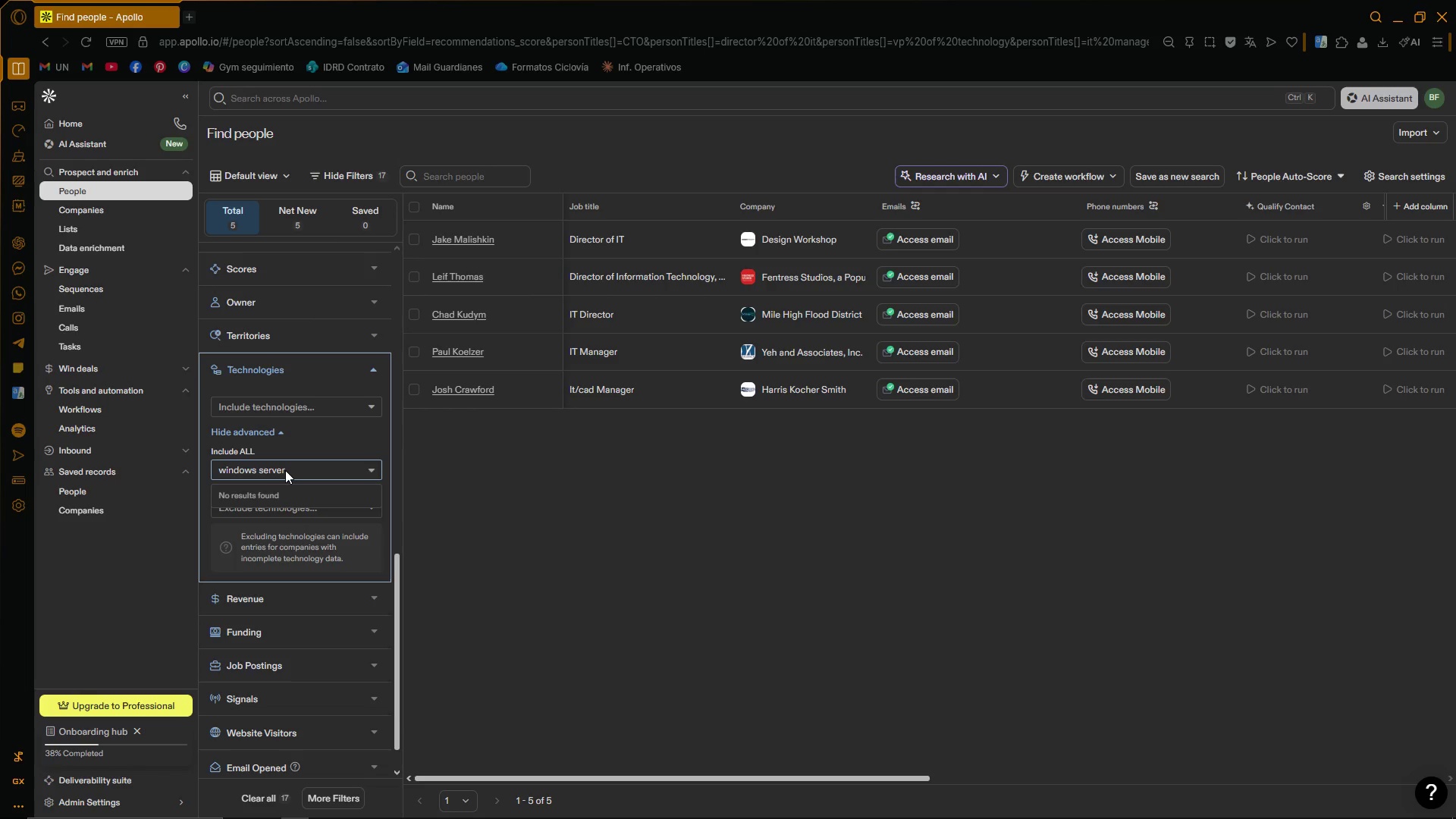 
hold_key(key=Backspace, duration=1.11)
 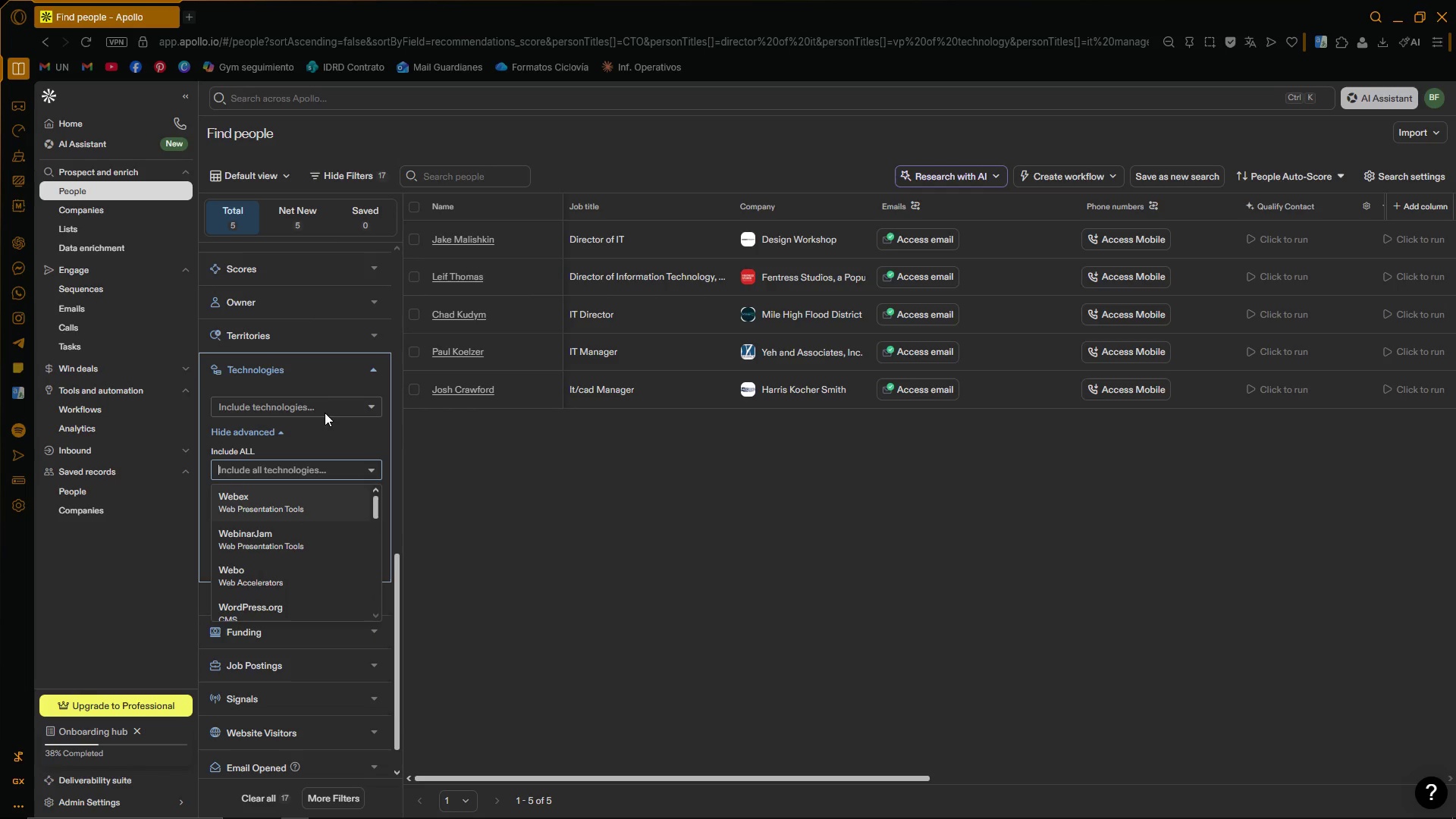 
left_click([296, 406])
 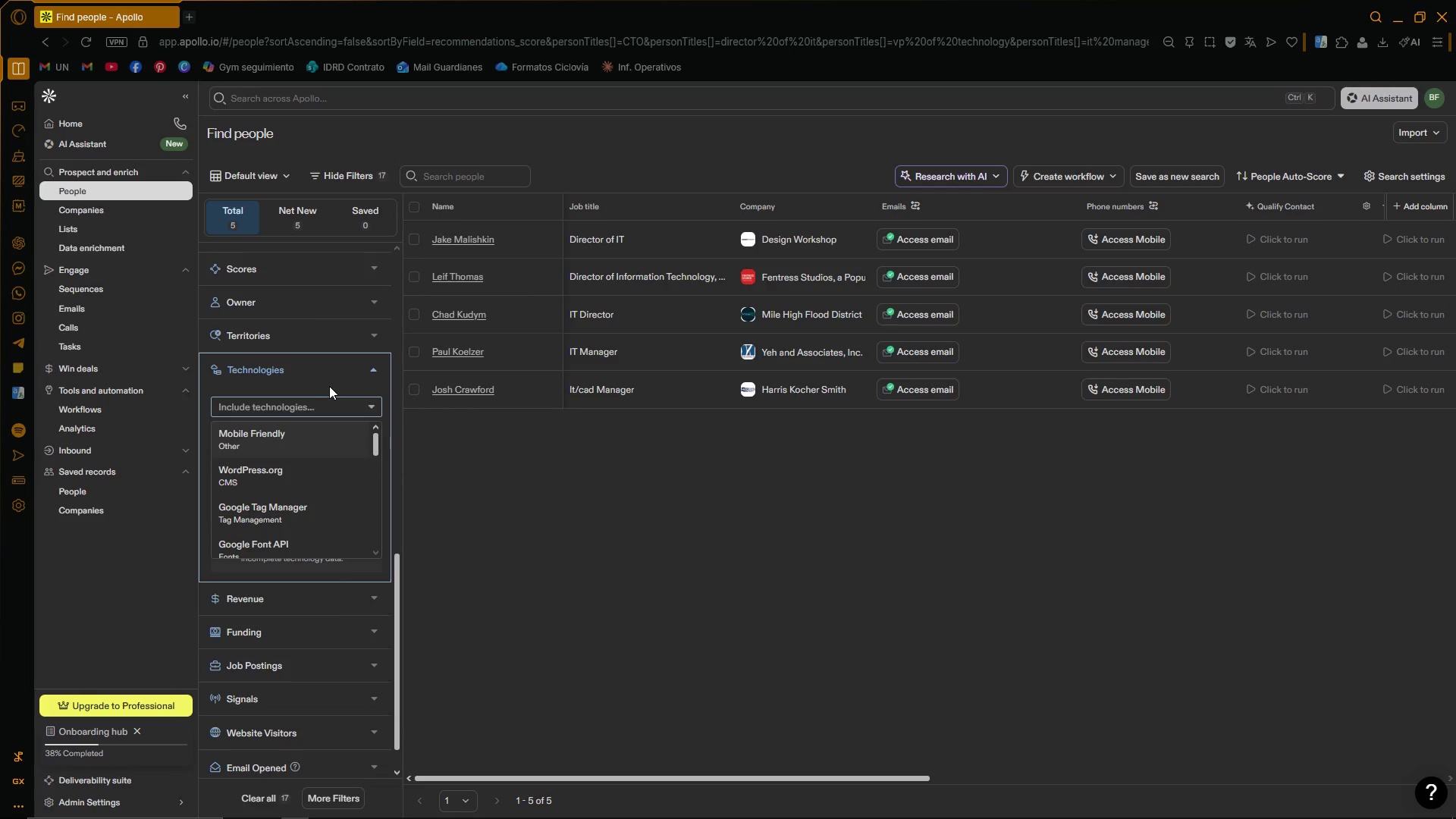 
type(vm)
 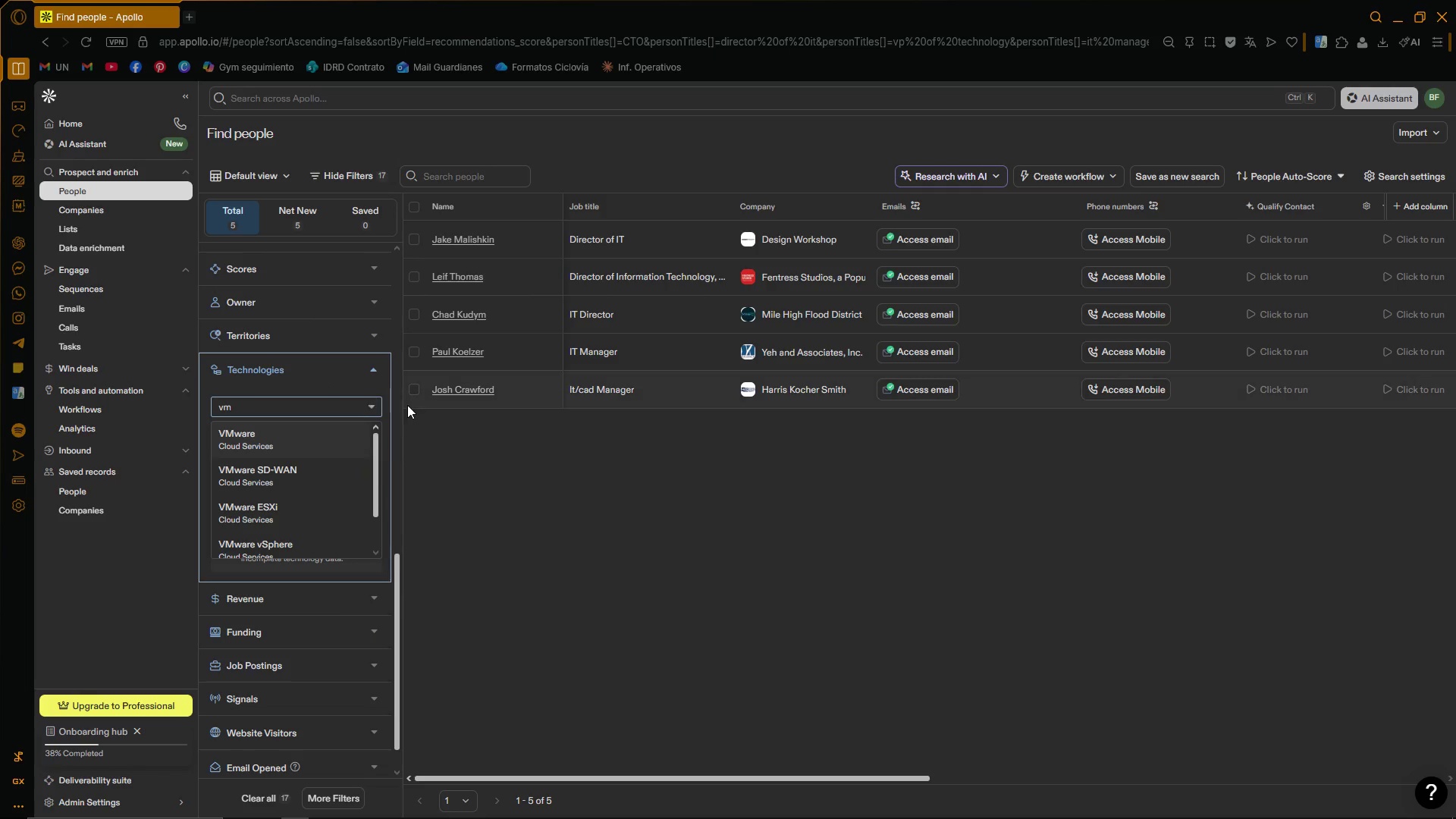 
left_click([329, 429])
 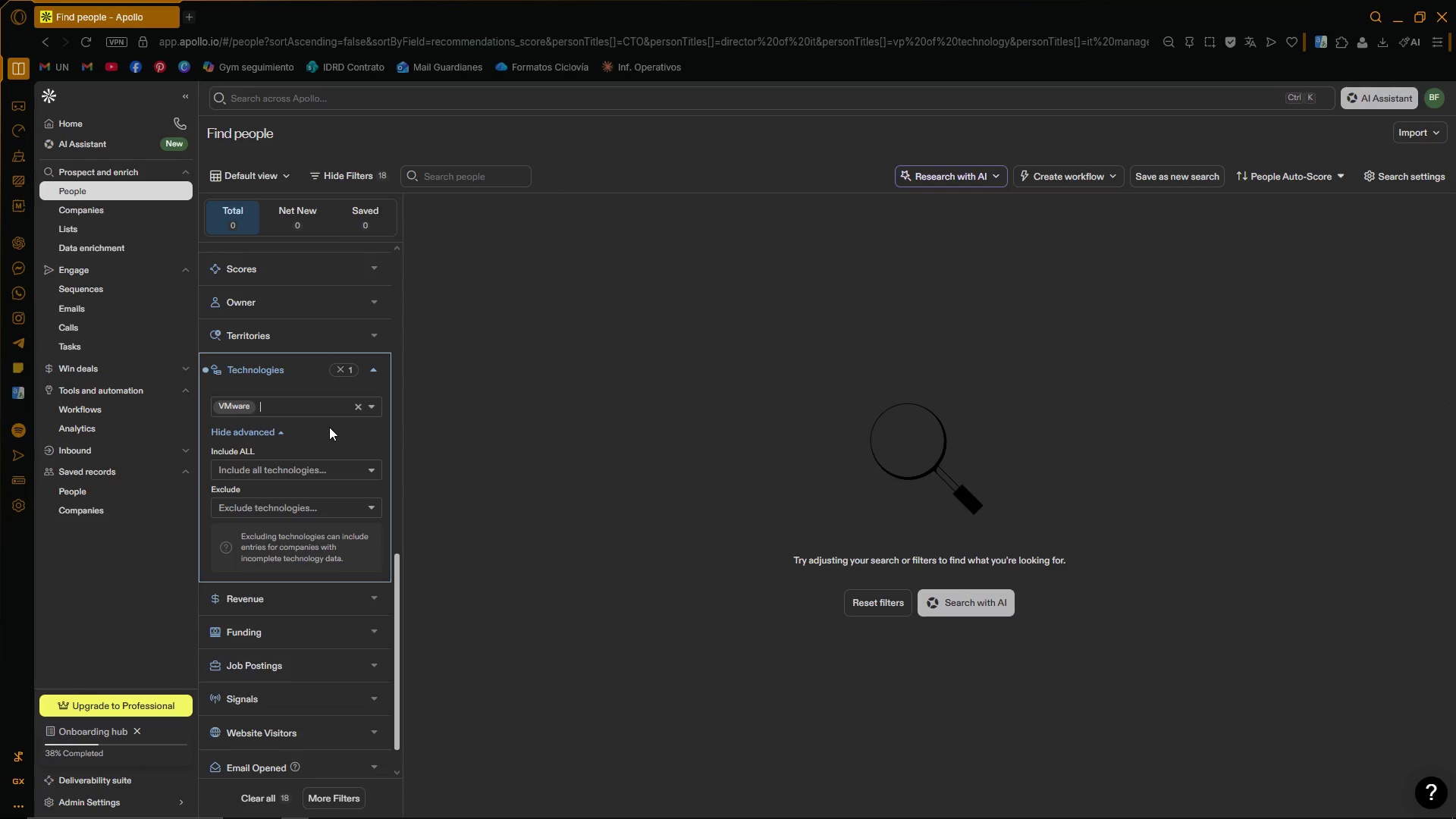 
type(cisci)
key(Backspace)
type(o)
key(Backspace)
key(Backspace)
key(Backspace)
key(Backspace)
key(Backspace)
 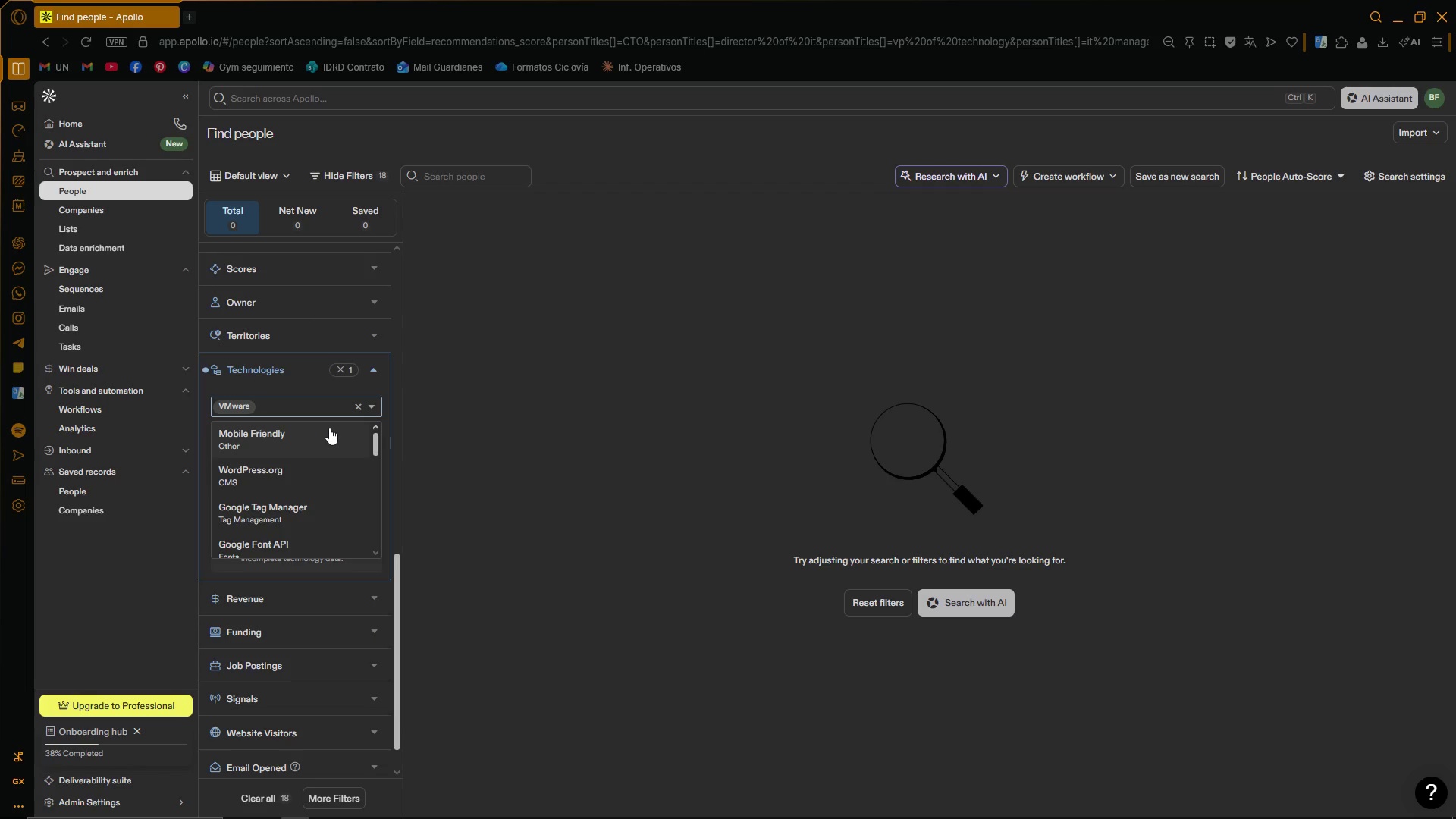 
type(microsoft ex)
 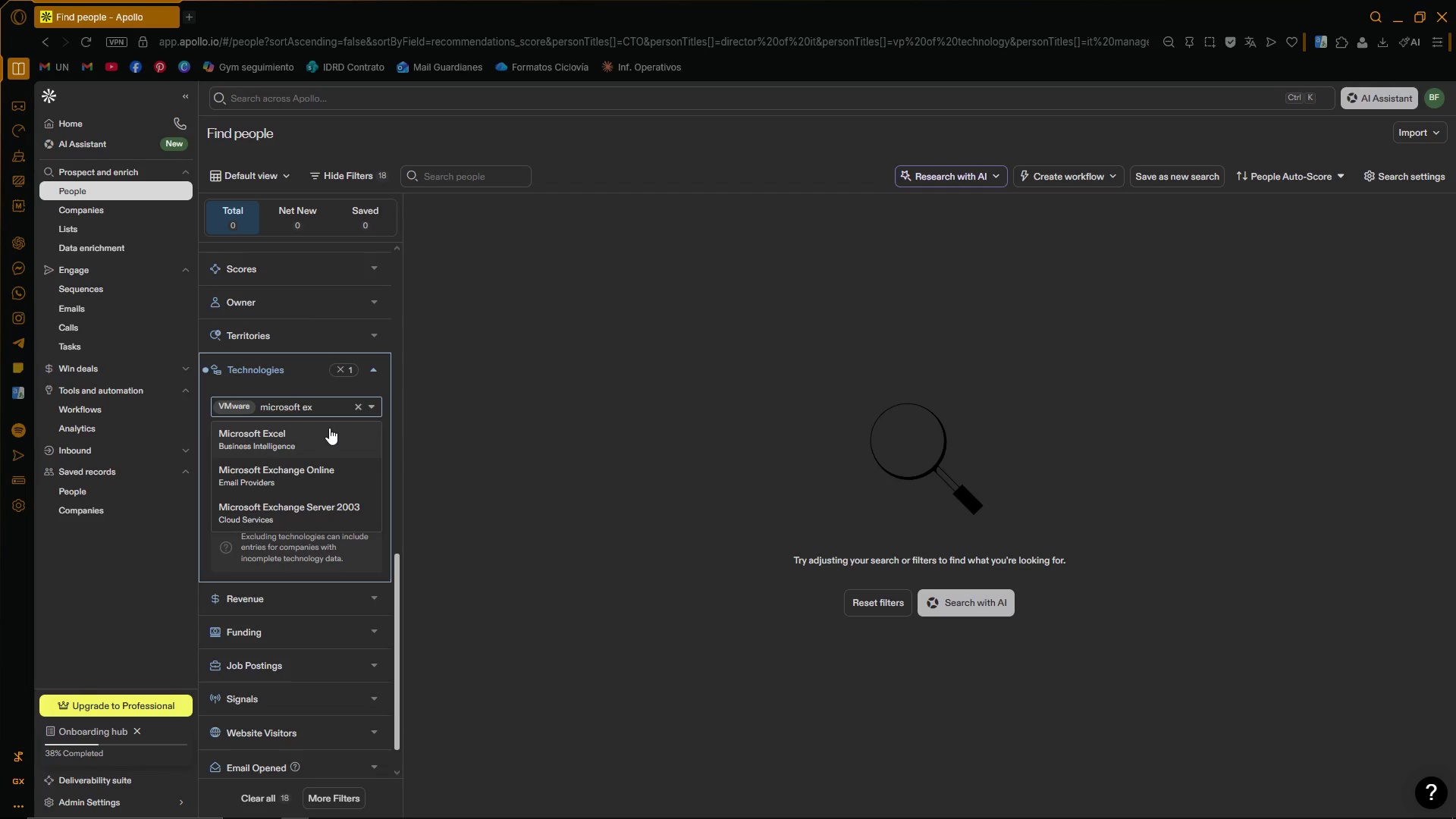 
scroll: coordinate [311, 453], scroll_direction: down, amount: 2.0
 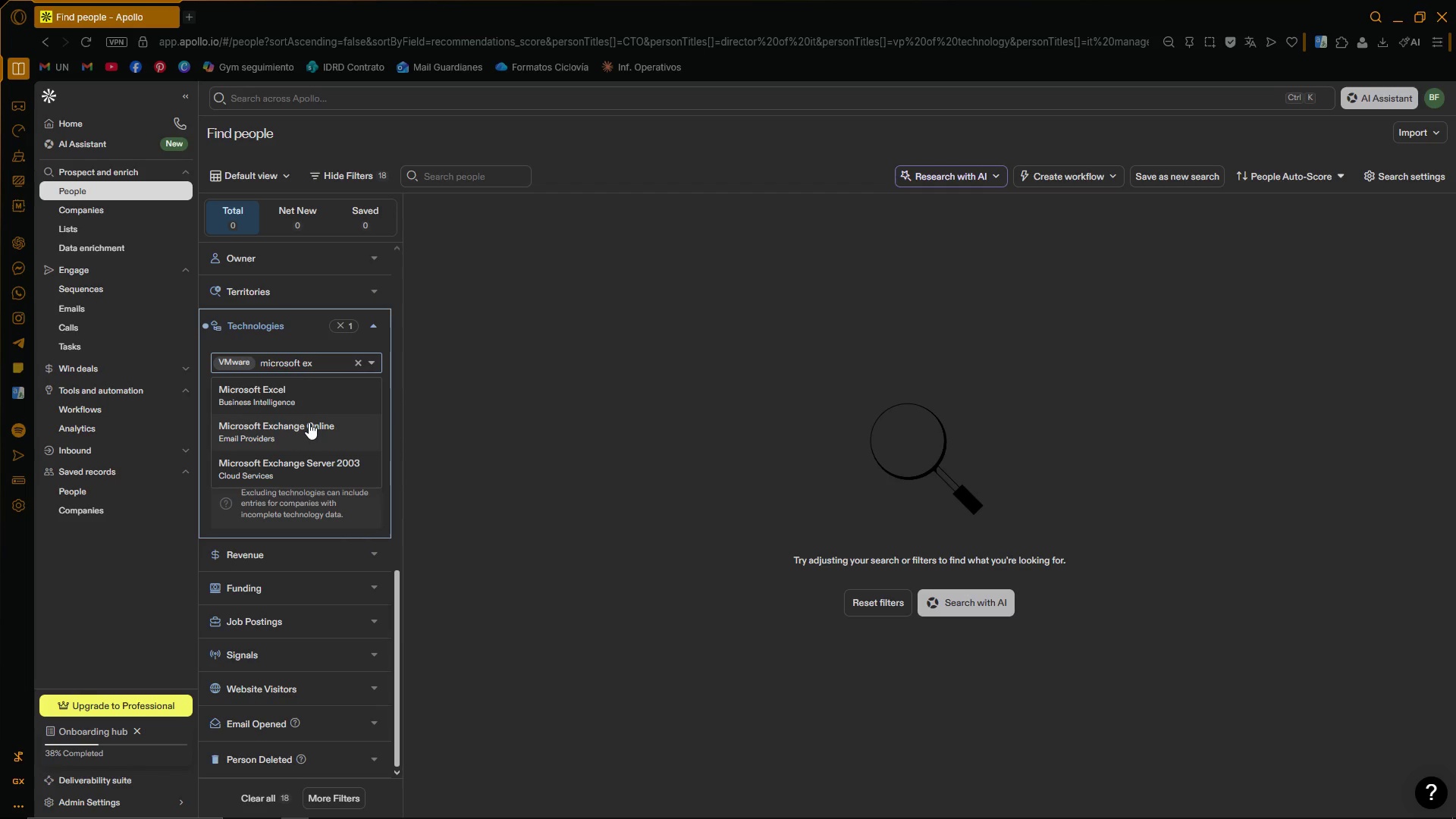 
left_click([309, 422])
 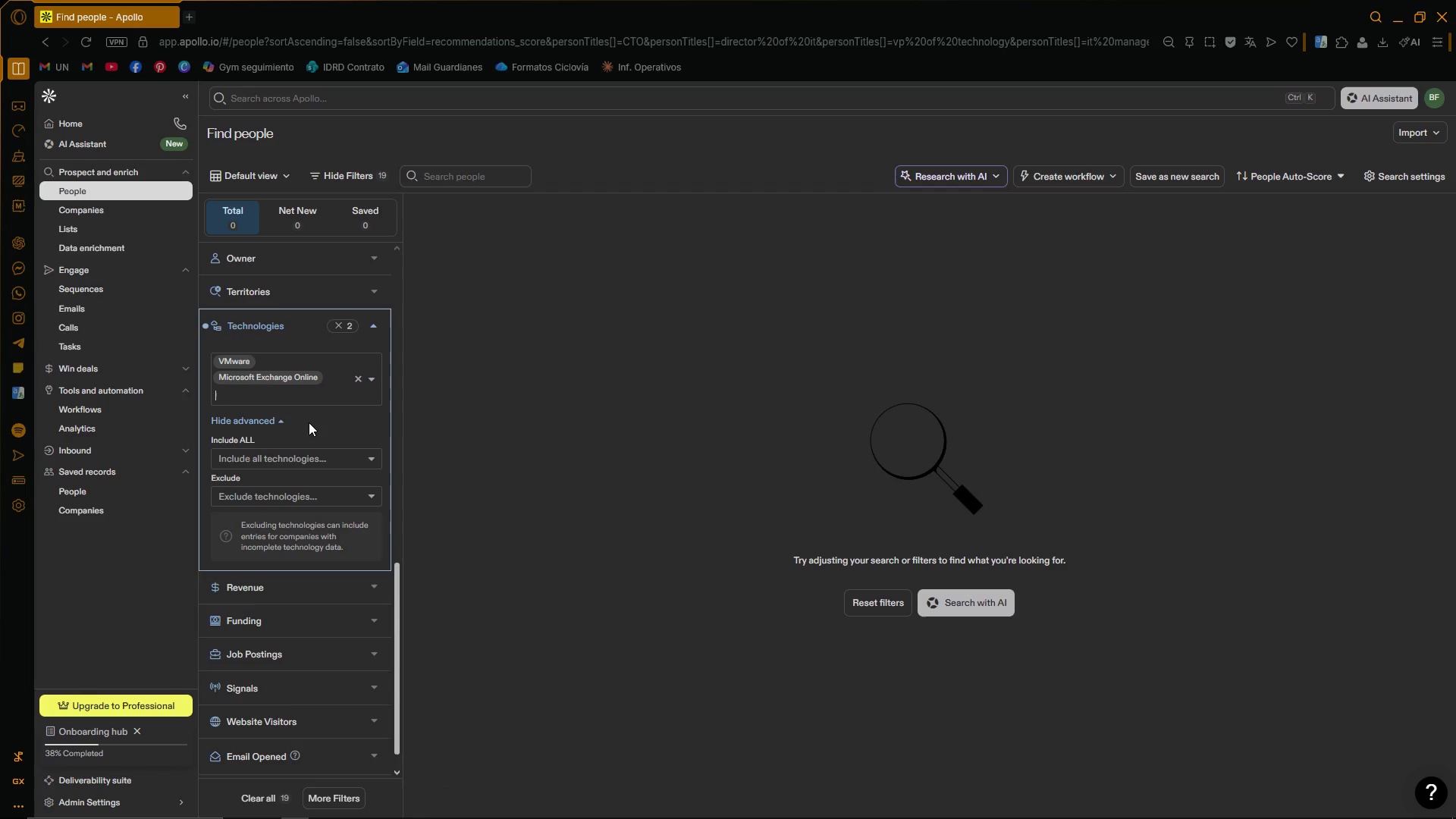 
wait(5.64)
 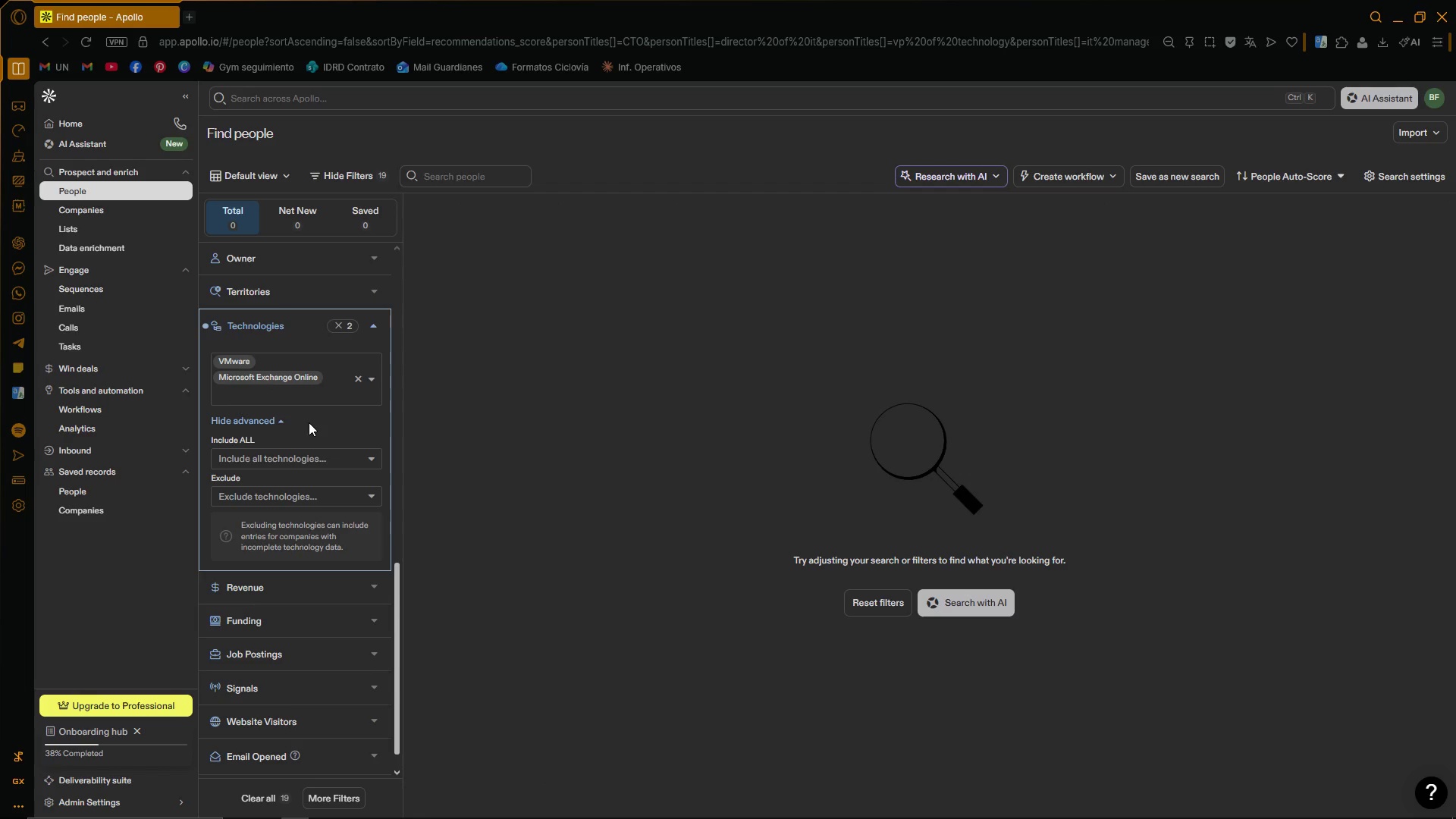 
type(citr)
 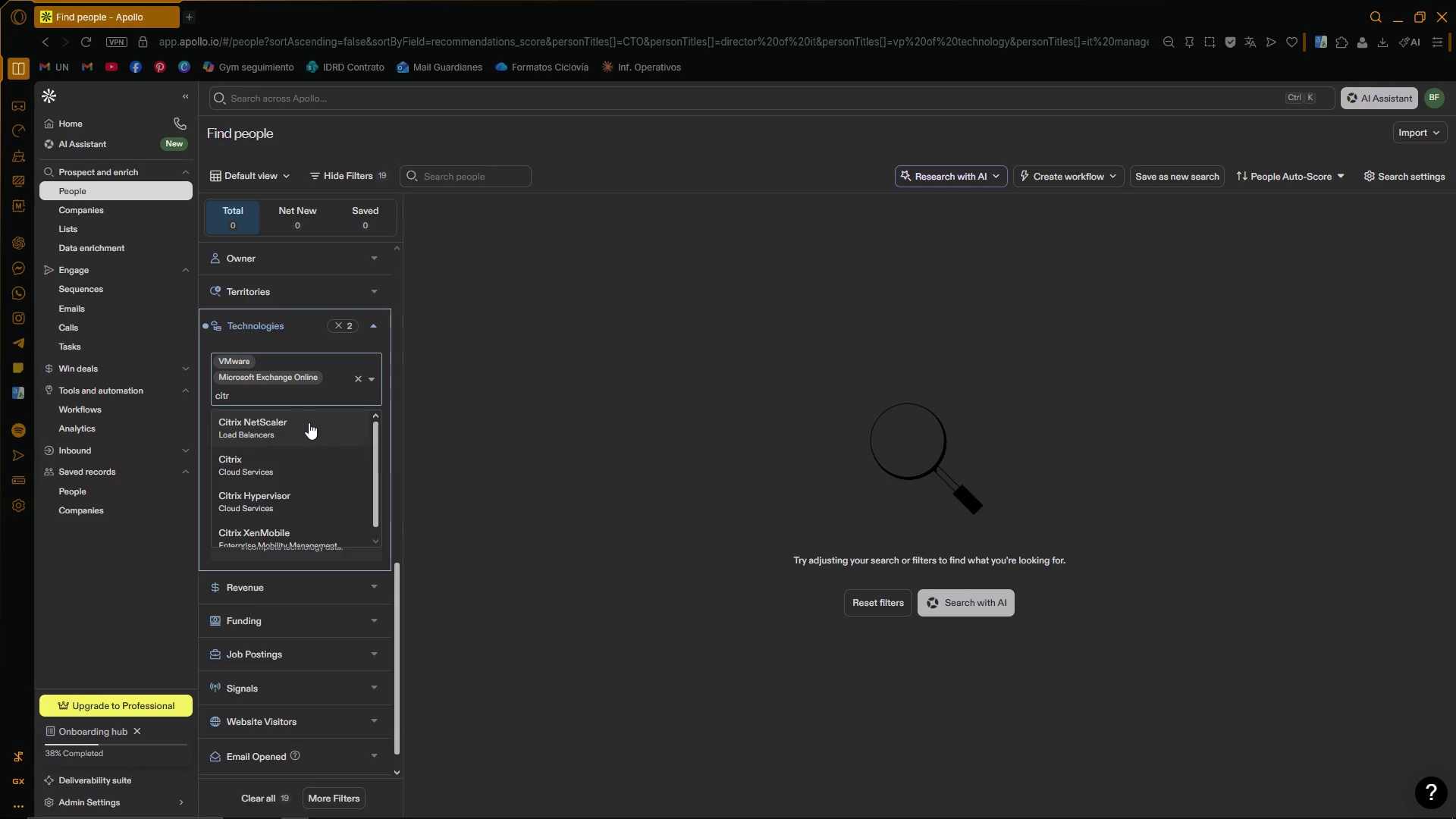 
left_click([259, 466])
 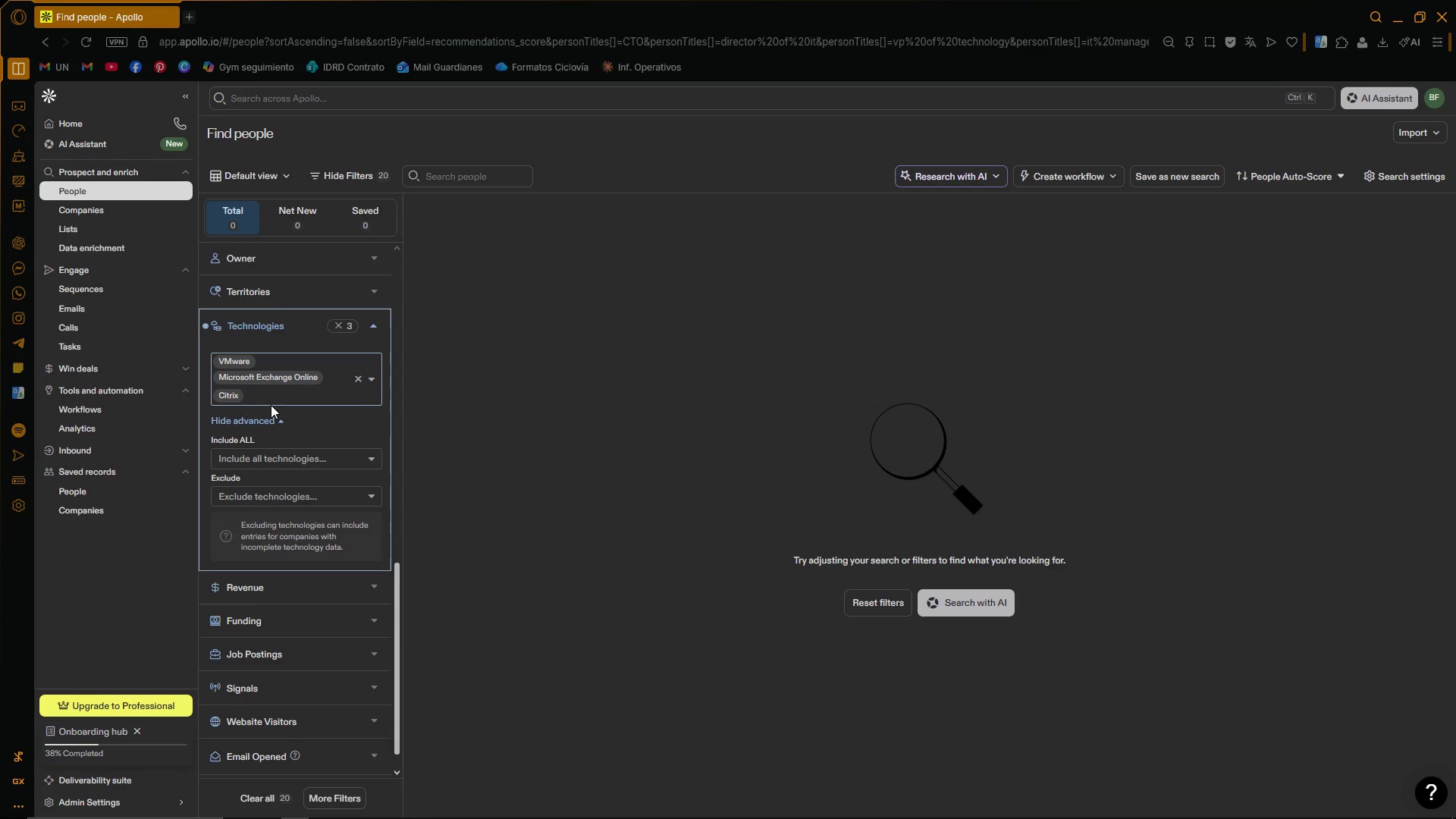 
left_click([274, 400])
 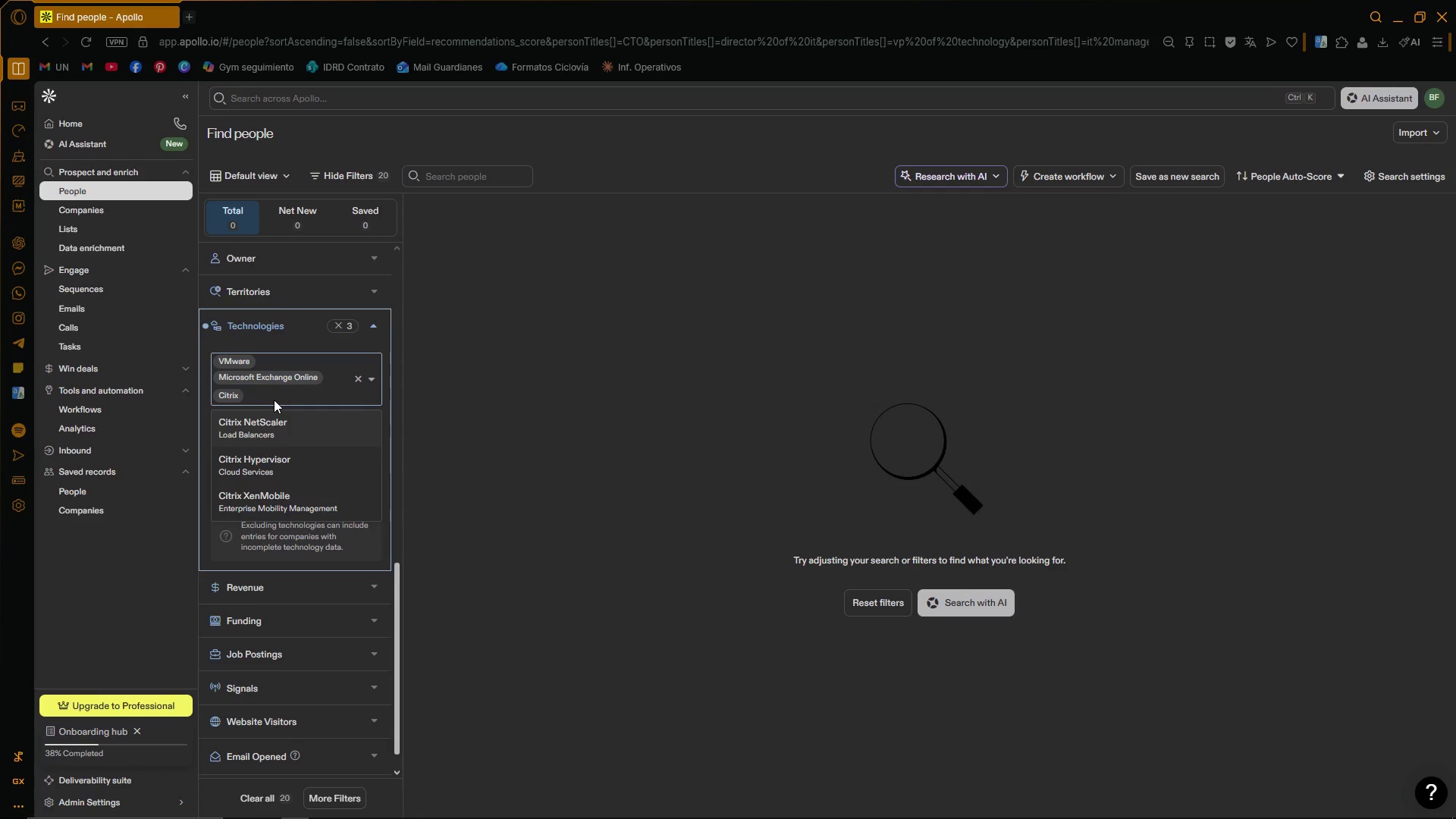 
type(dell hardware)
key(Backspace)
key(Backspace)
key(Backspace)
key(Backspace)
key(Backspace)
key(Backspace)
key(Backspace)
key(Backspace)
 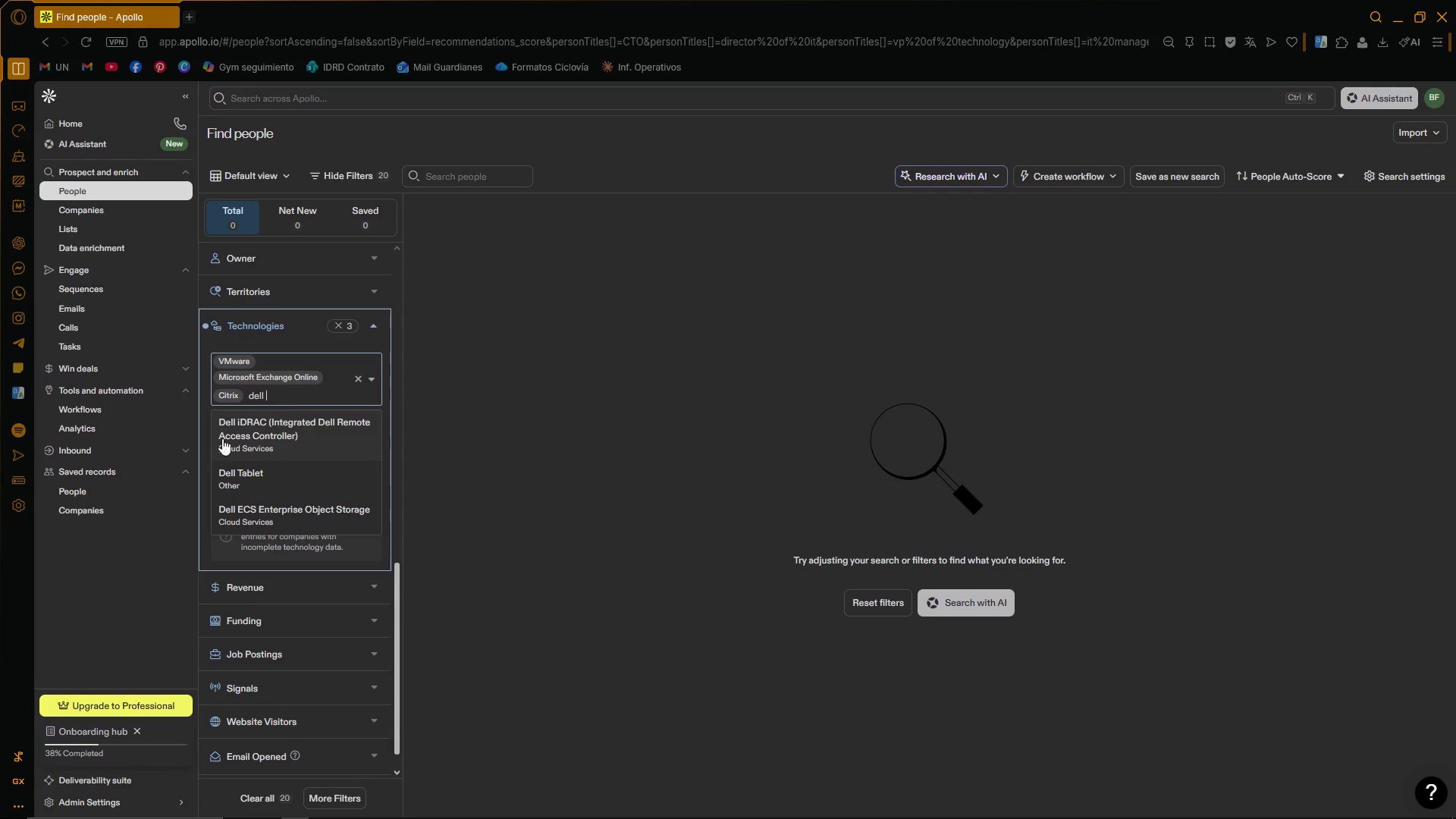 
scroll: coordinate [262, 469], scroll_direction: down, amount: 1.0
 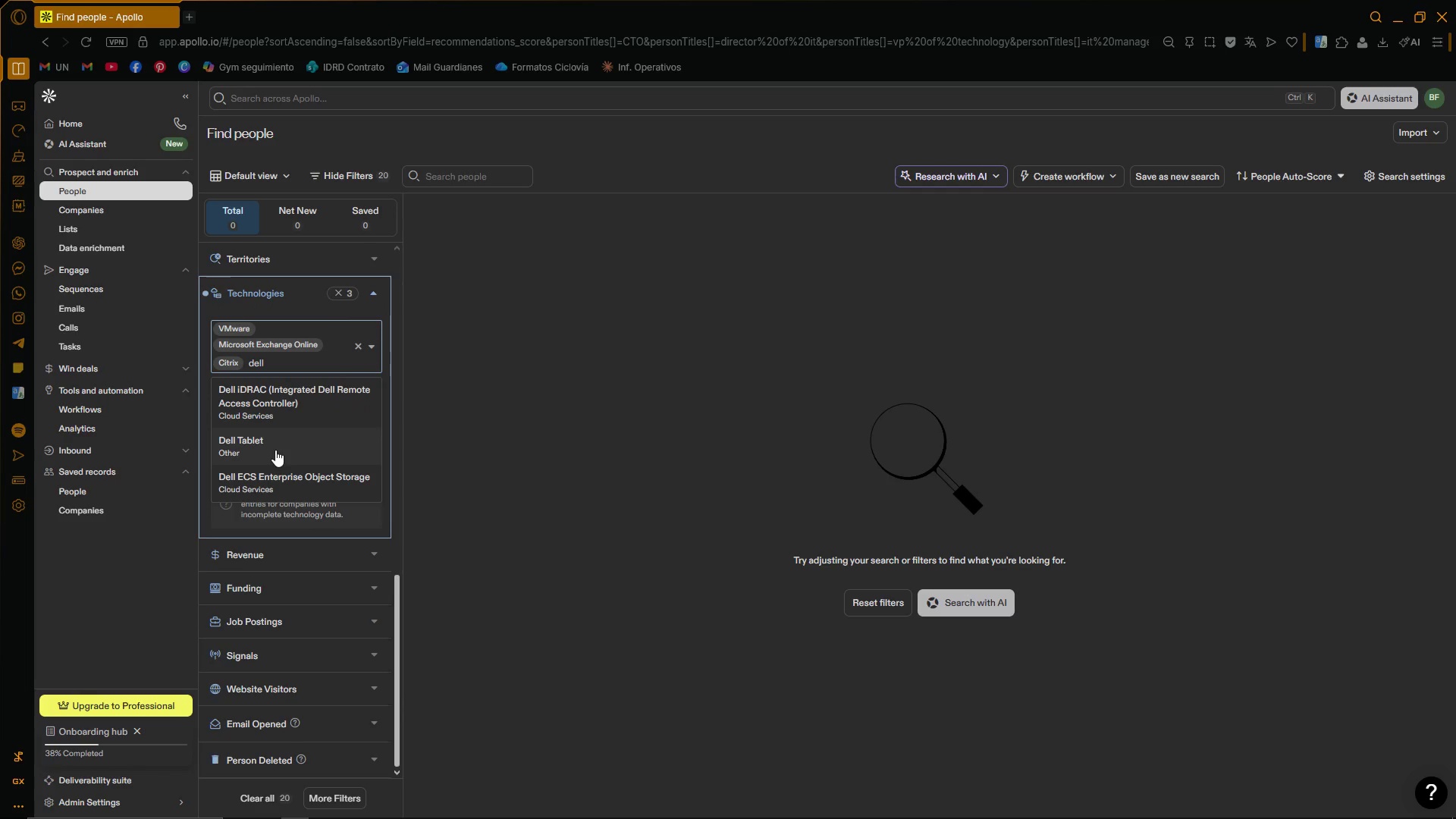 
scroll: coordinate [275, 450], scroll_direction: up, amount: 1.0
 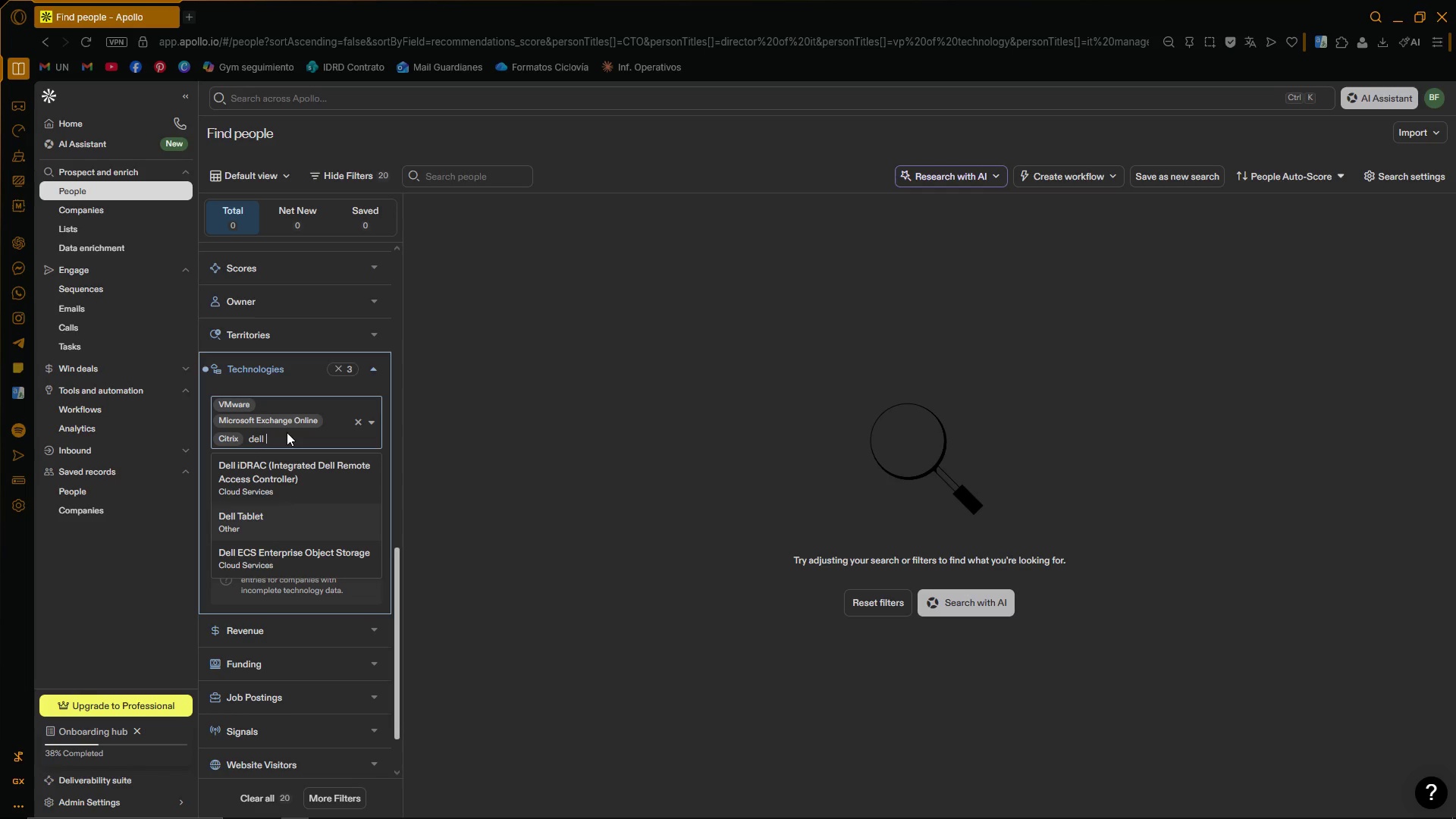 
key(Backspace)
key(Backspace)
key(Backspace)
key(Backspace)
key(Backspace)
type(cisco)
 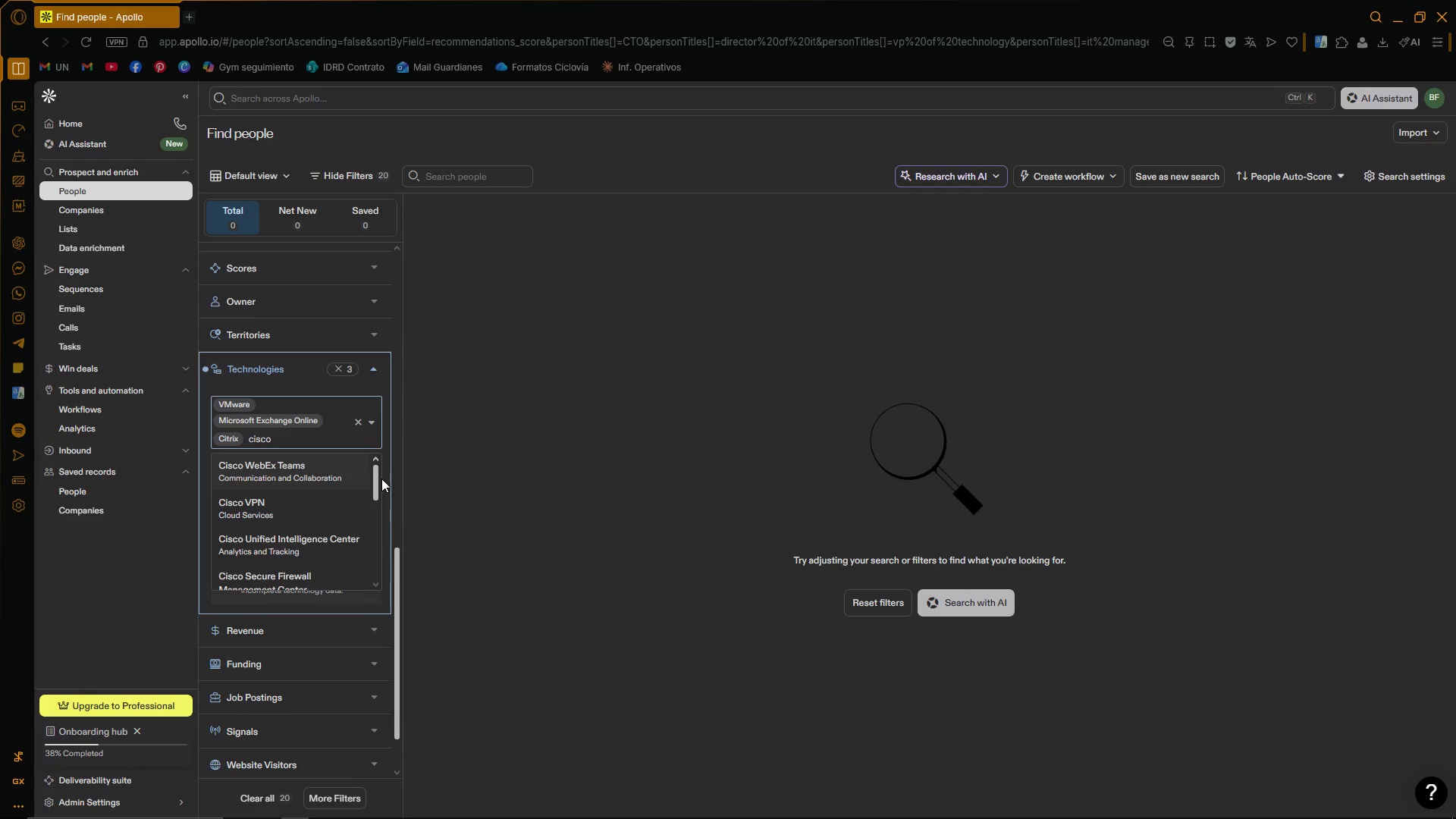 
left_click_drag(start_coordinate=[381, 479], to_coordinate=[376, 476])
 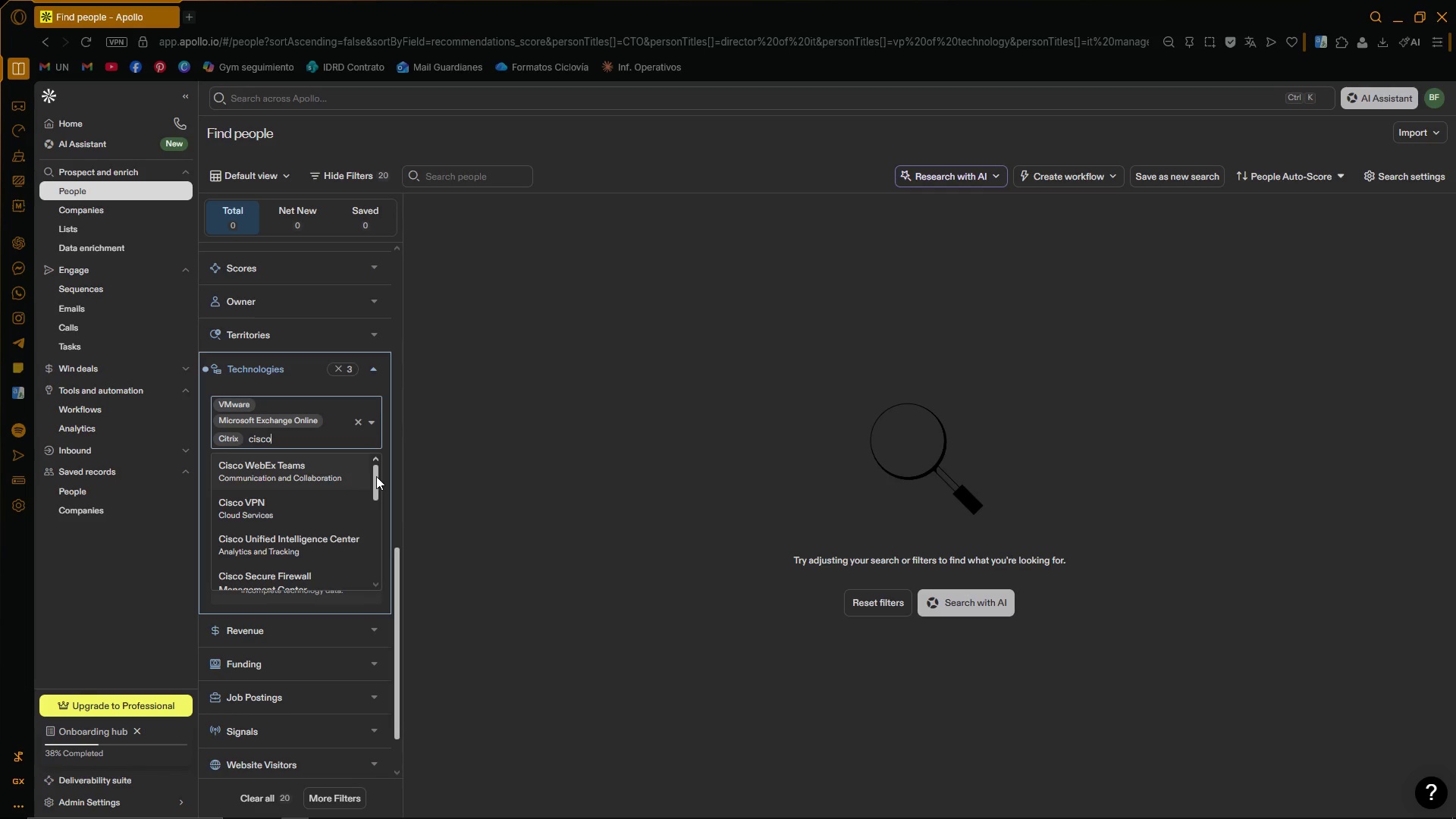 
left_click_drag(start_coordinate=[376, 476], to_coordinate=[356, 425])
 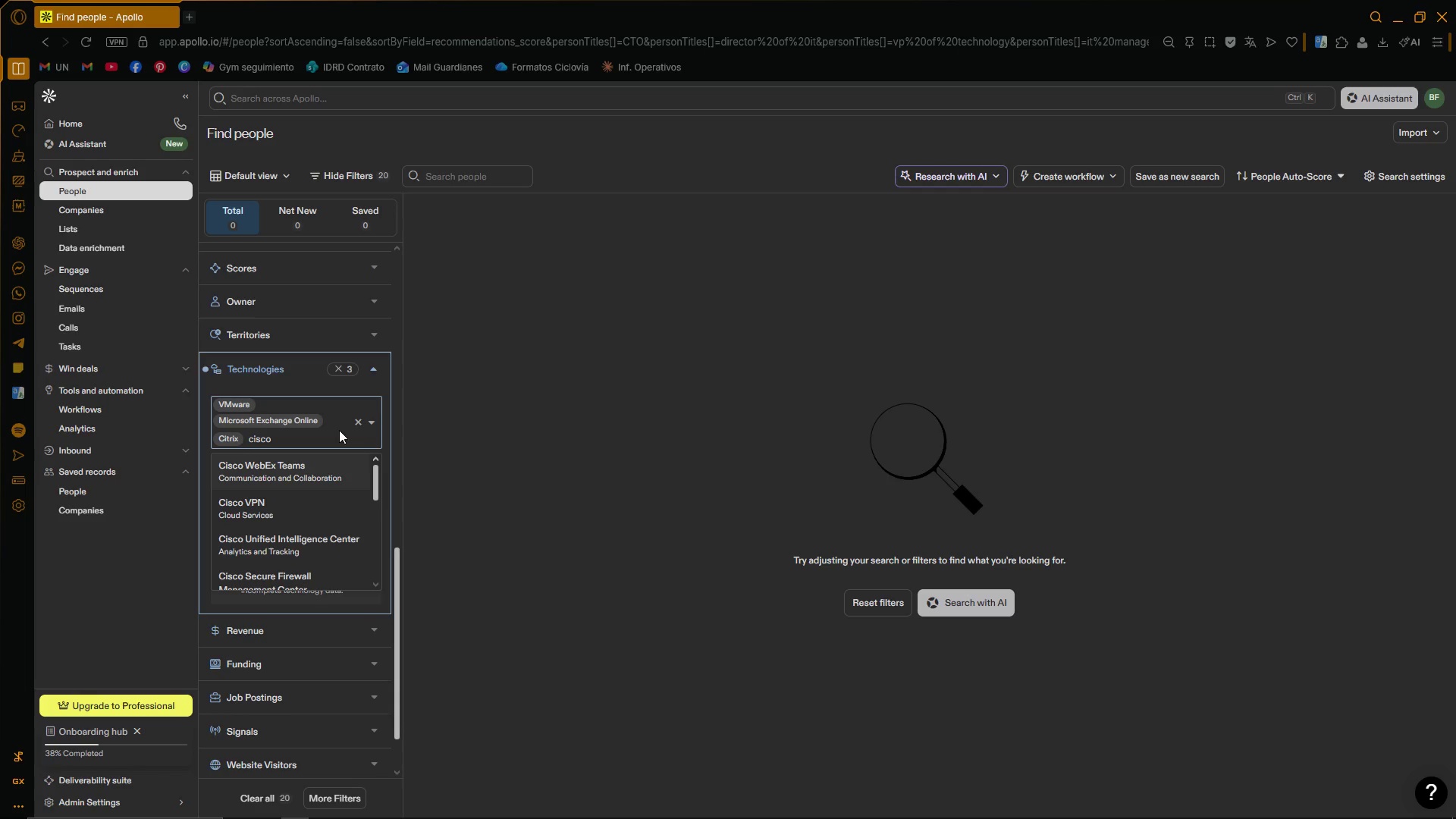 
left_click([335, 434])
 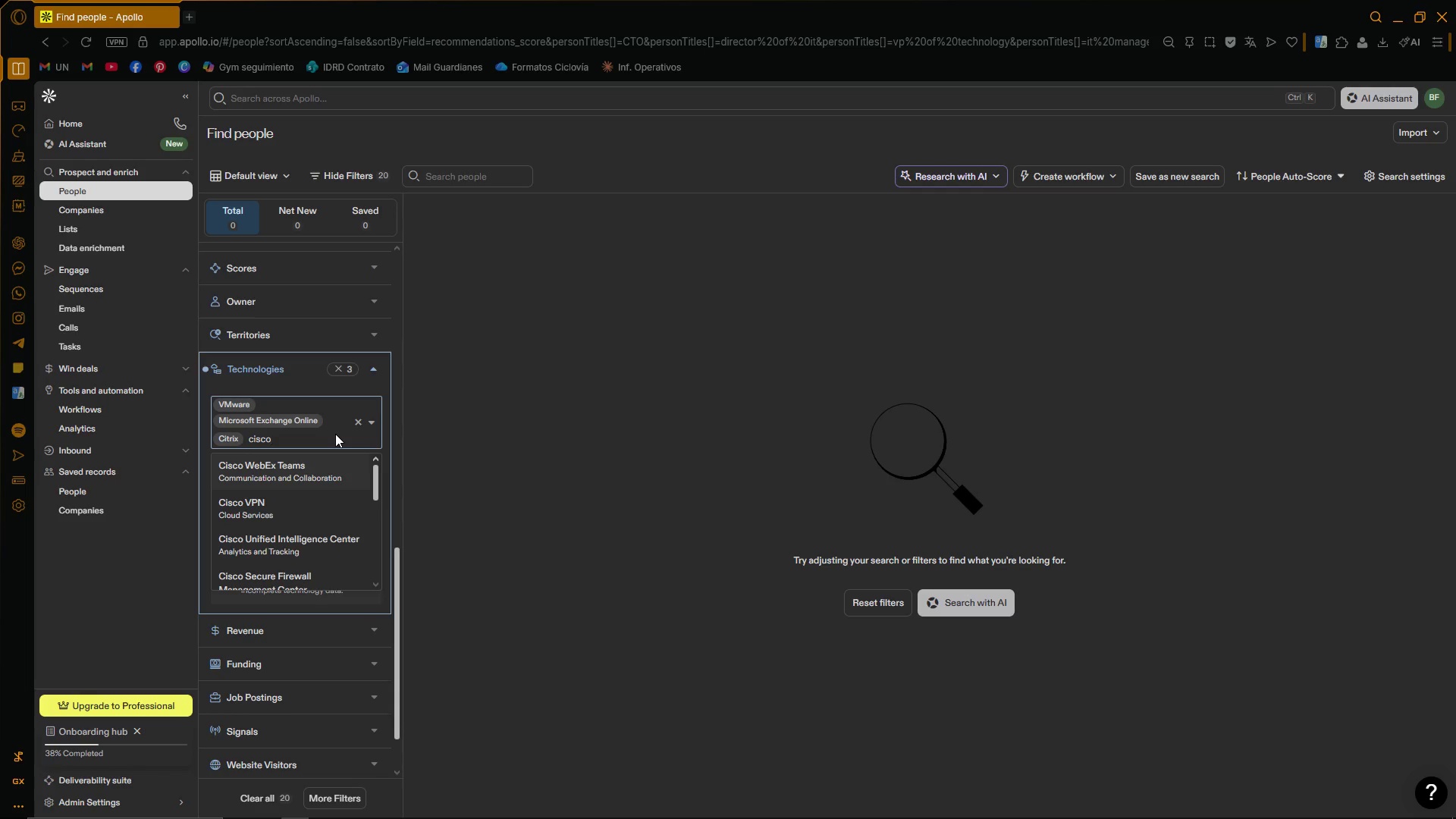 
key(Backspace)
 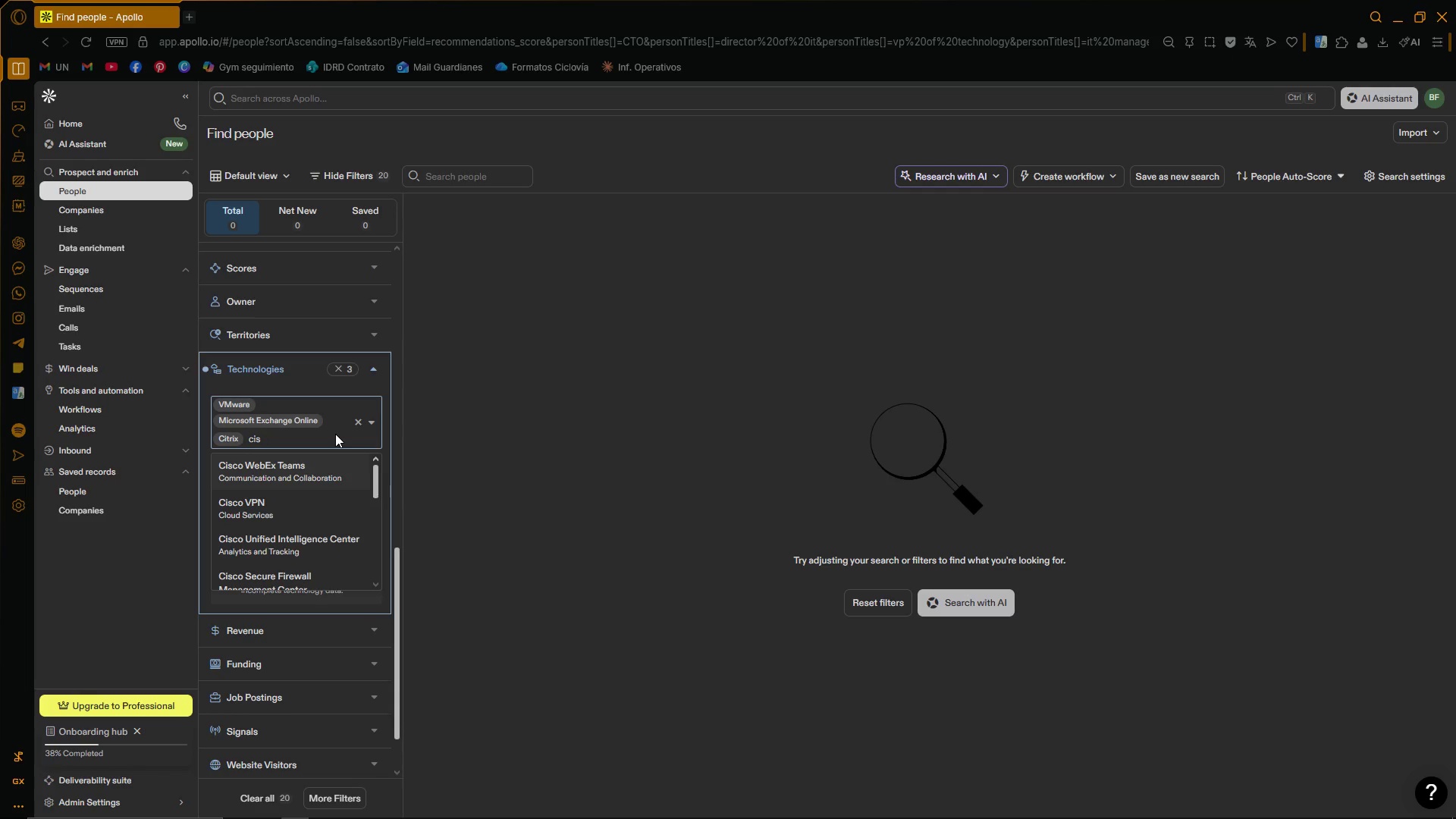 
key(Backspace)
 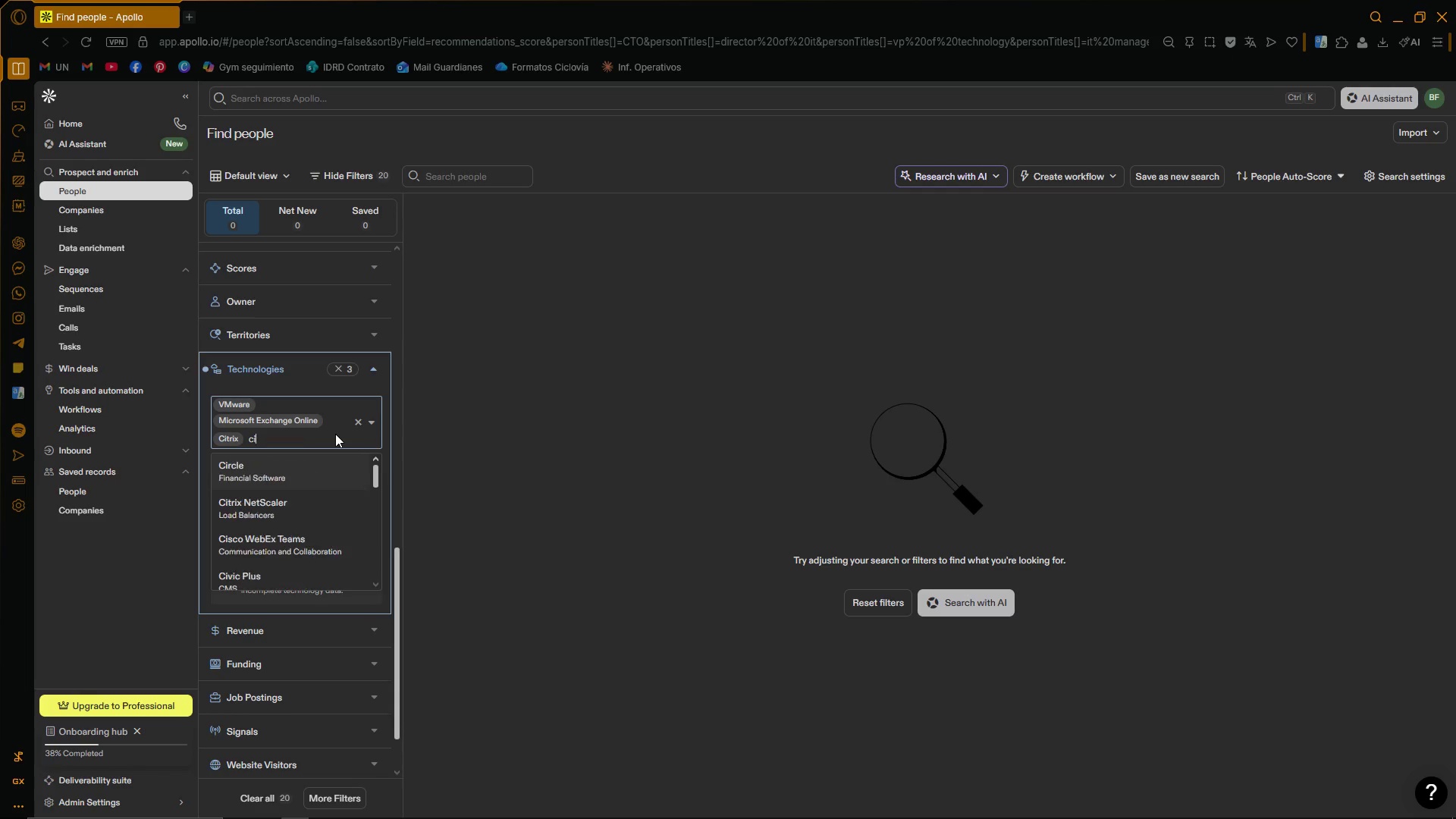 
key(Backspace)
 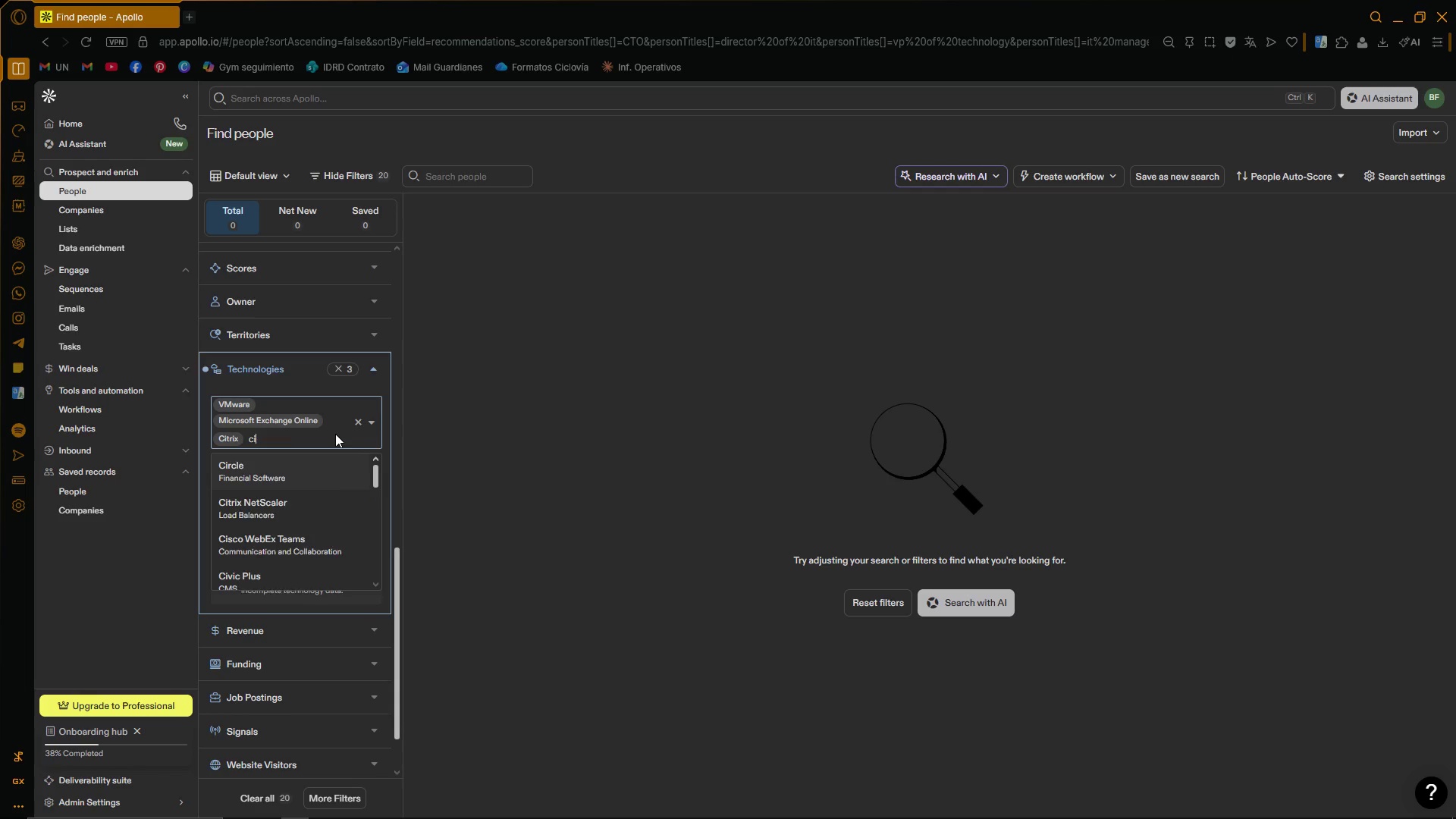 
key(Backspace)
 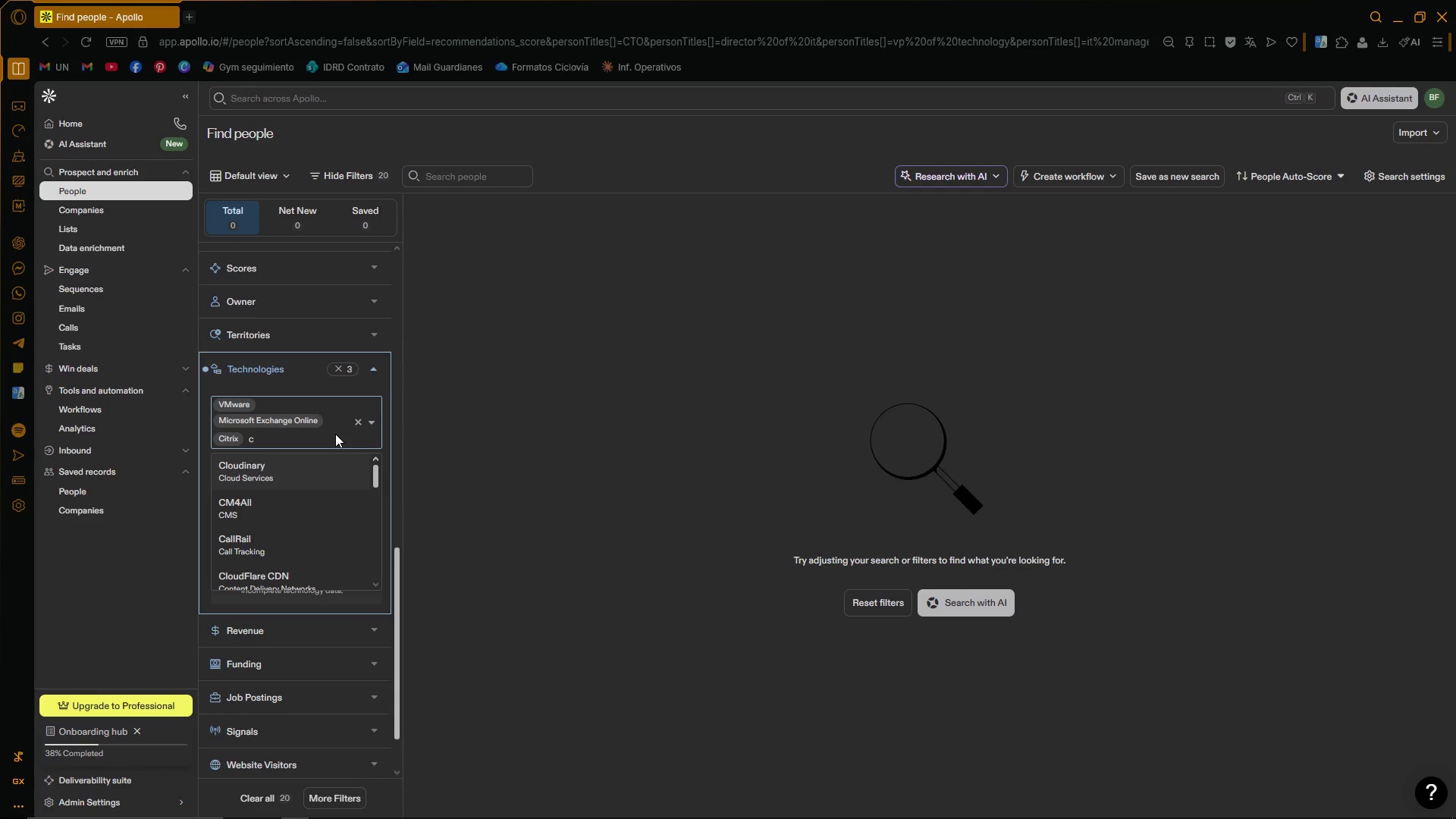 
key(Backspace)
 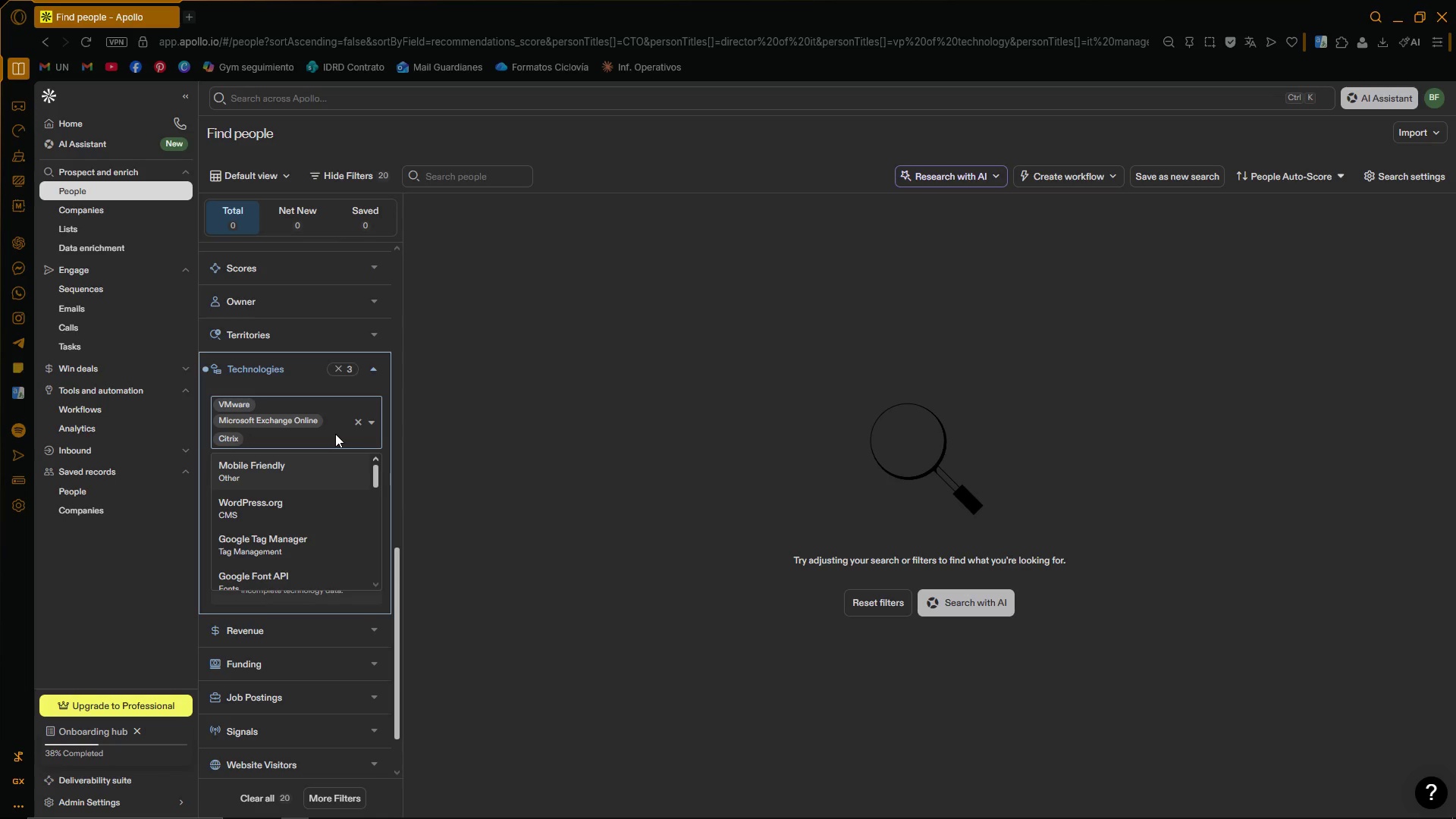 
wait(6.98)
 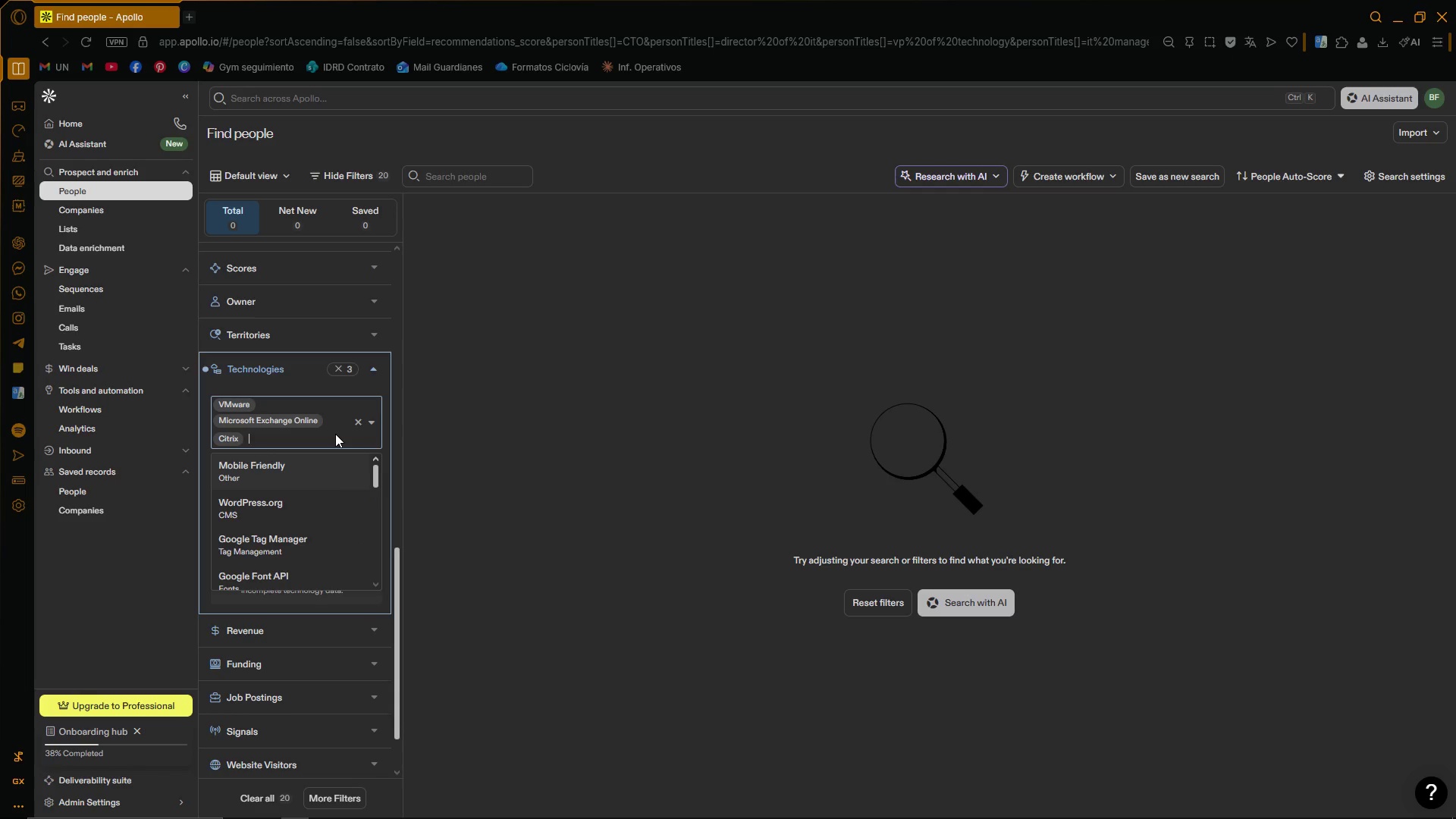 
left_click([382, 369])
 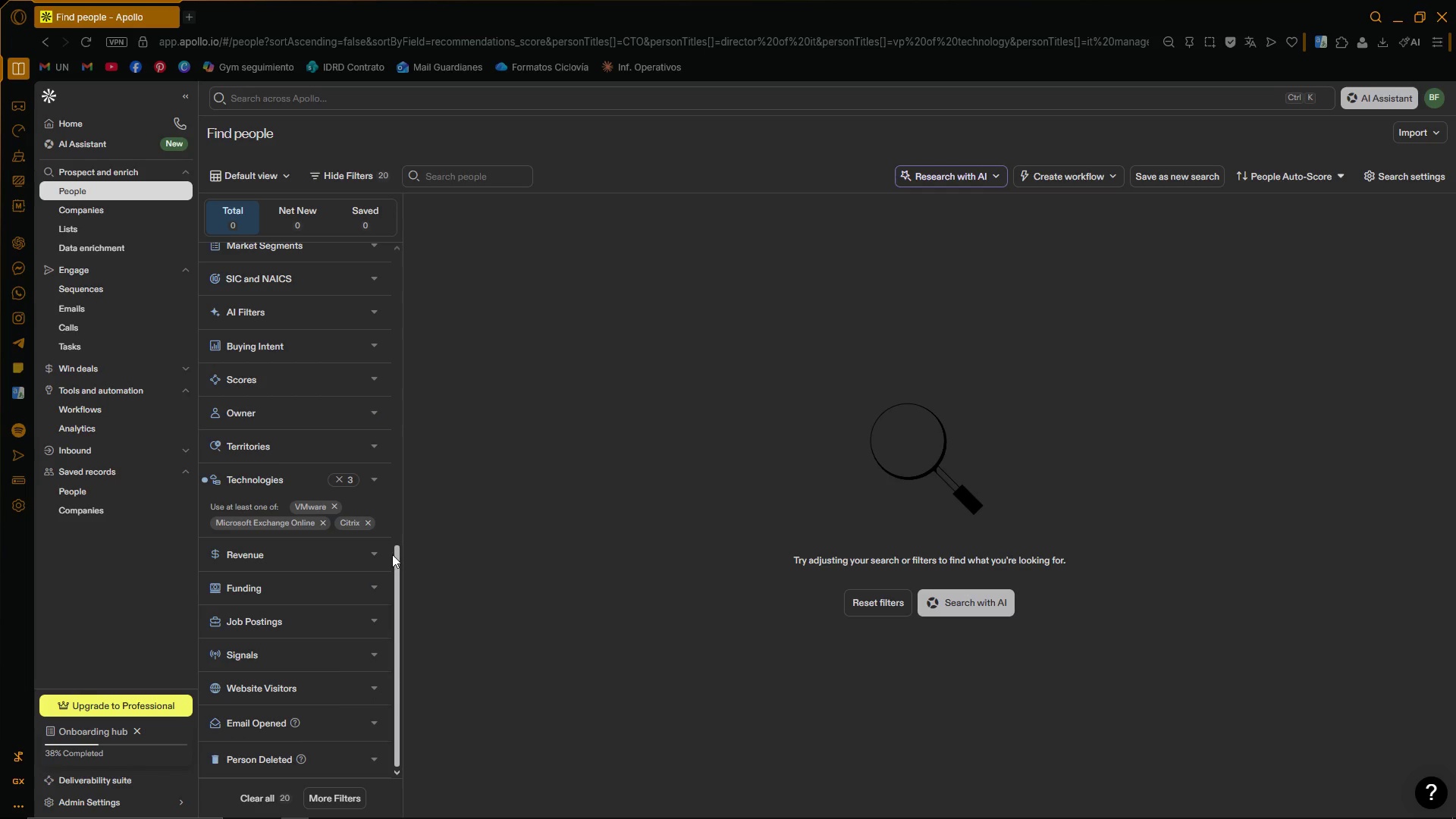 
left_click_drag(start_coordinate=[397, 557], to_coordinate=[411, 371])
 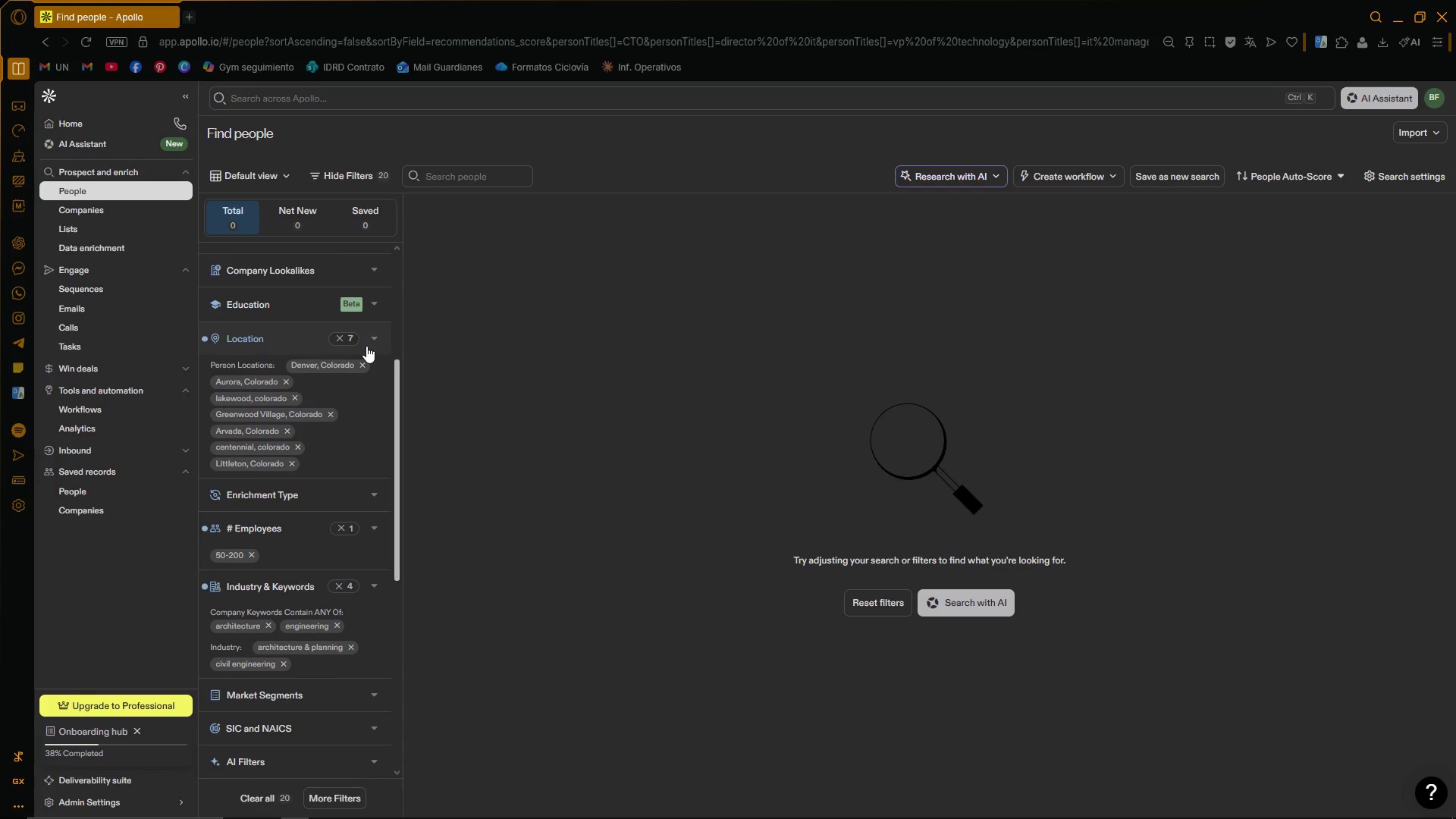 
mouse_move([362, 340])
 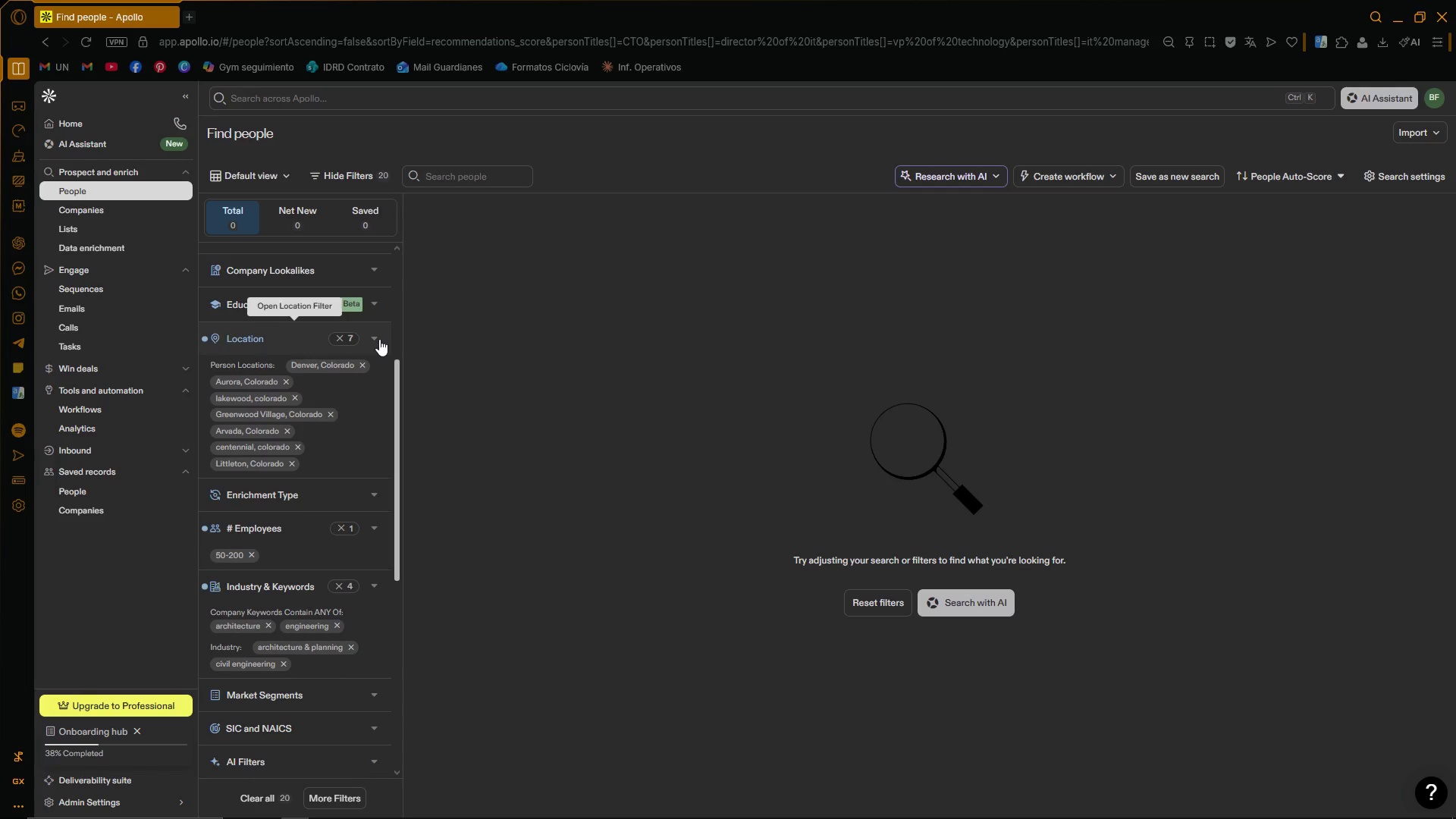 
left_click([379, 339])
 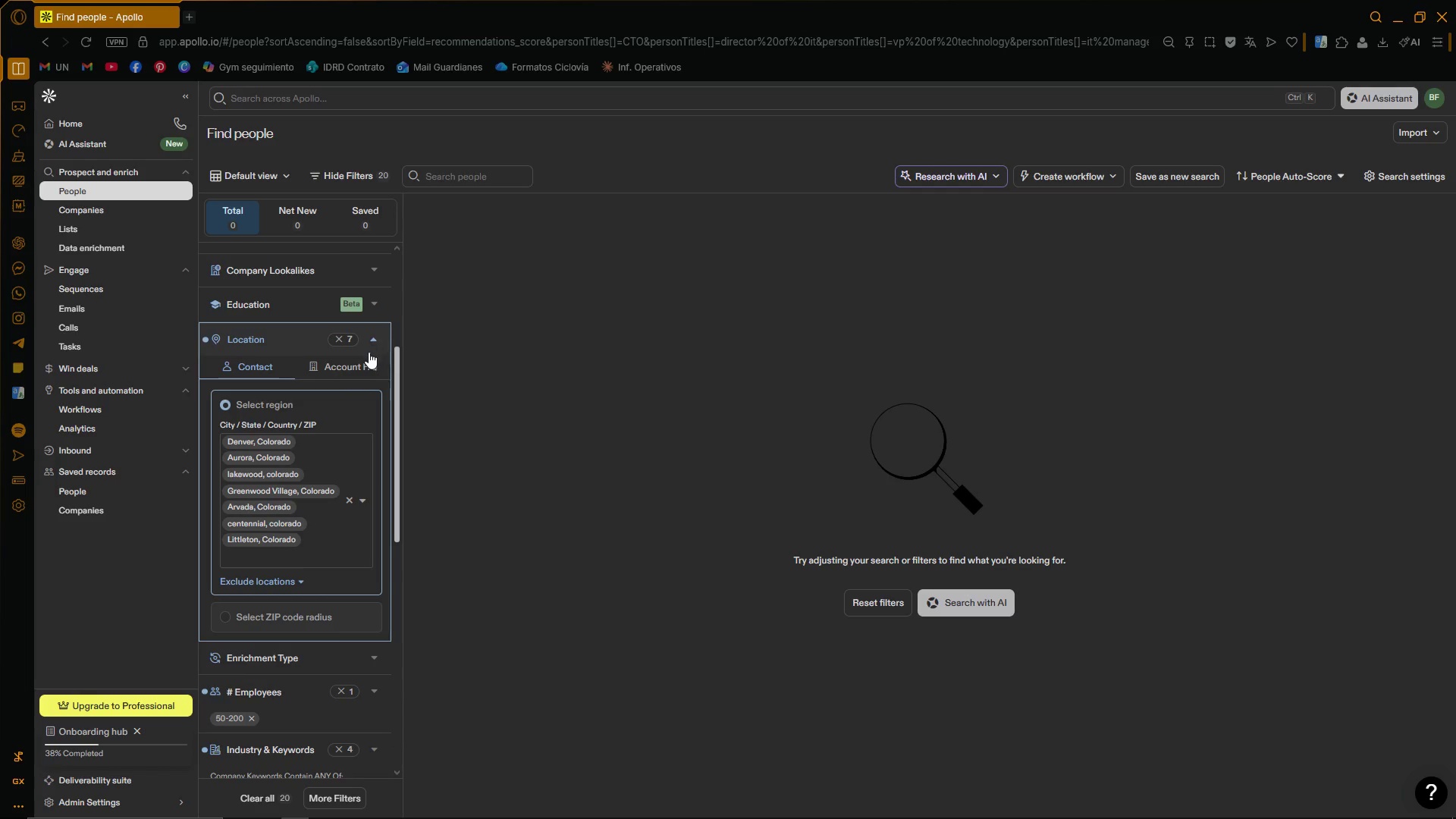 
mouse_move([333, 516])
 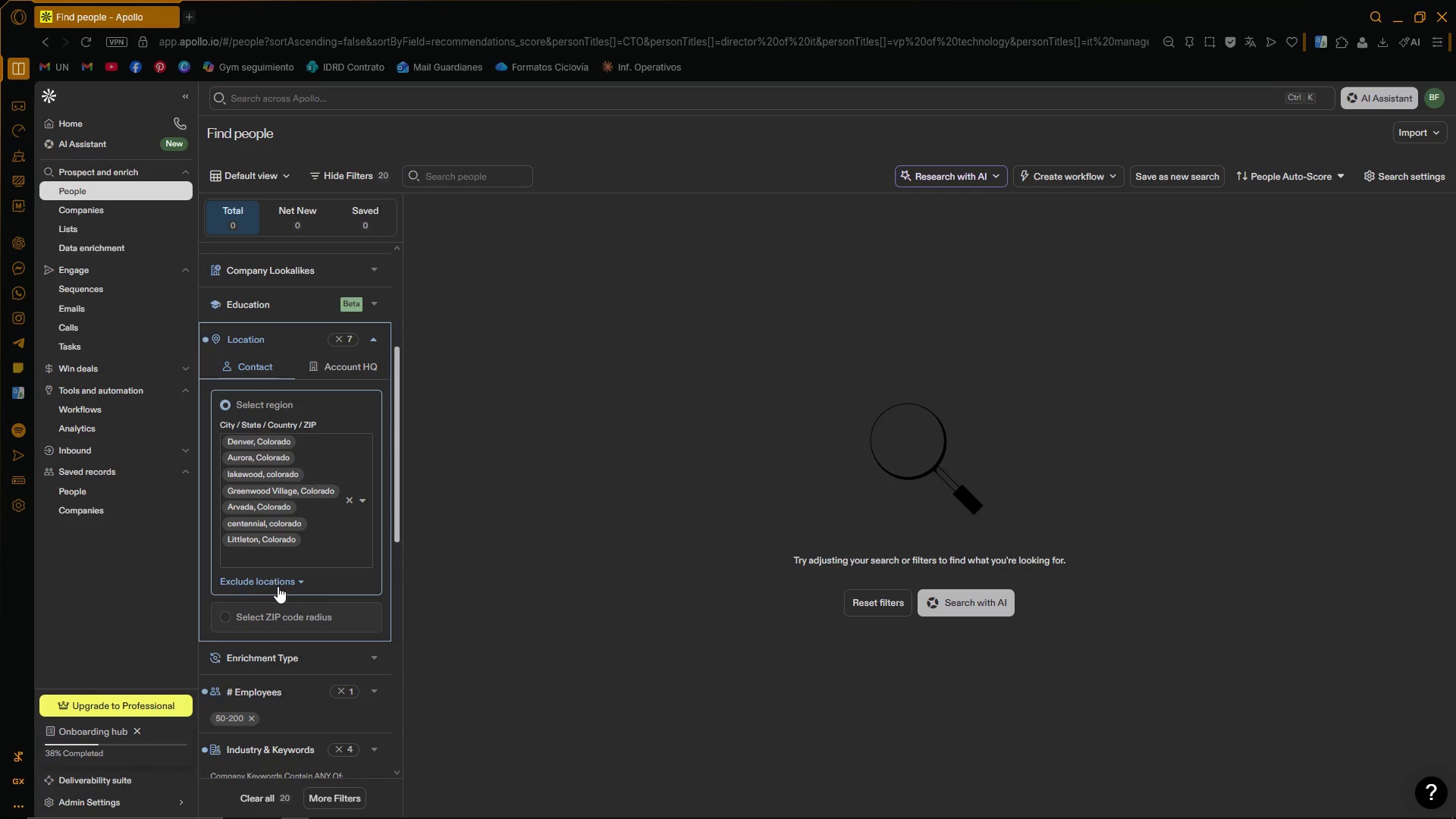 
left_click_drag(start_coordinate=[324, 535], to_coordinate=[232, 441])
 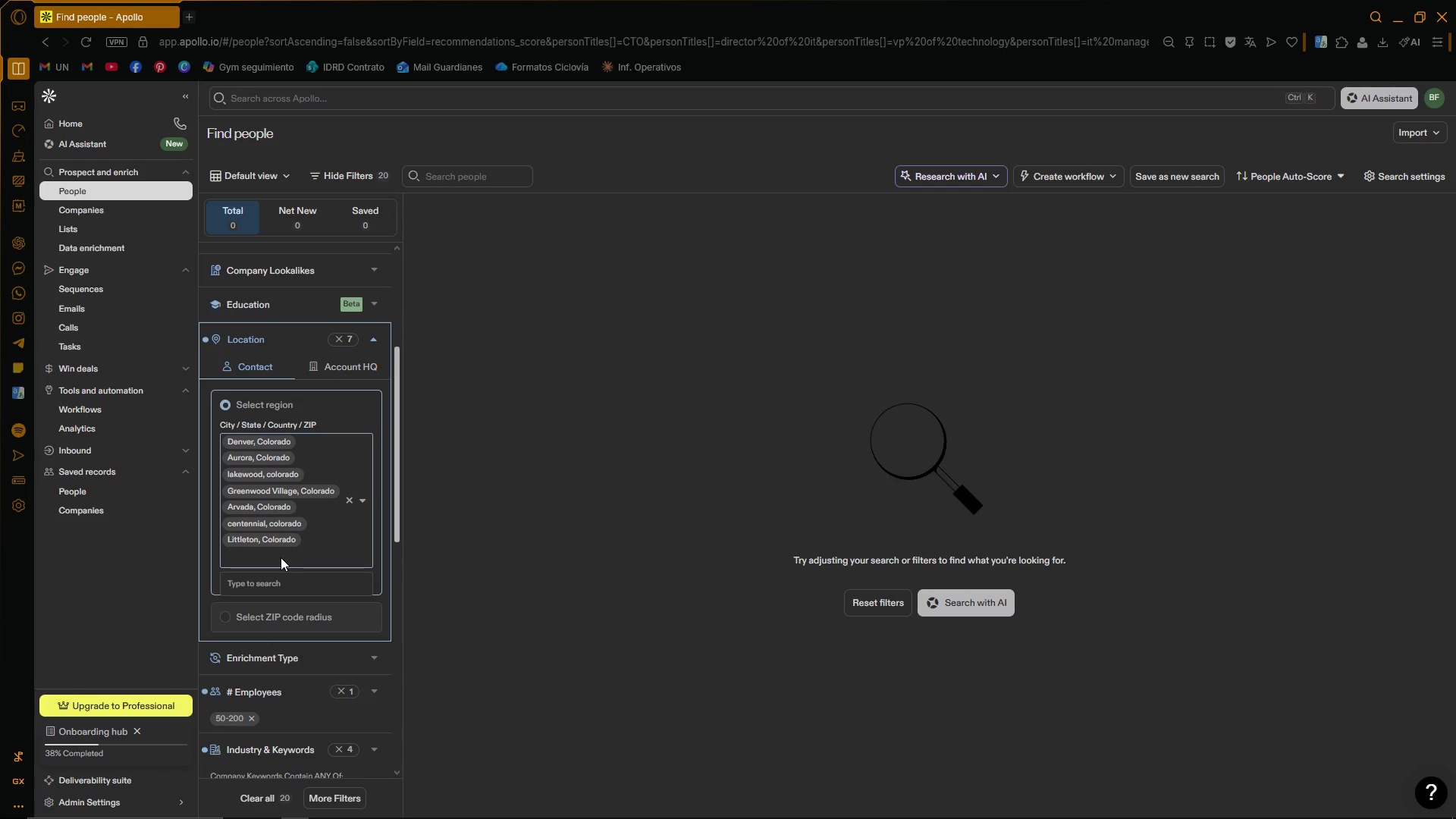 
left_click_drag(start_coordinate=[281, 557], to_coordinate=[311, 510])
 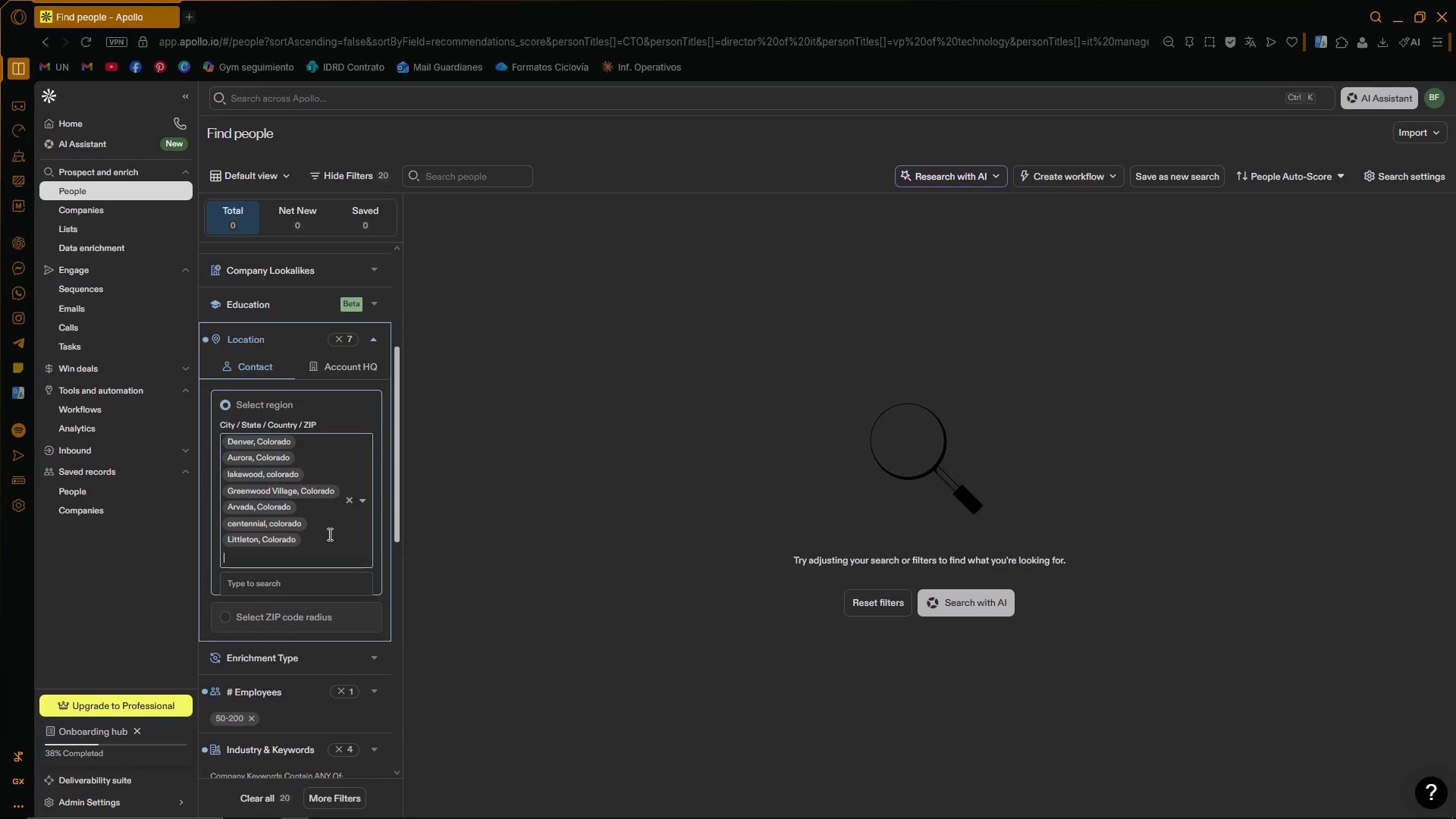 
wait(5.48)
 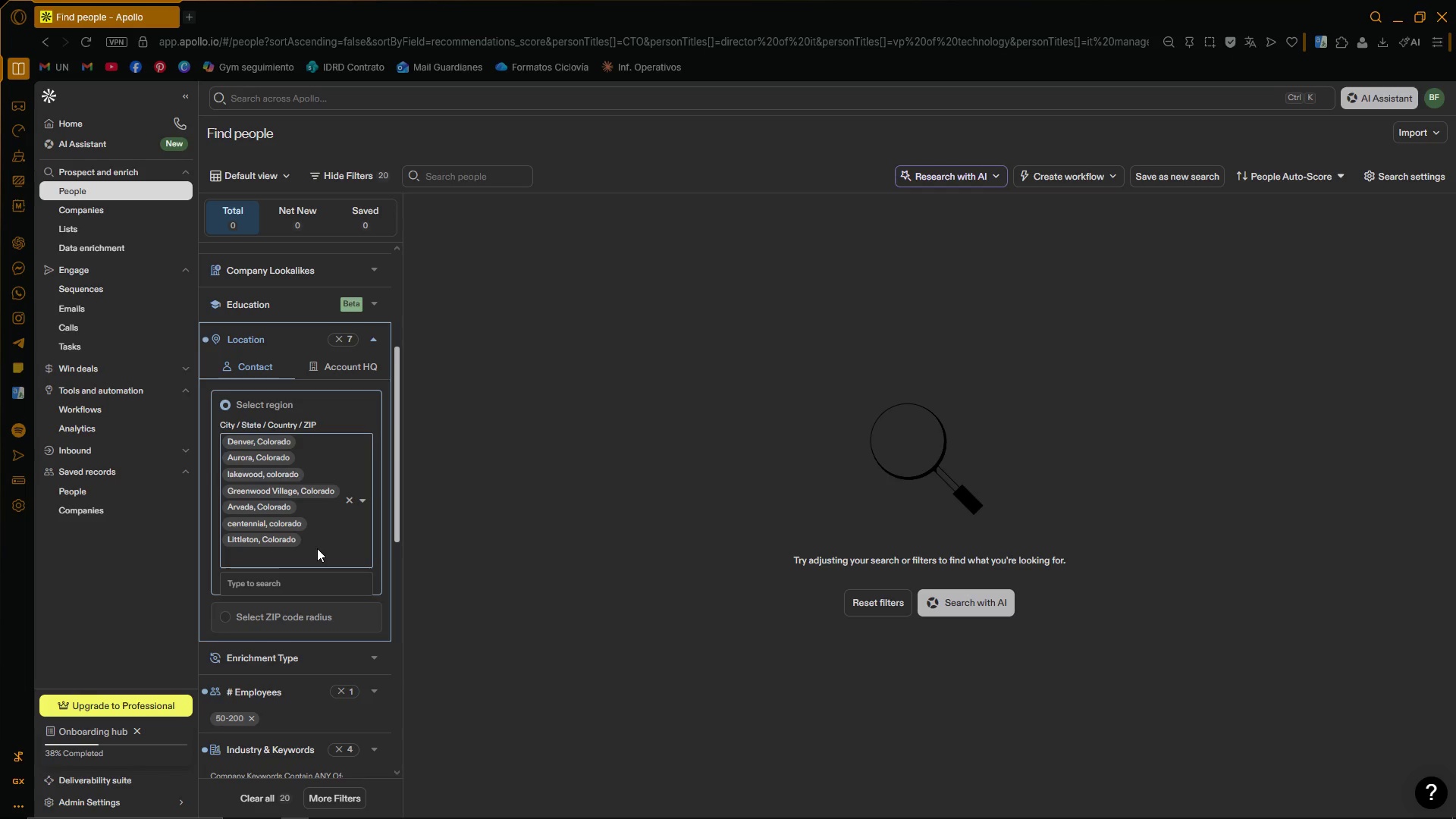 
left_click([350, 502])
 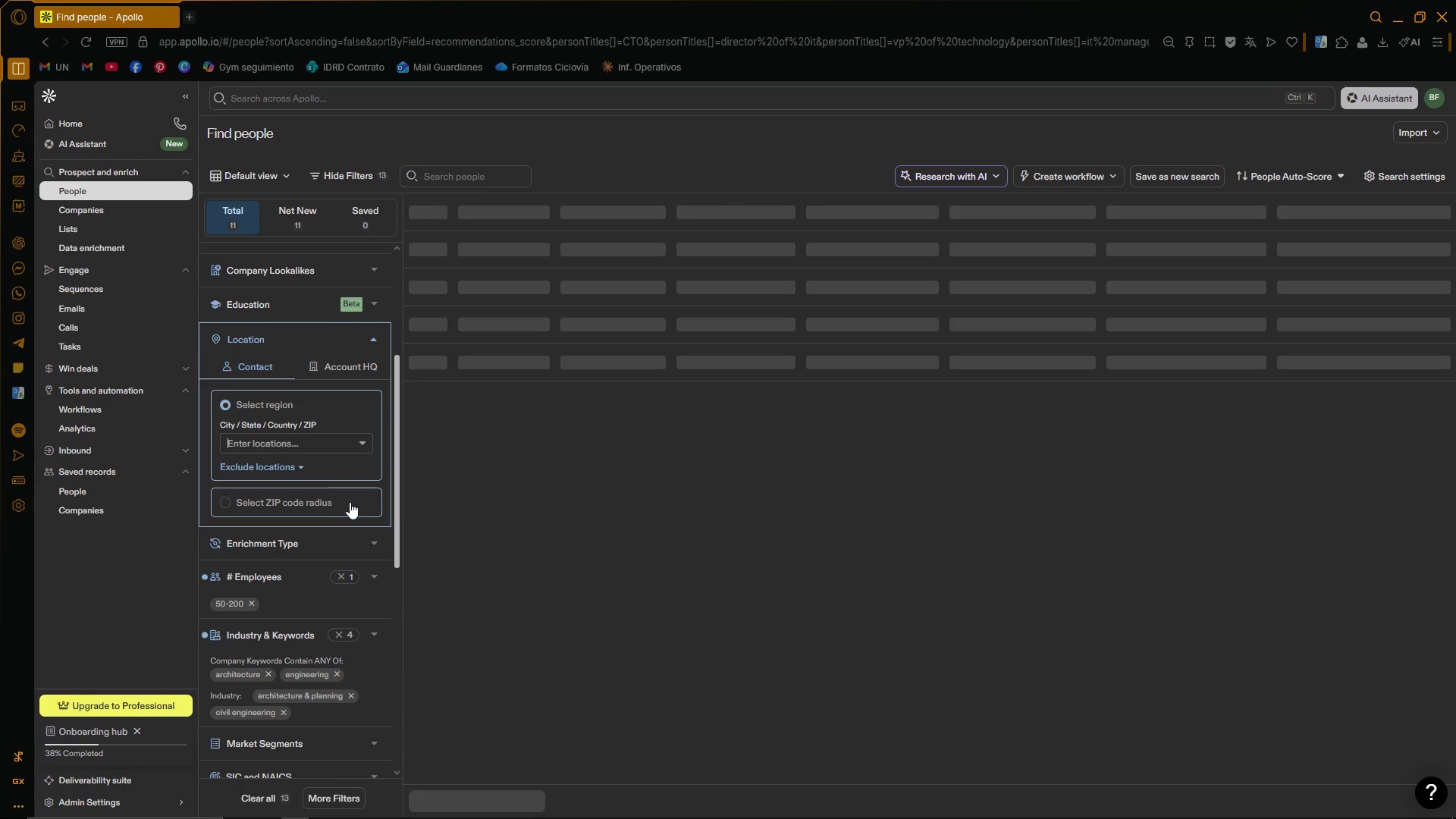 
mouse_move([321, 473])
 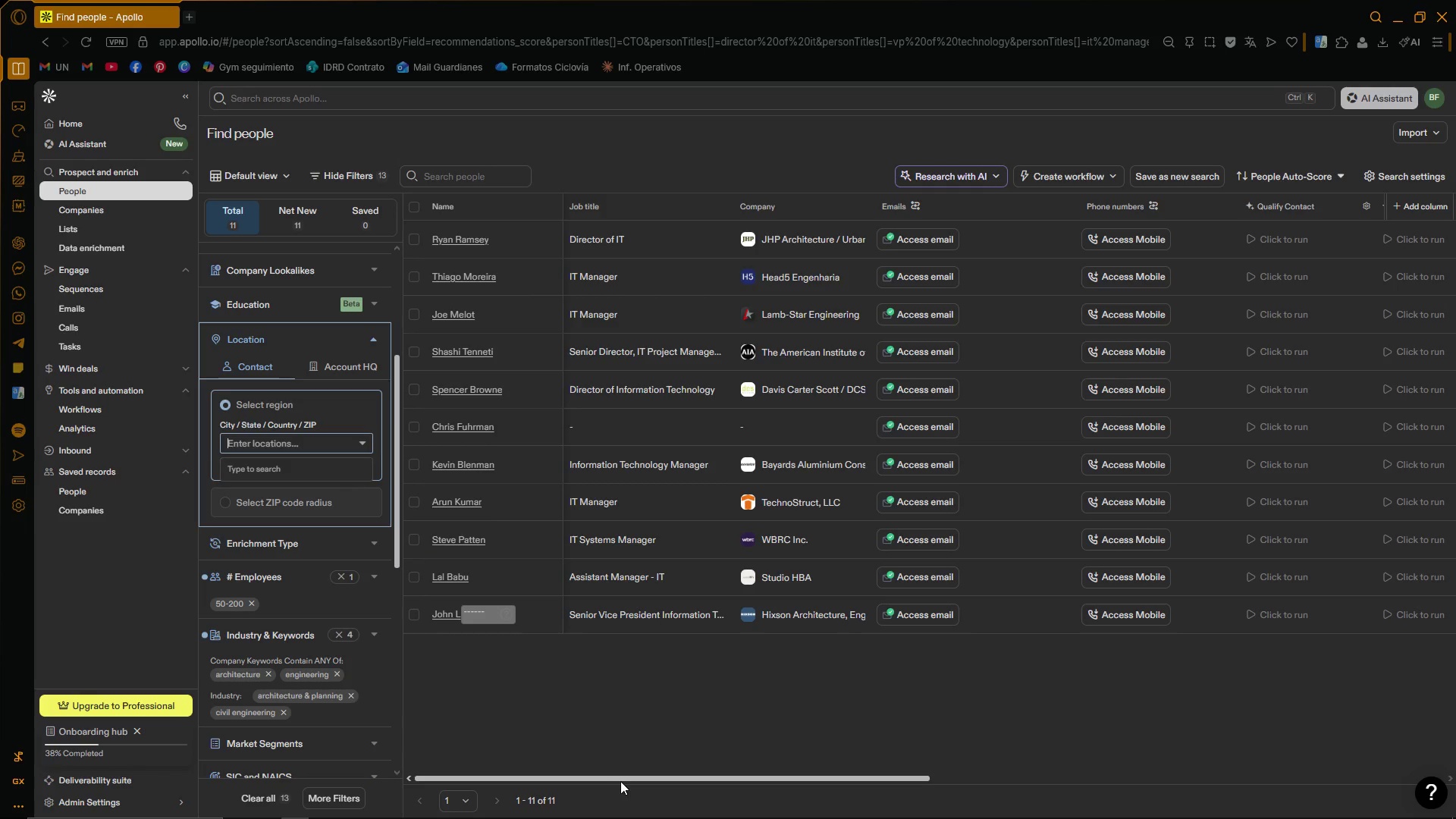 
left_click_drag(start_coordinate=[622, 779], to_coordinate=[592, 780])
 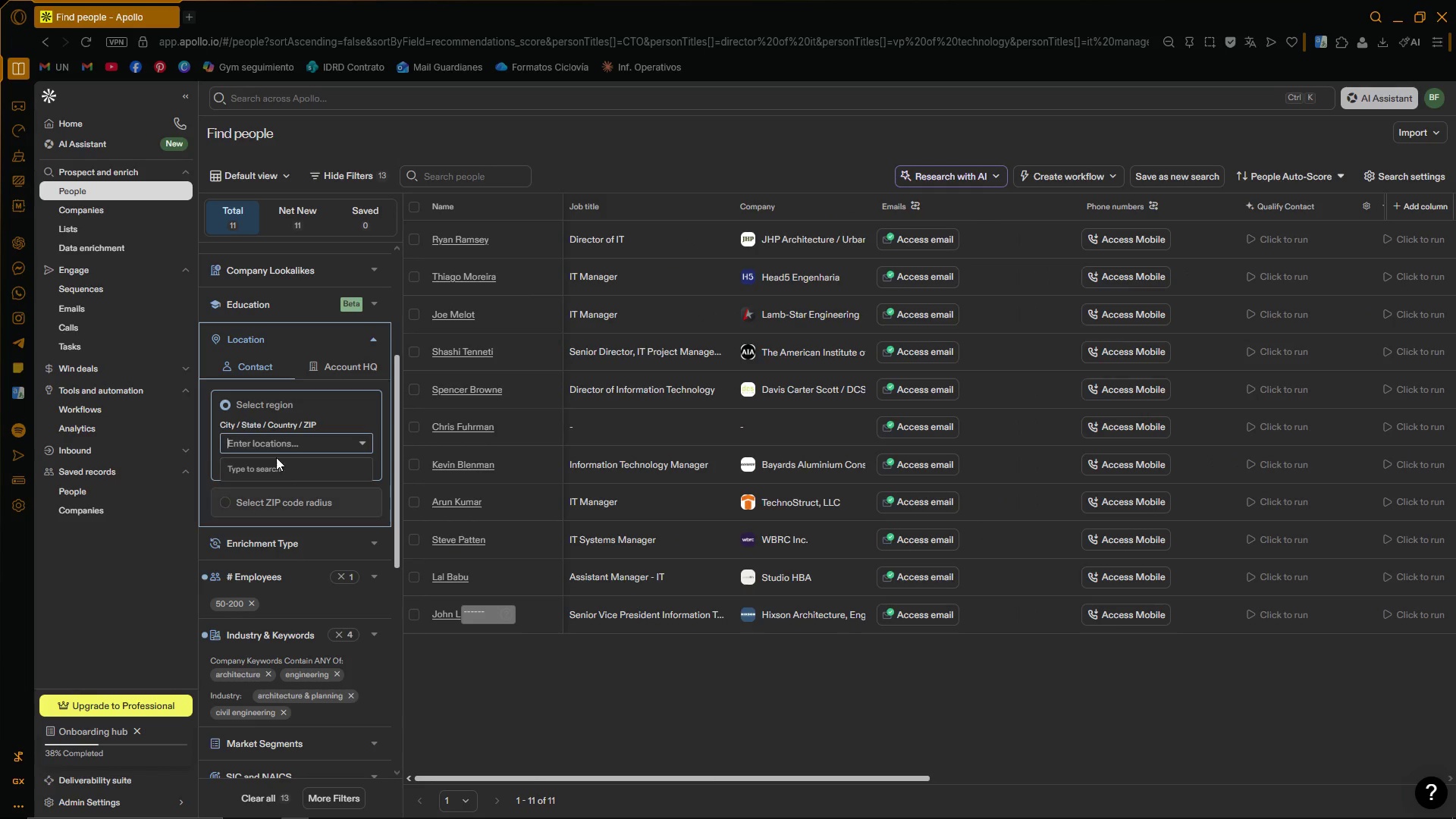 
left_click([281, 444])
 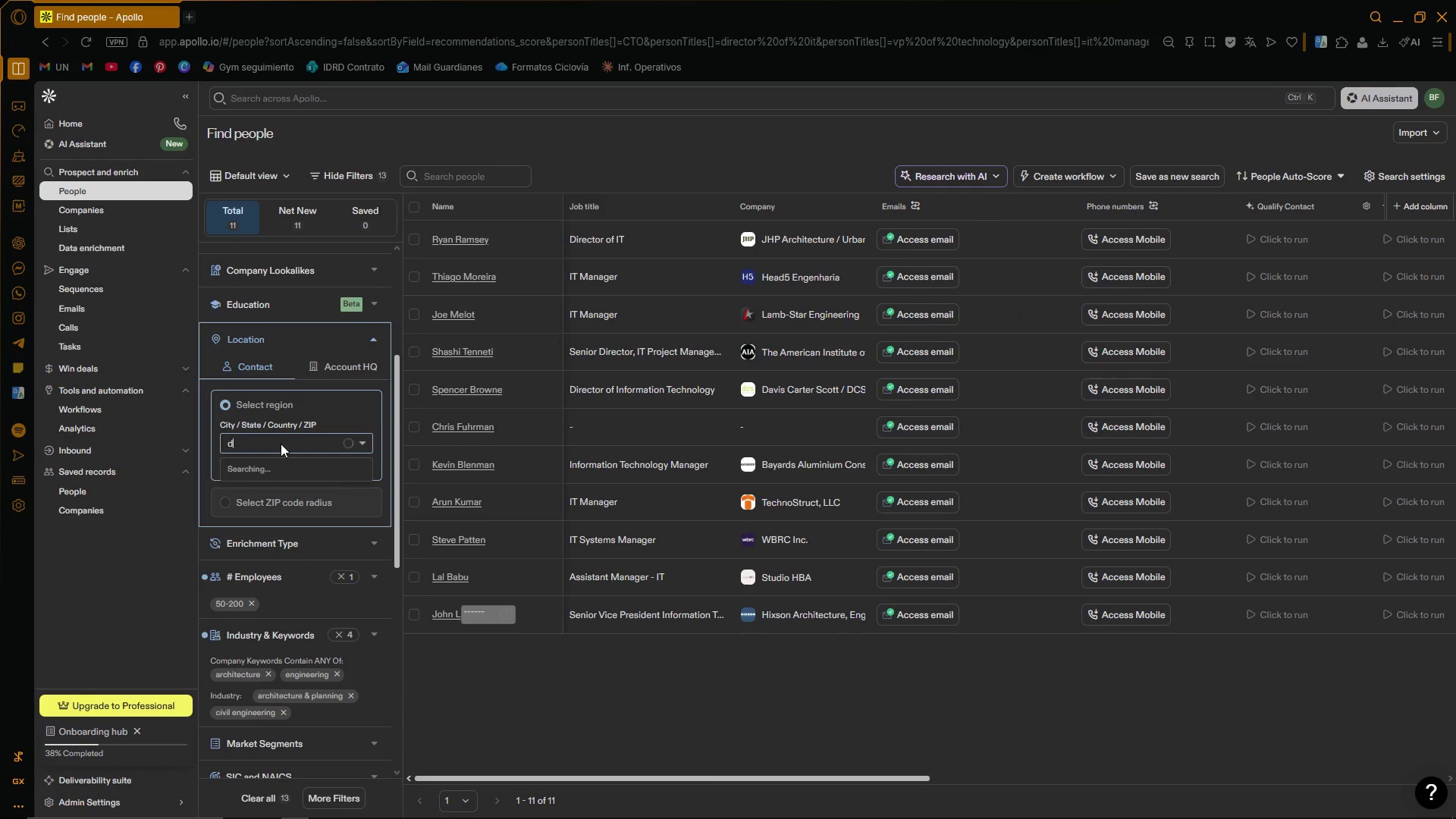 
type(de)
 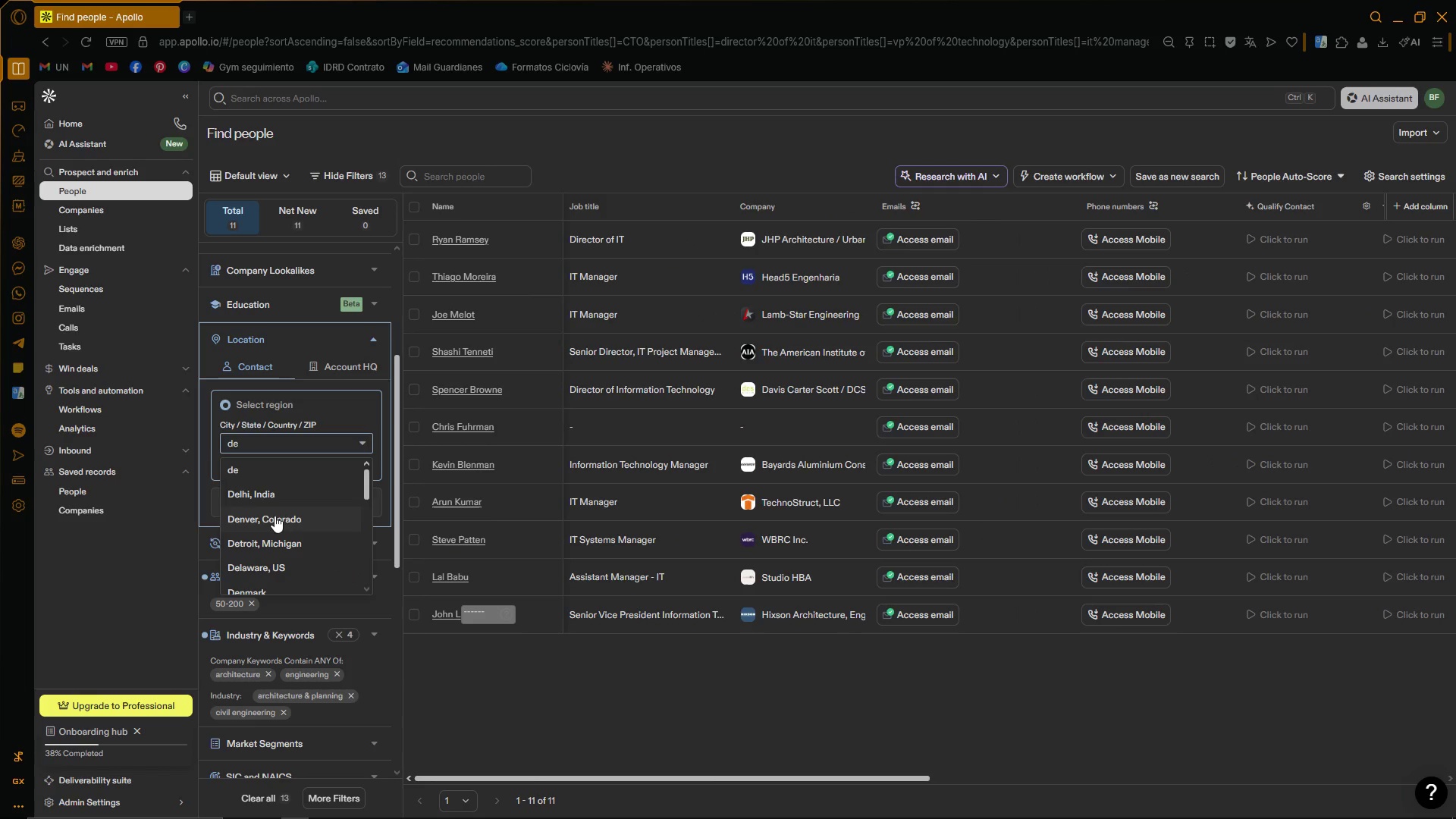 
type(nve)
 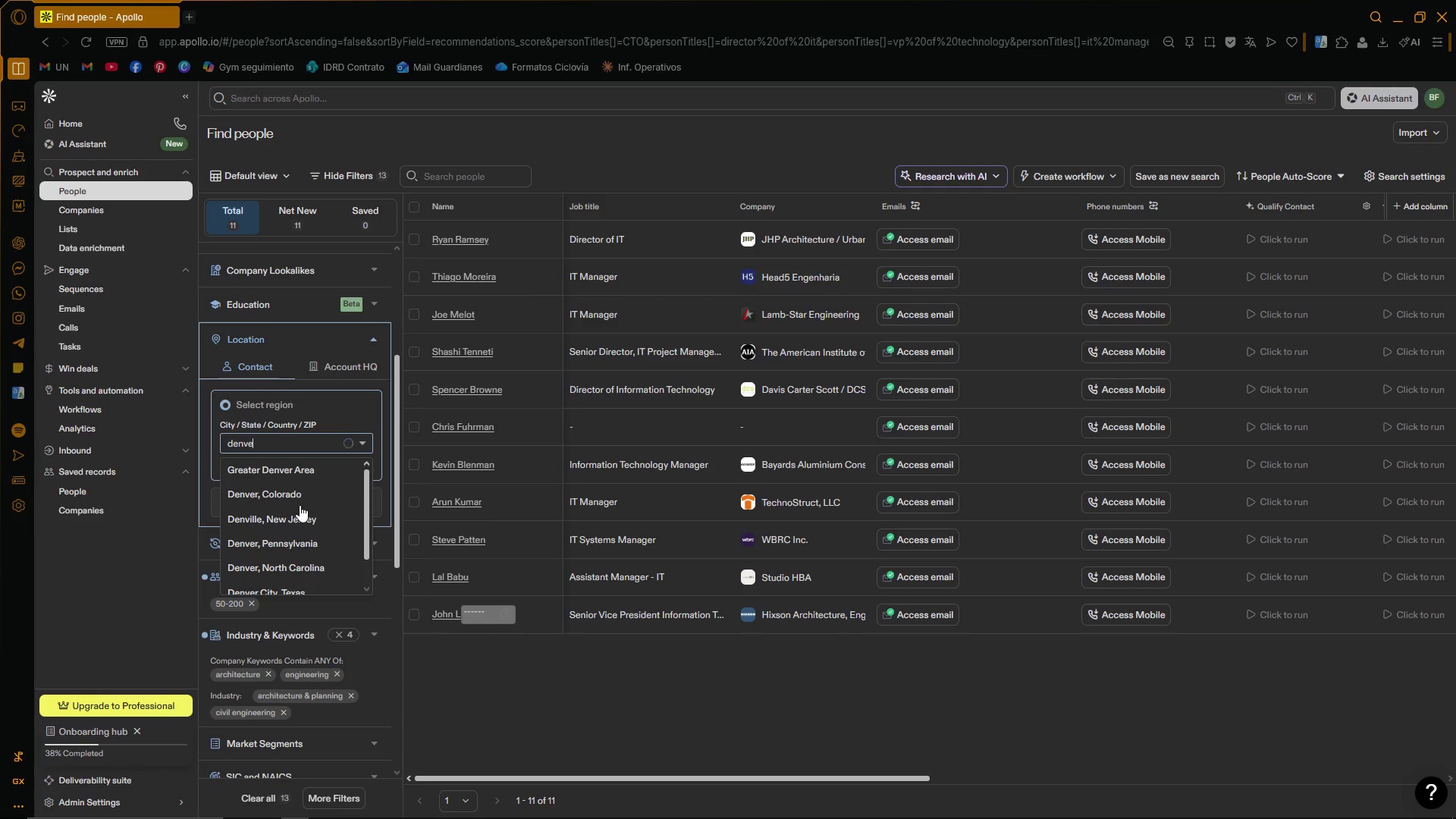 
key(R)
 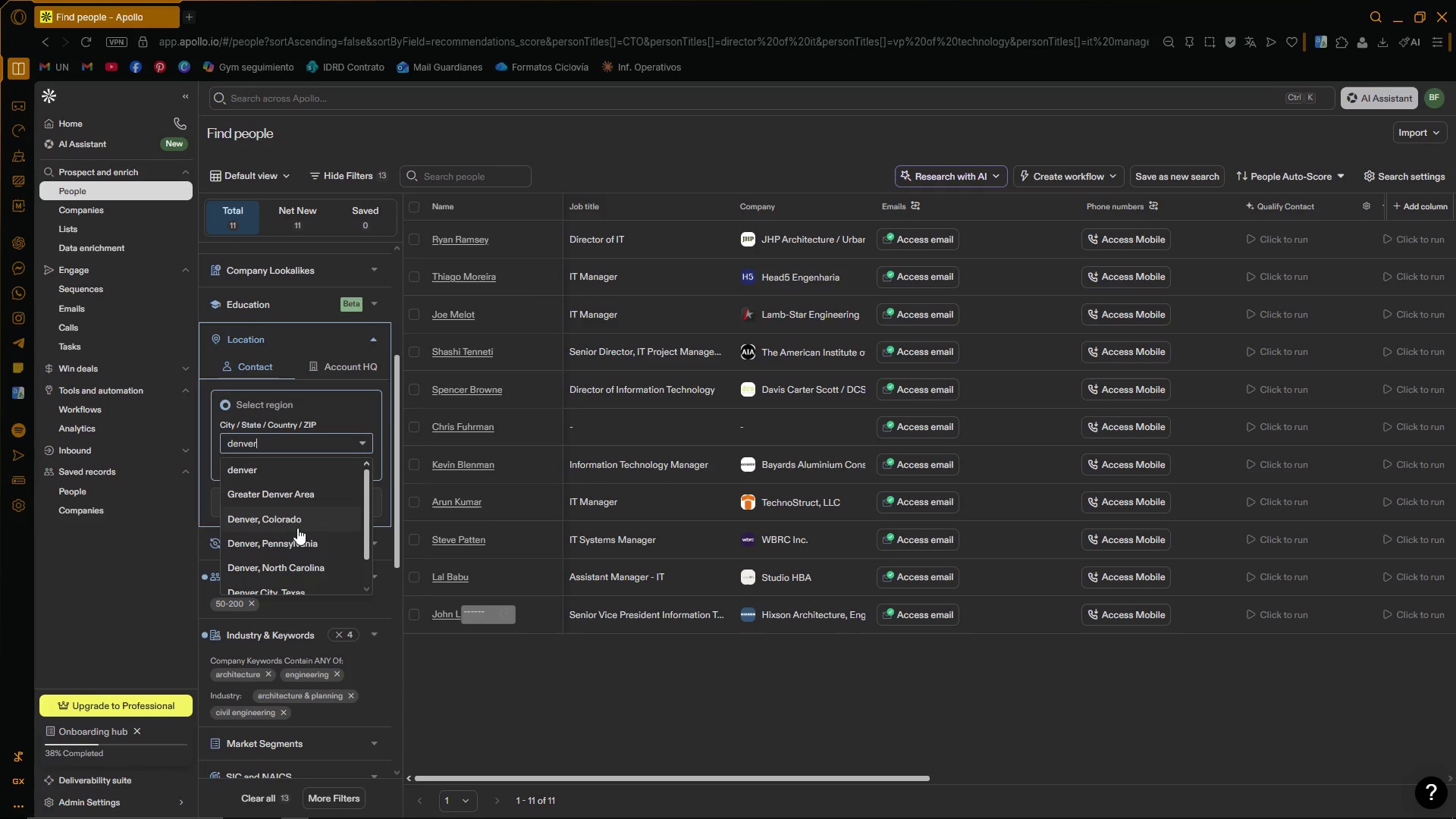 
left_click([300, 499])
 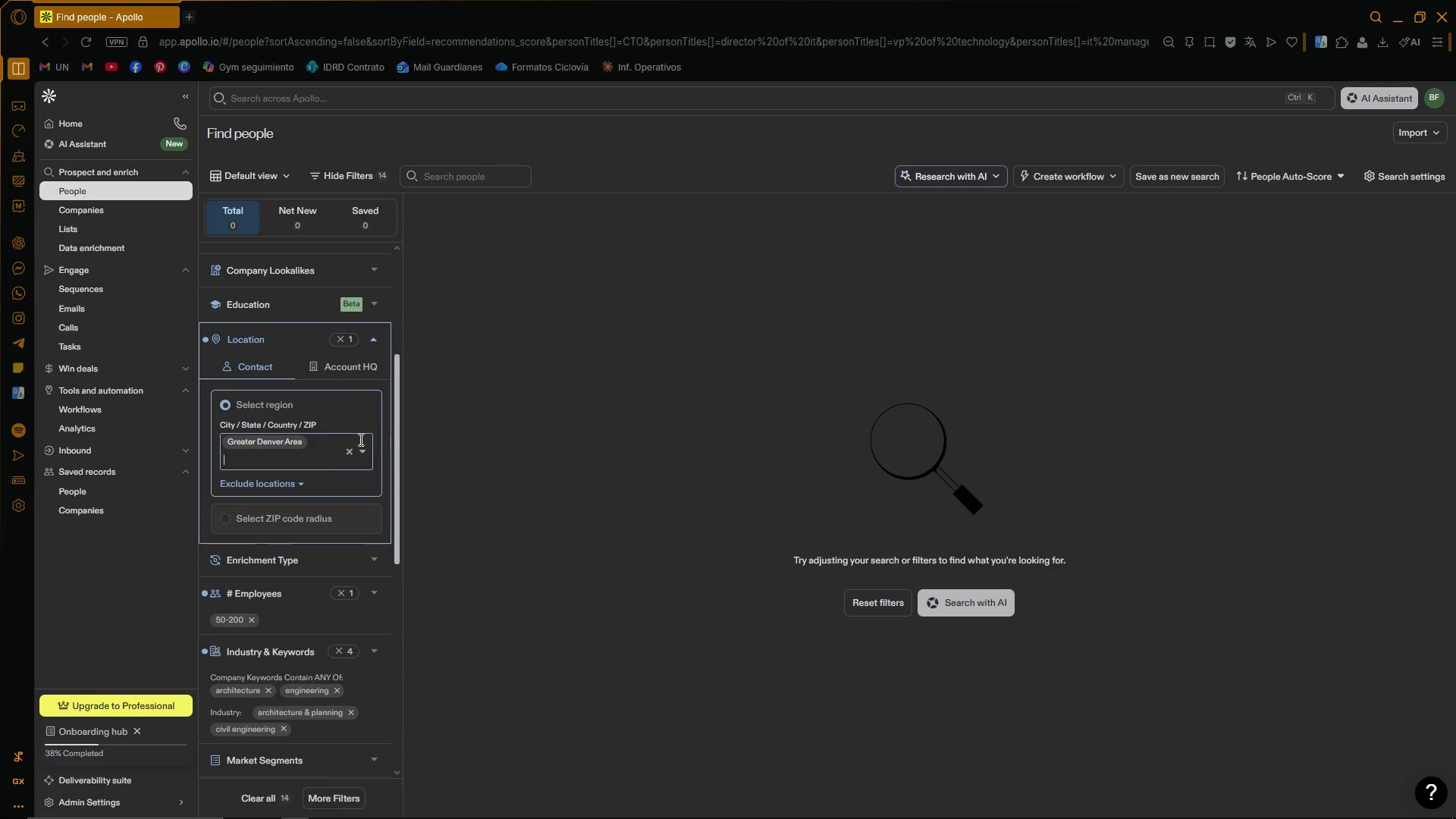 
left_click([369, 454])
 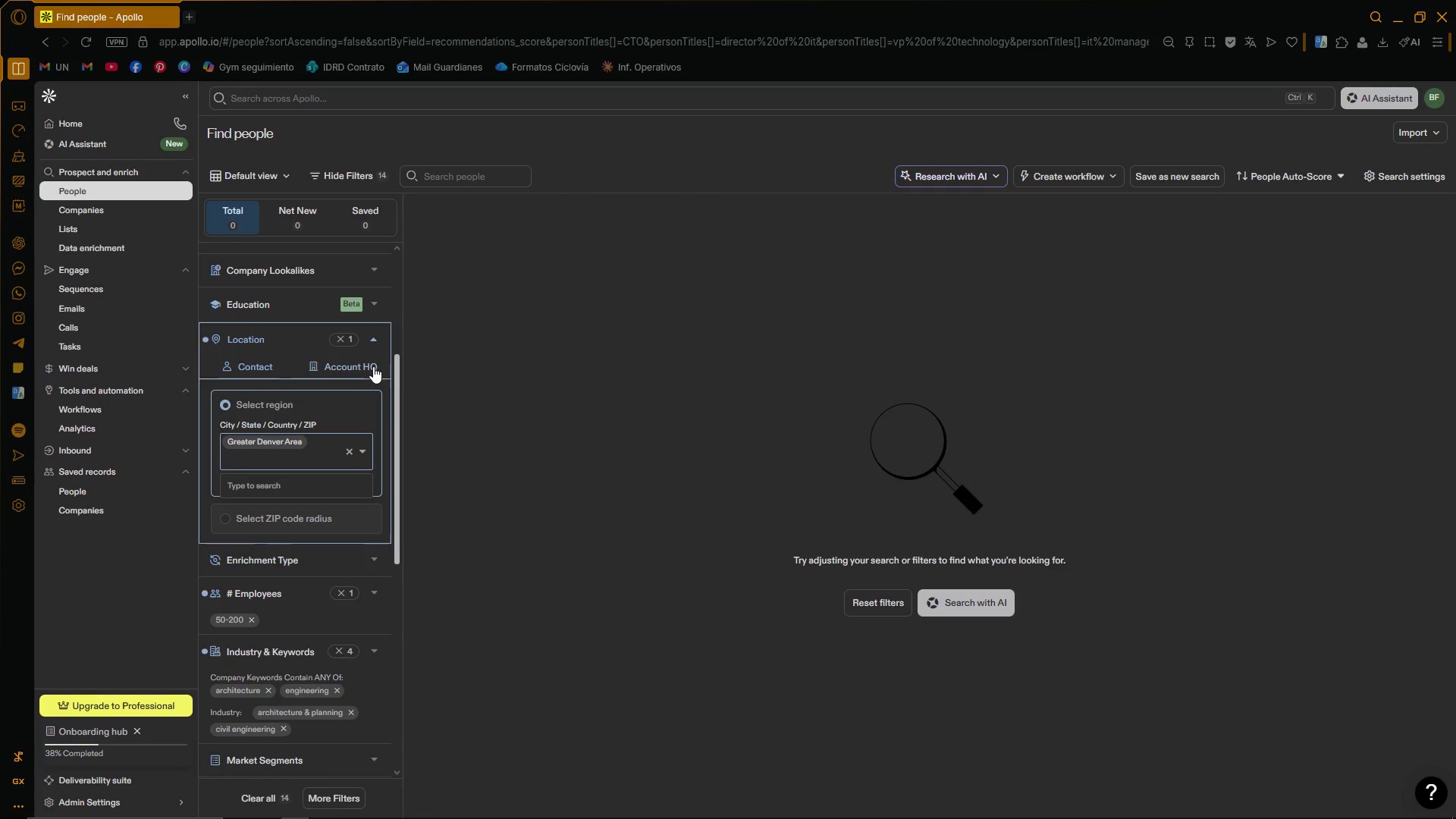 
left_click([374, 336])
 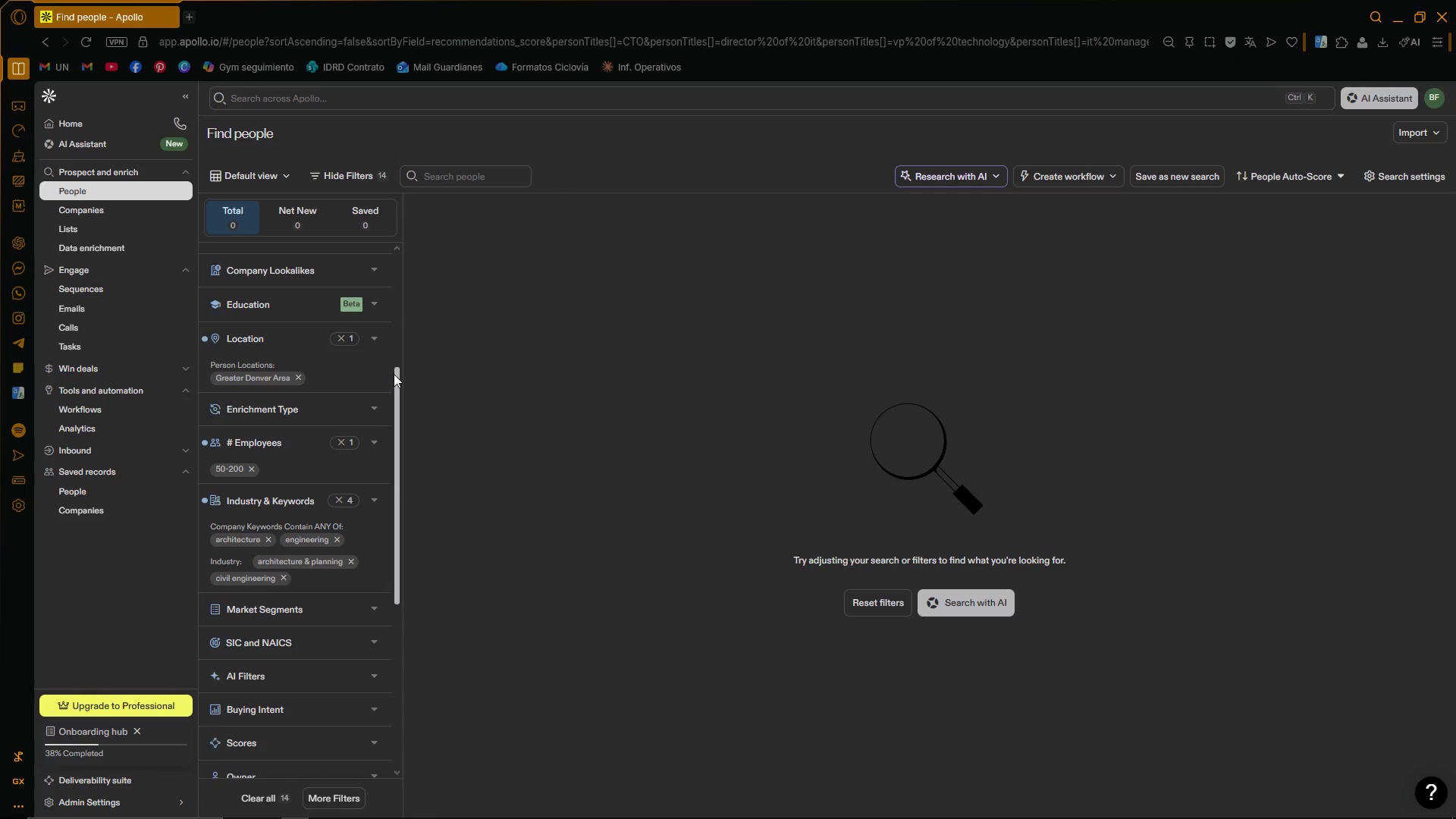 
left_click_drag(start_coordinate=[397, 381], to_coordinate=[393, 569])
 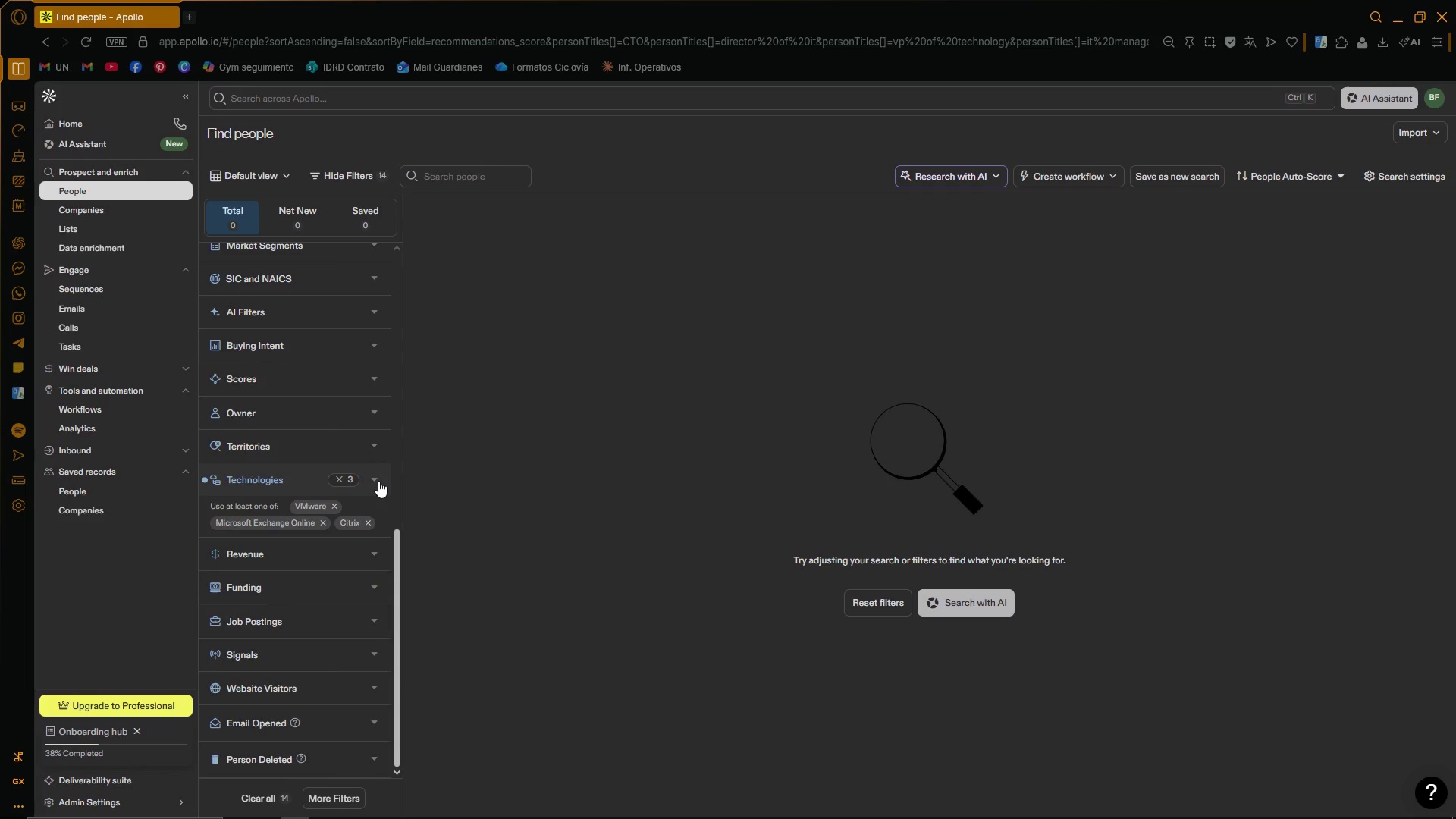 
left_click([378, 480])
 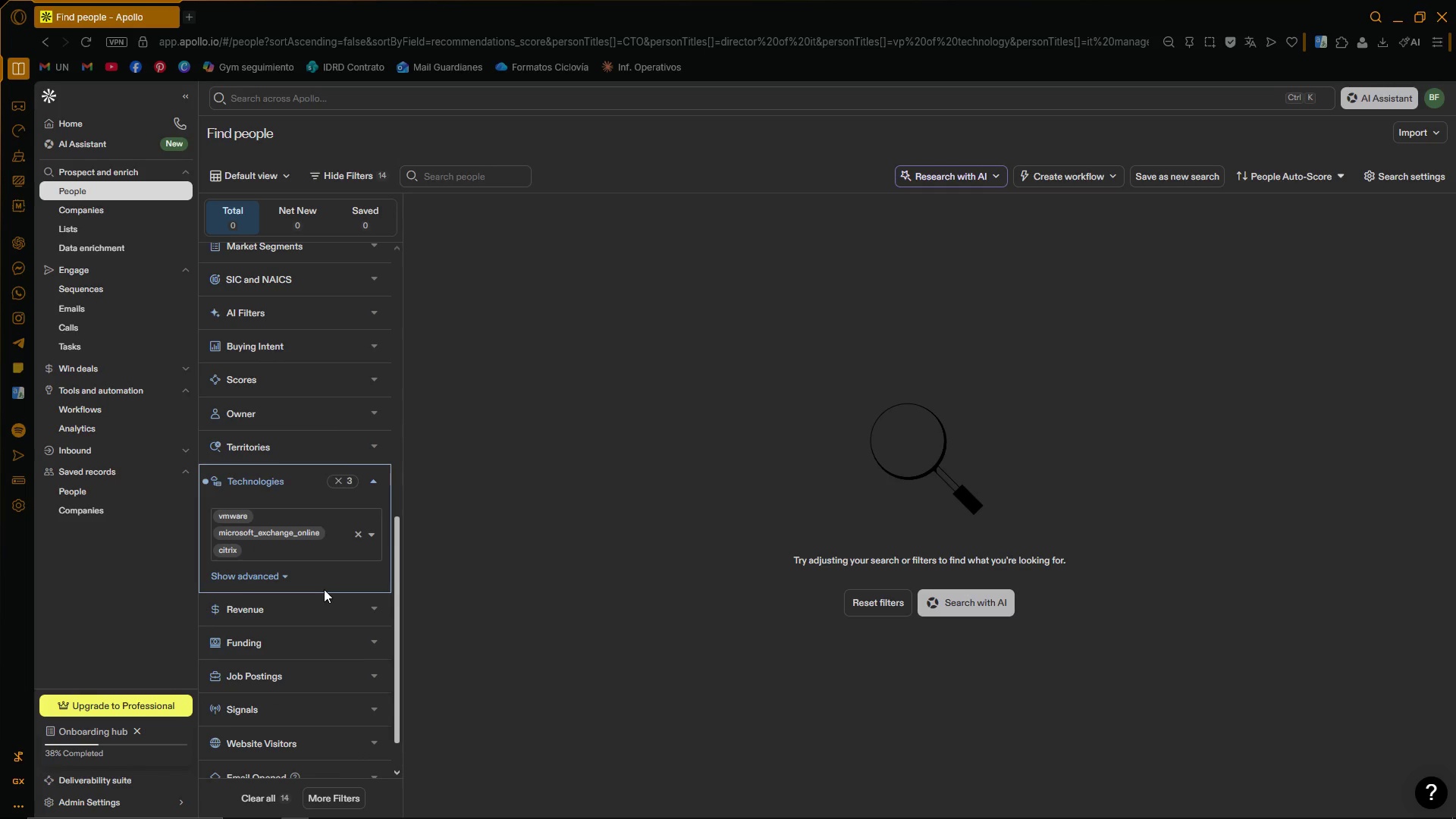 
wait(48.12)
 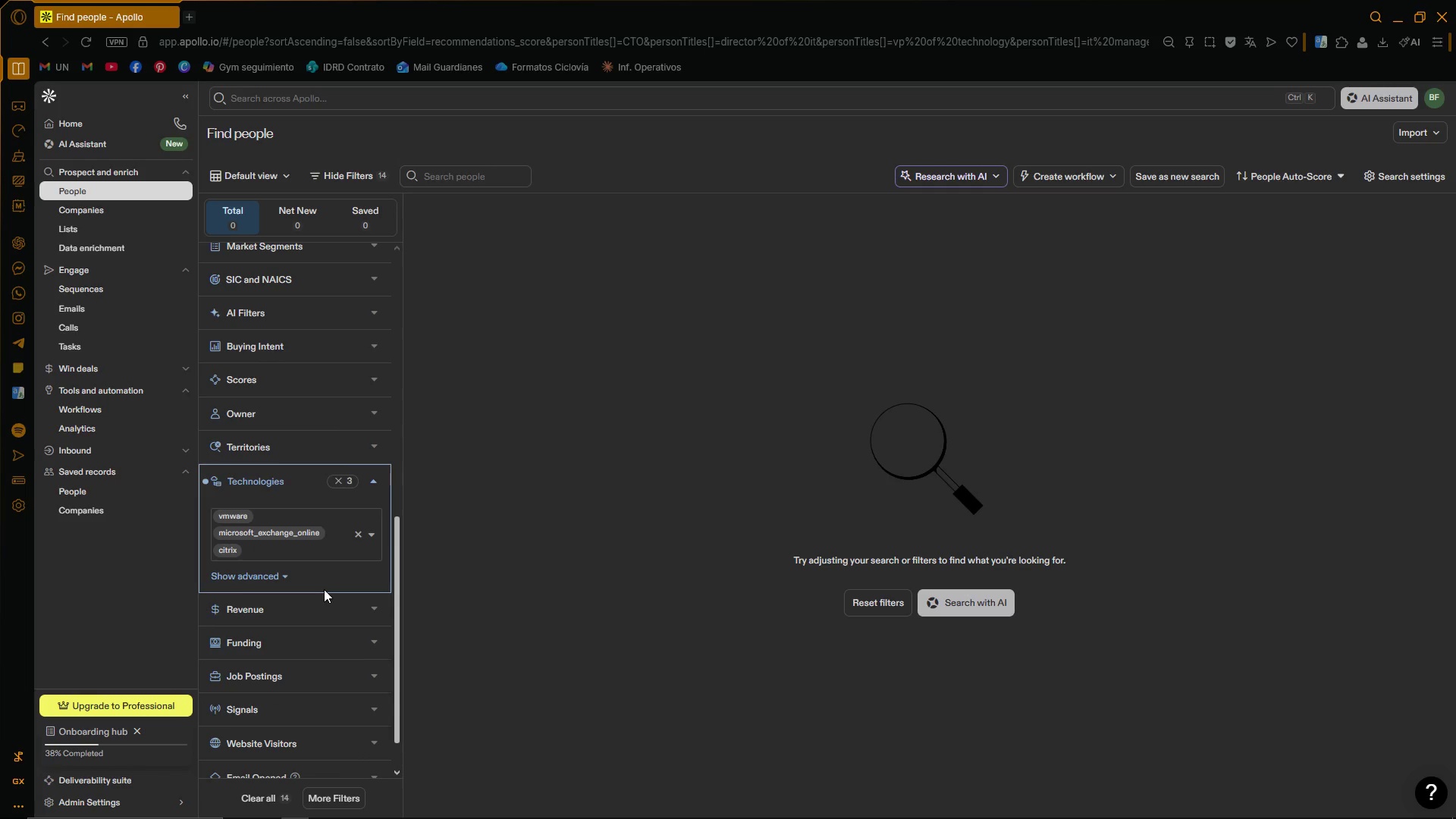 
left_click_drag(start_coordinate=[400, 539], to_coordinate=[404, 526])
 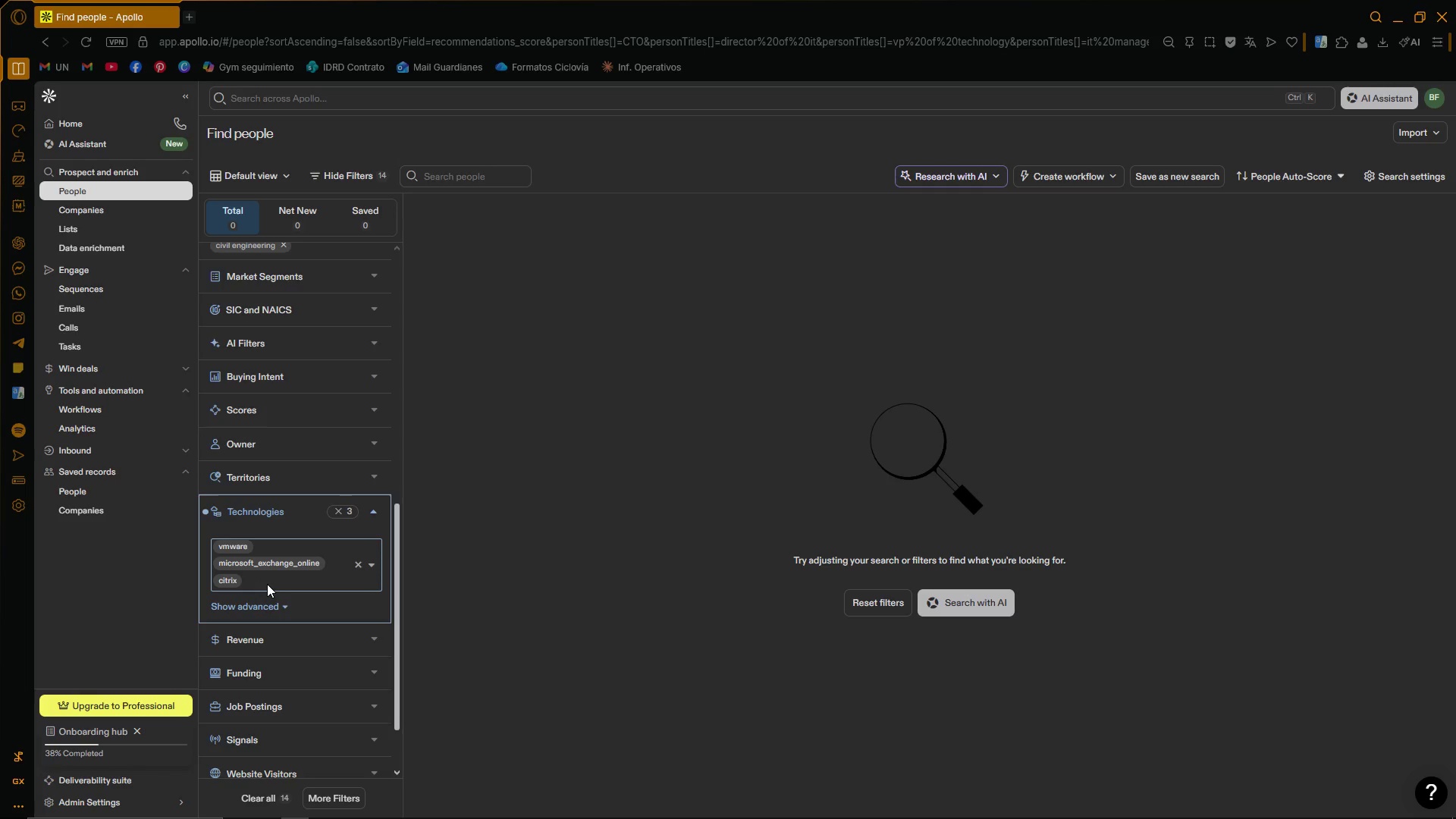 
wait(47.77)
 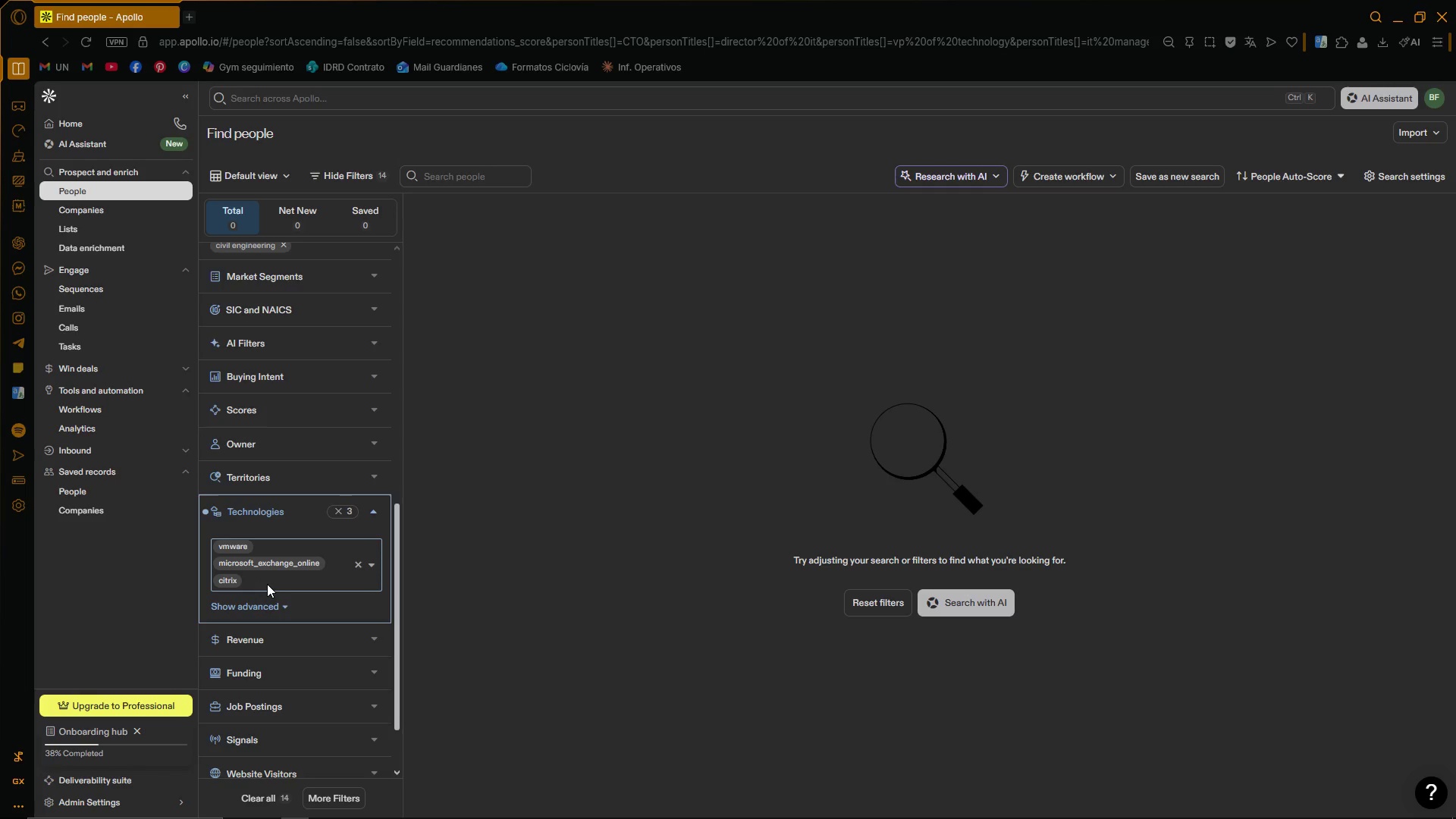 
scroll: coordinate [356, 488], scroll_direction: up, amount: 9.0
 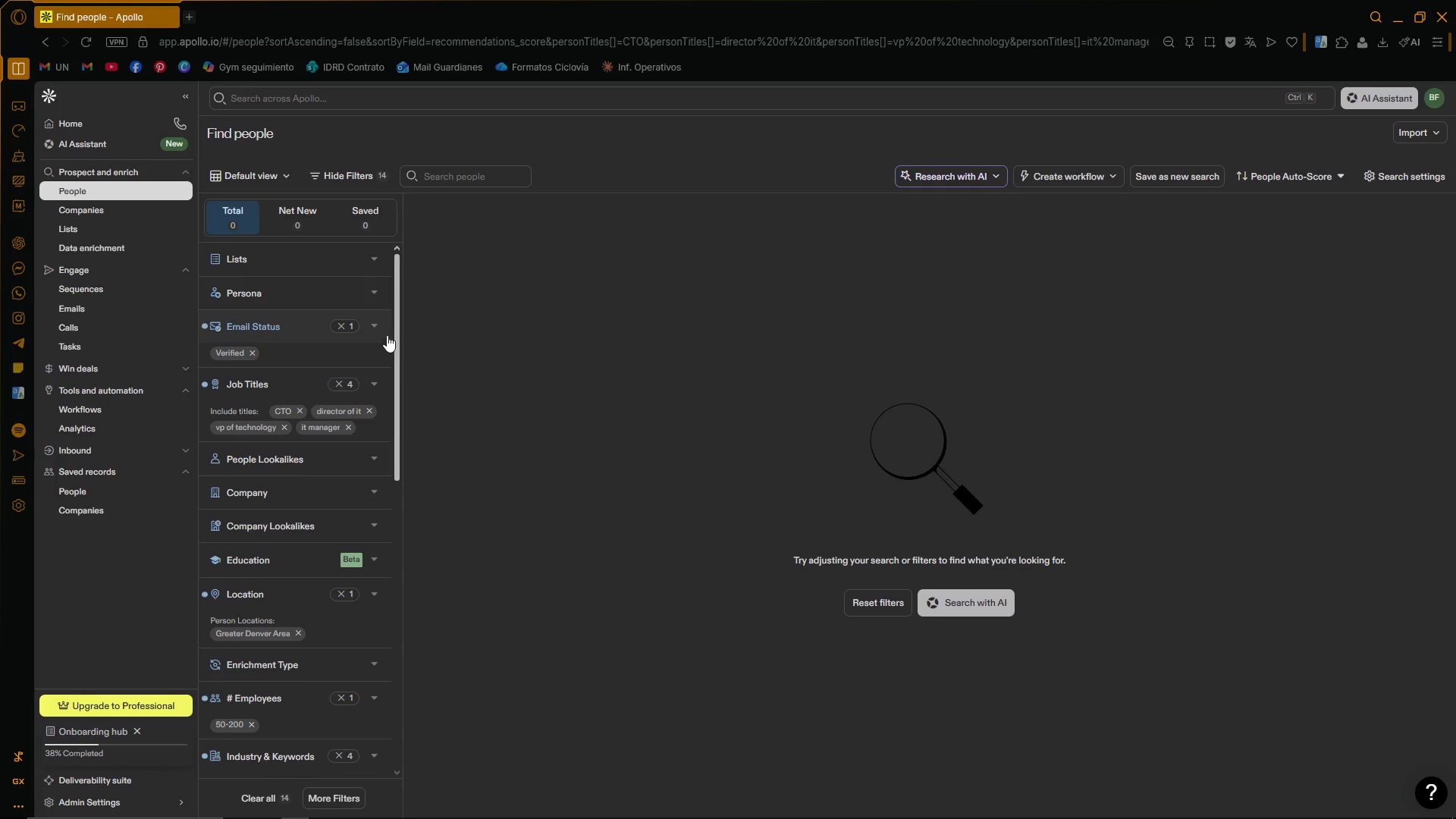 
left_click_drag(start_coordinate=[399, 337], to_coordinate=[394, 375])
 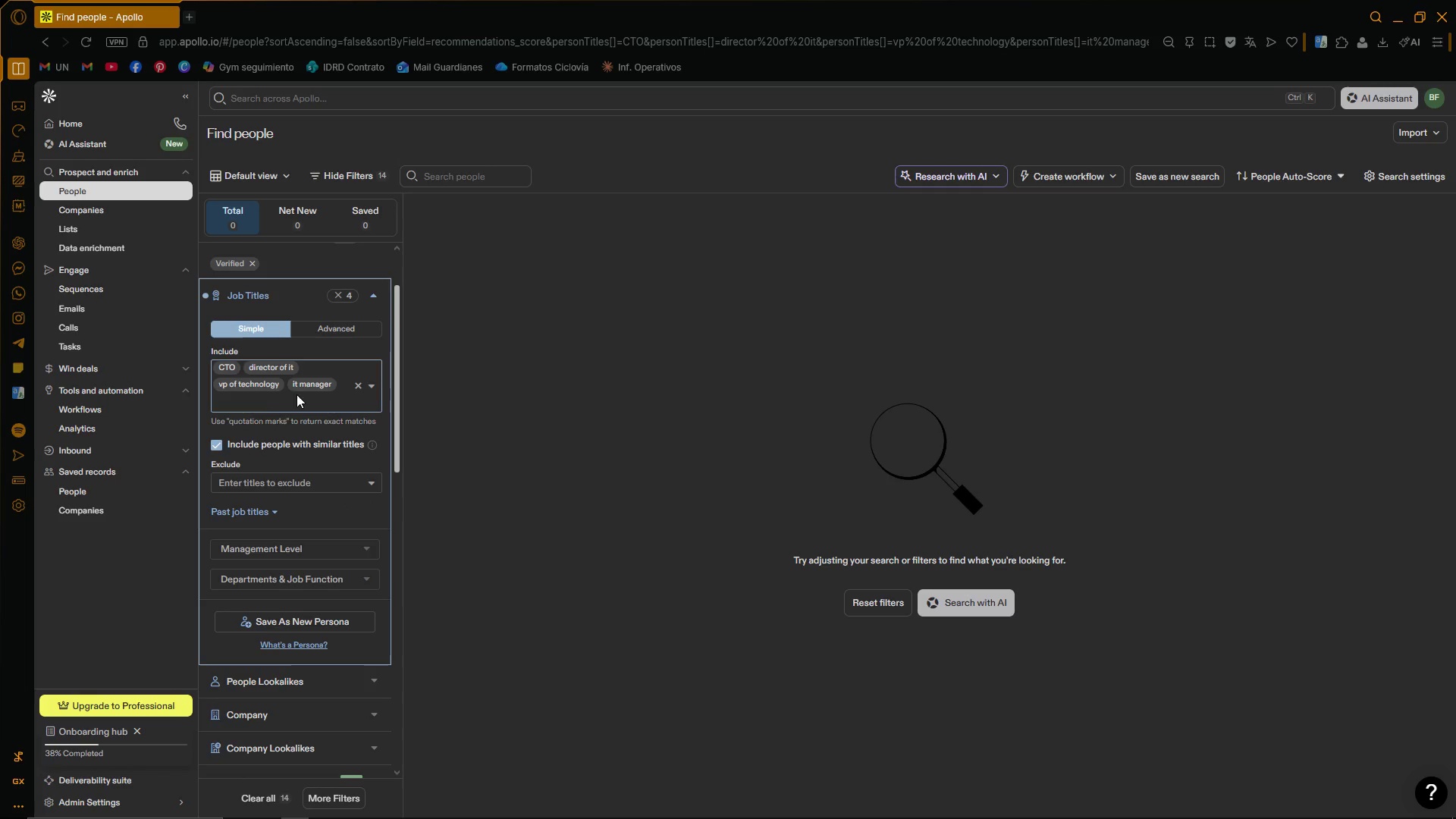 
left_click([218, 450])
 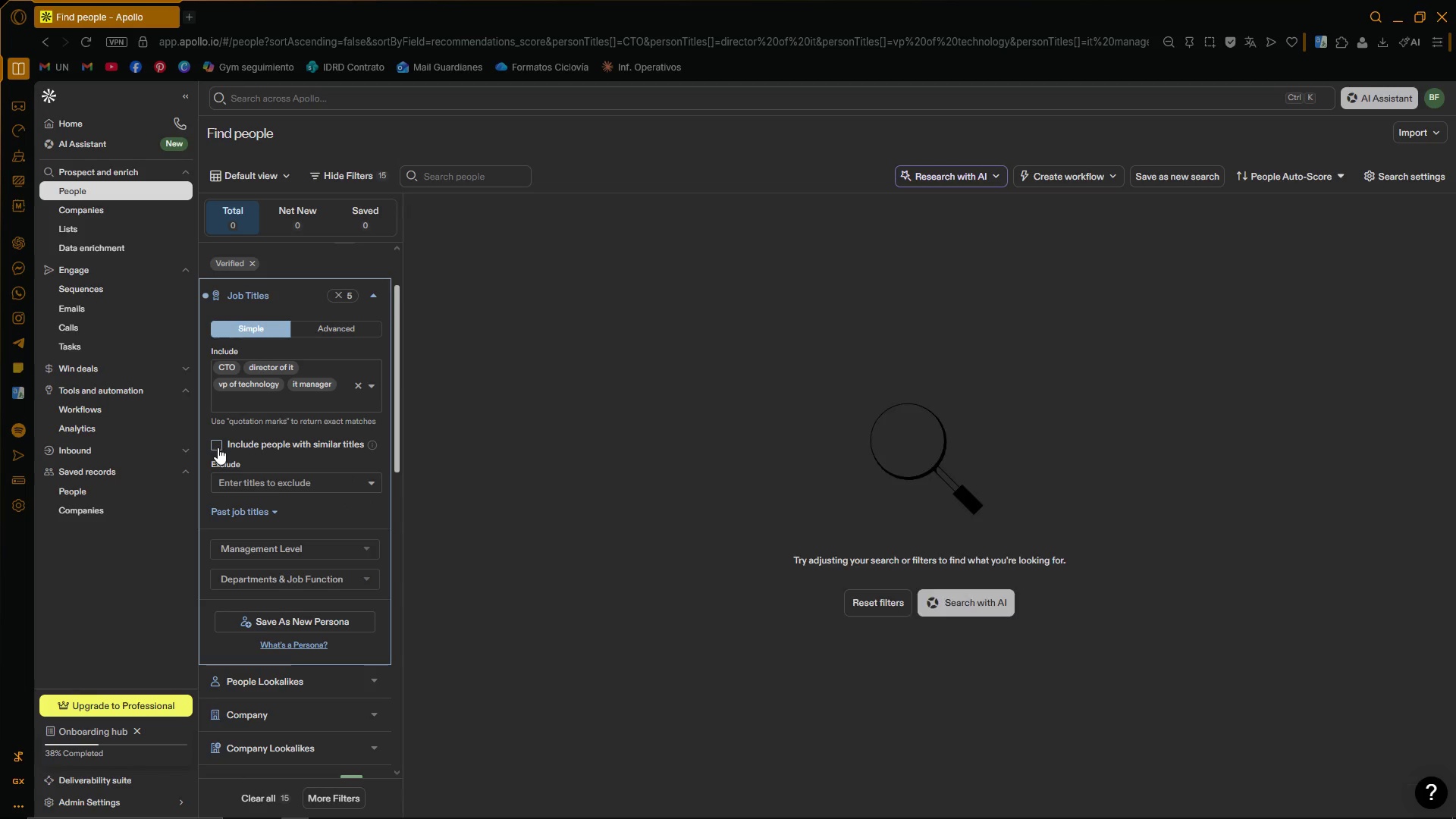 
left_click([218, 447])
 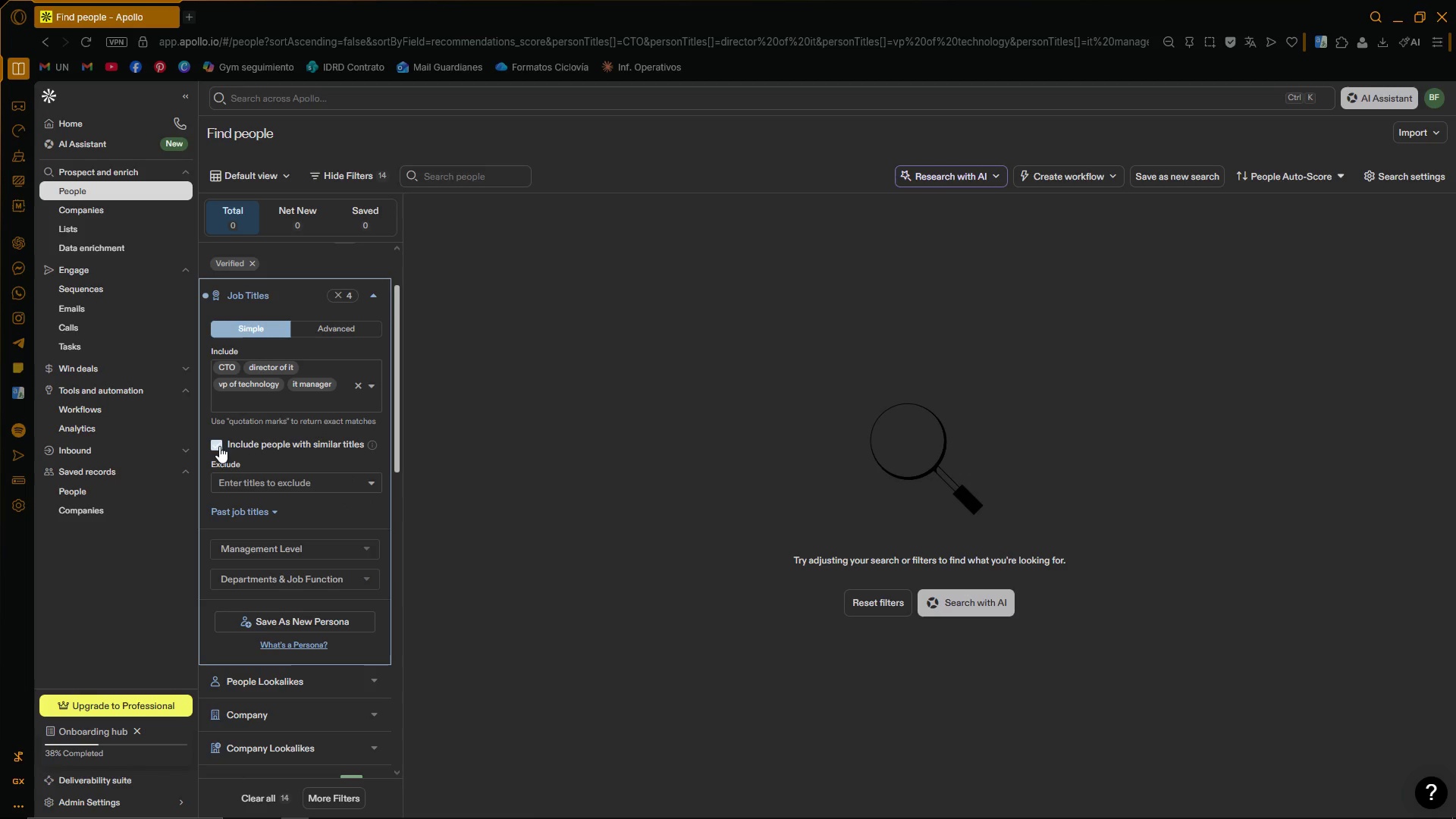 
left_click([219, 446])
 